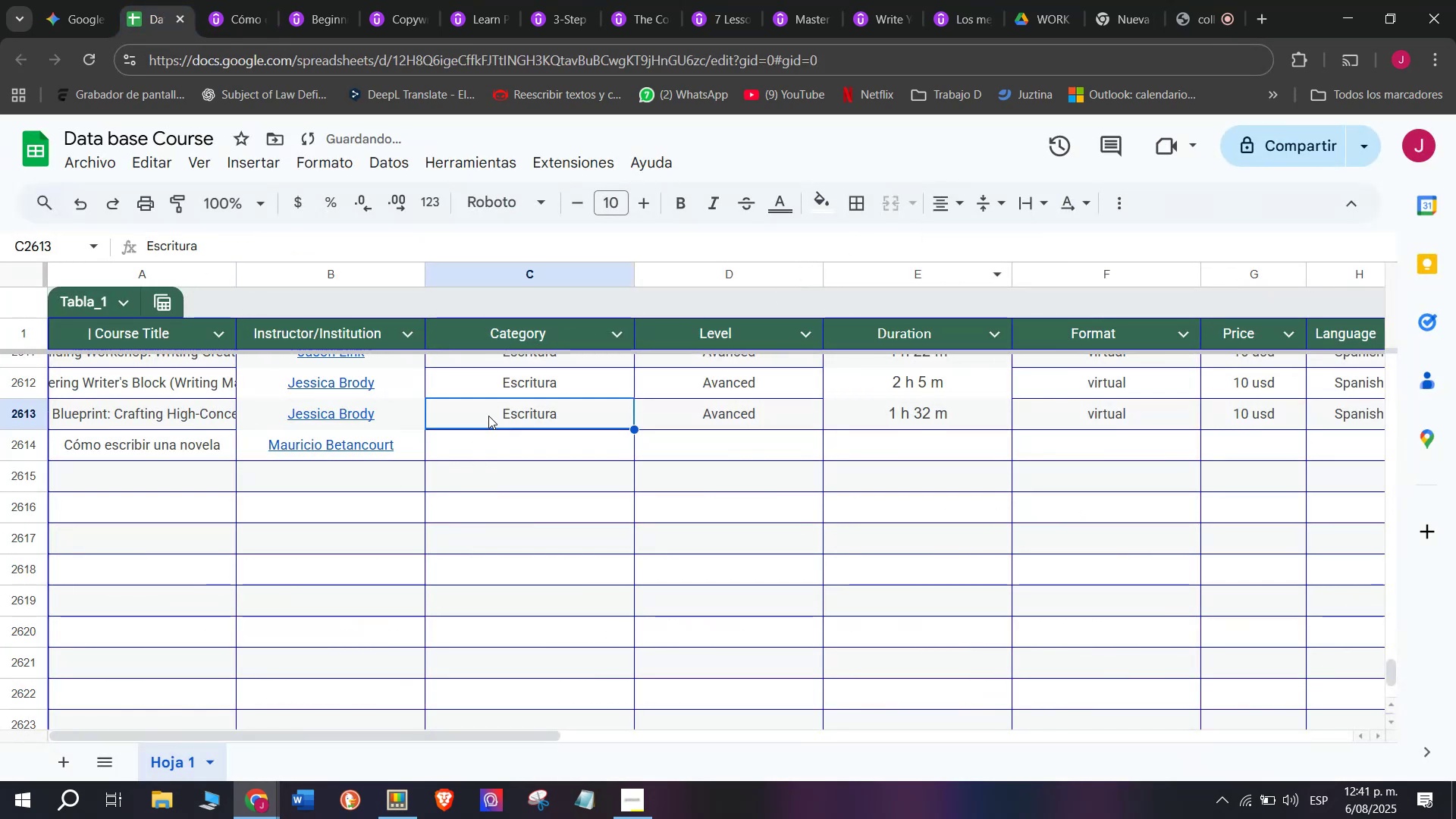 
key(Control+ControlLeft)
 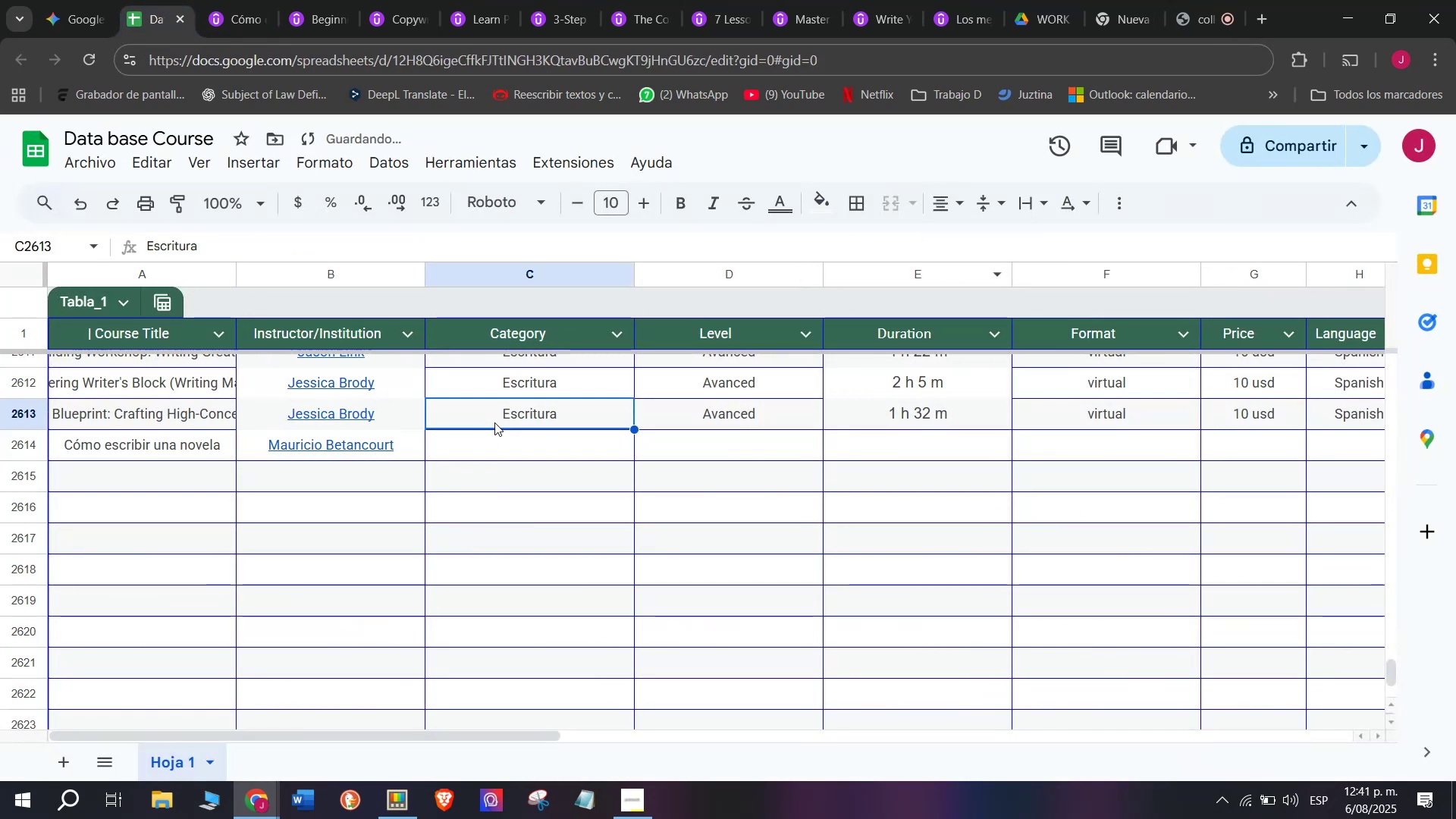 
key(Control+C)
 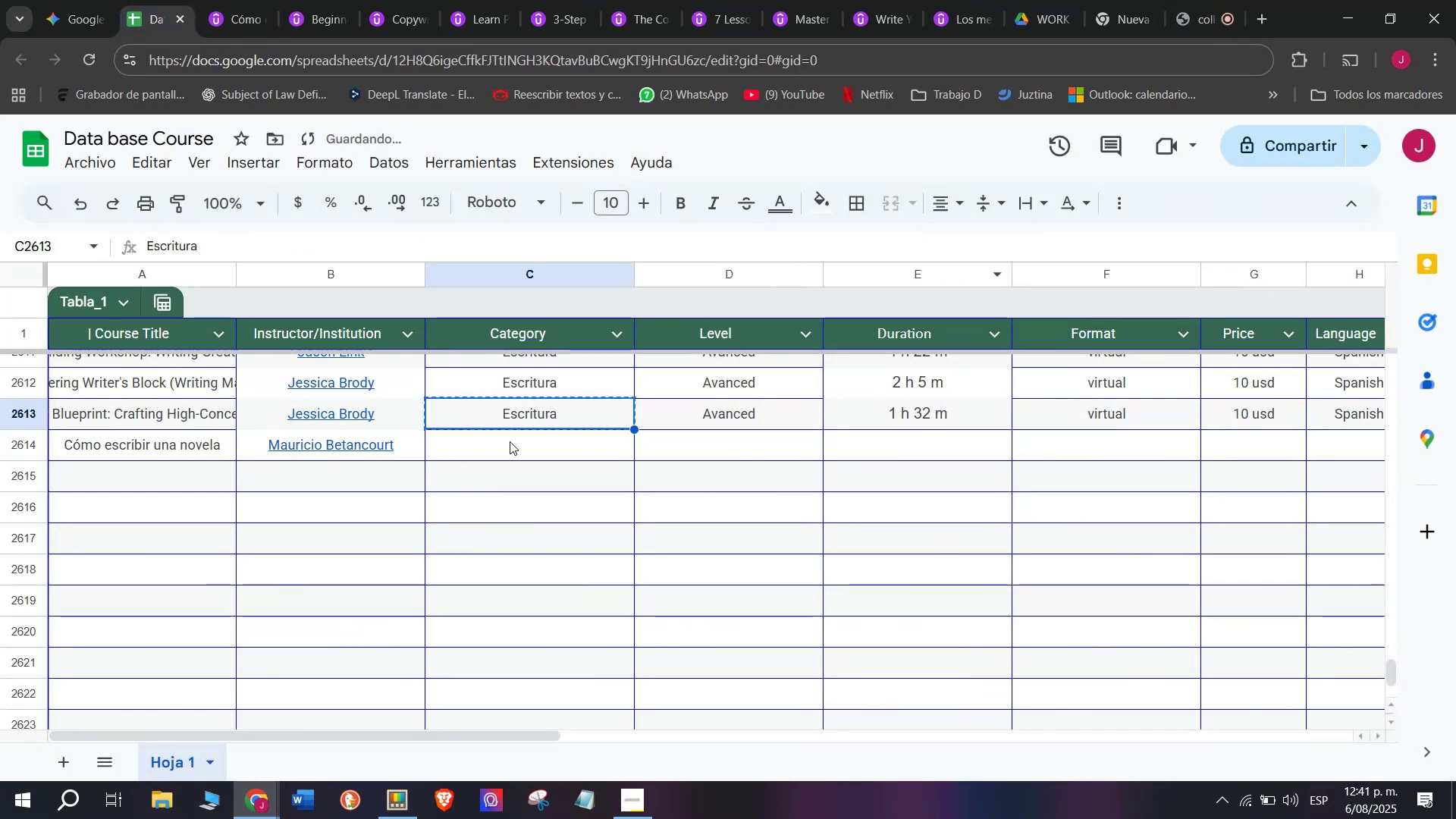 
double_click([510, 441])
 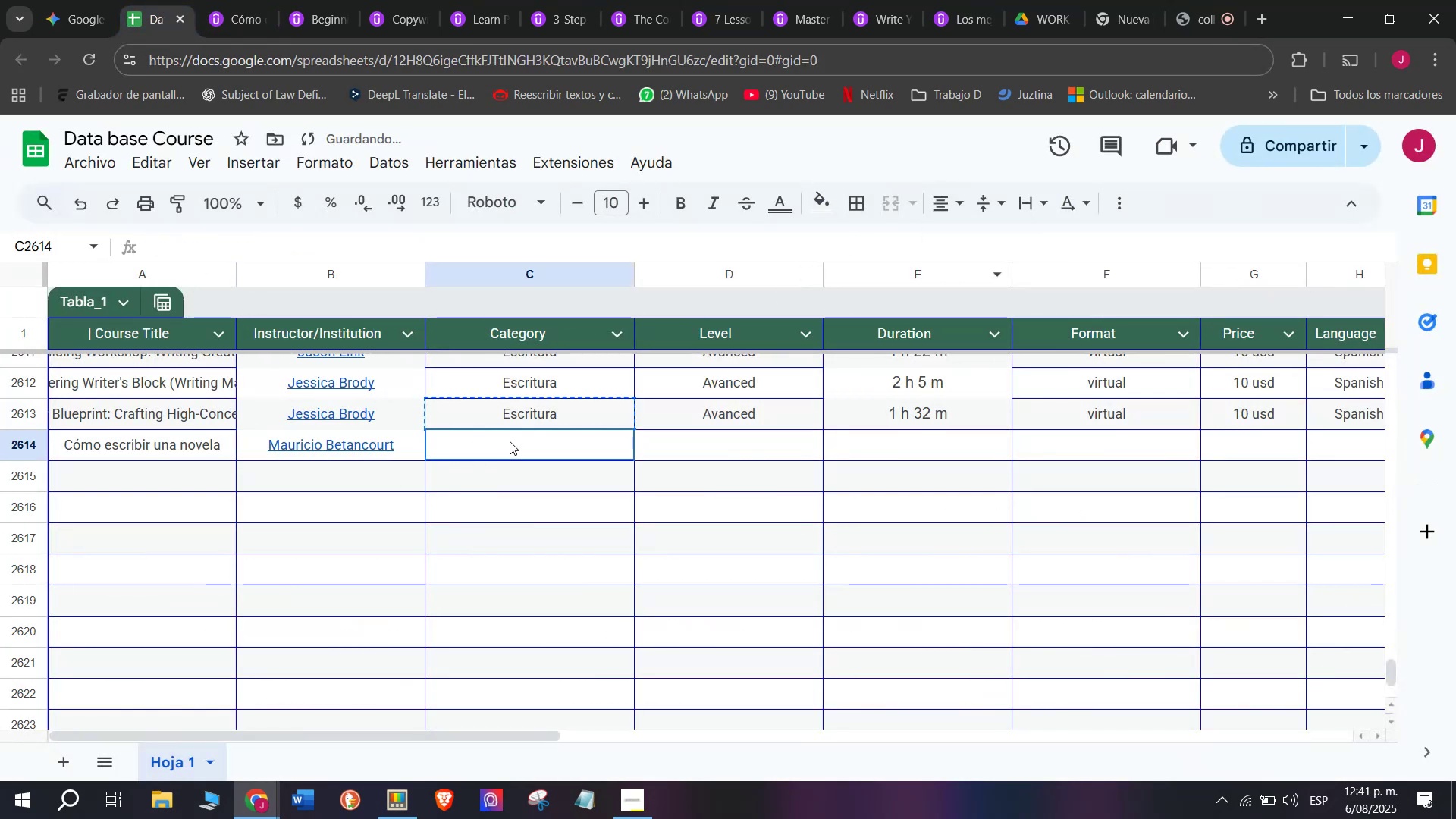 
key(Z)
 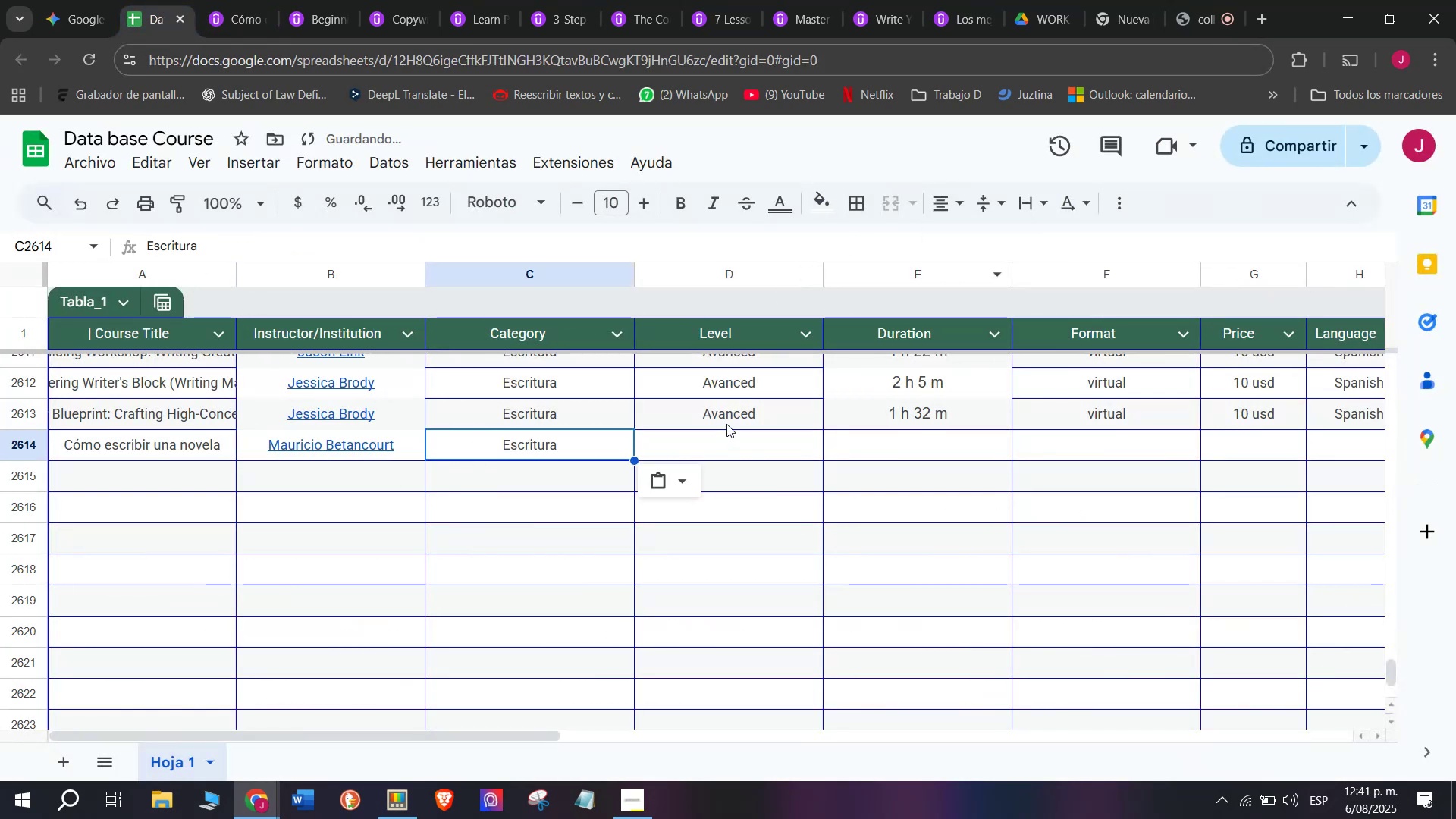 
key(Control+ControlLeft)
 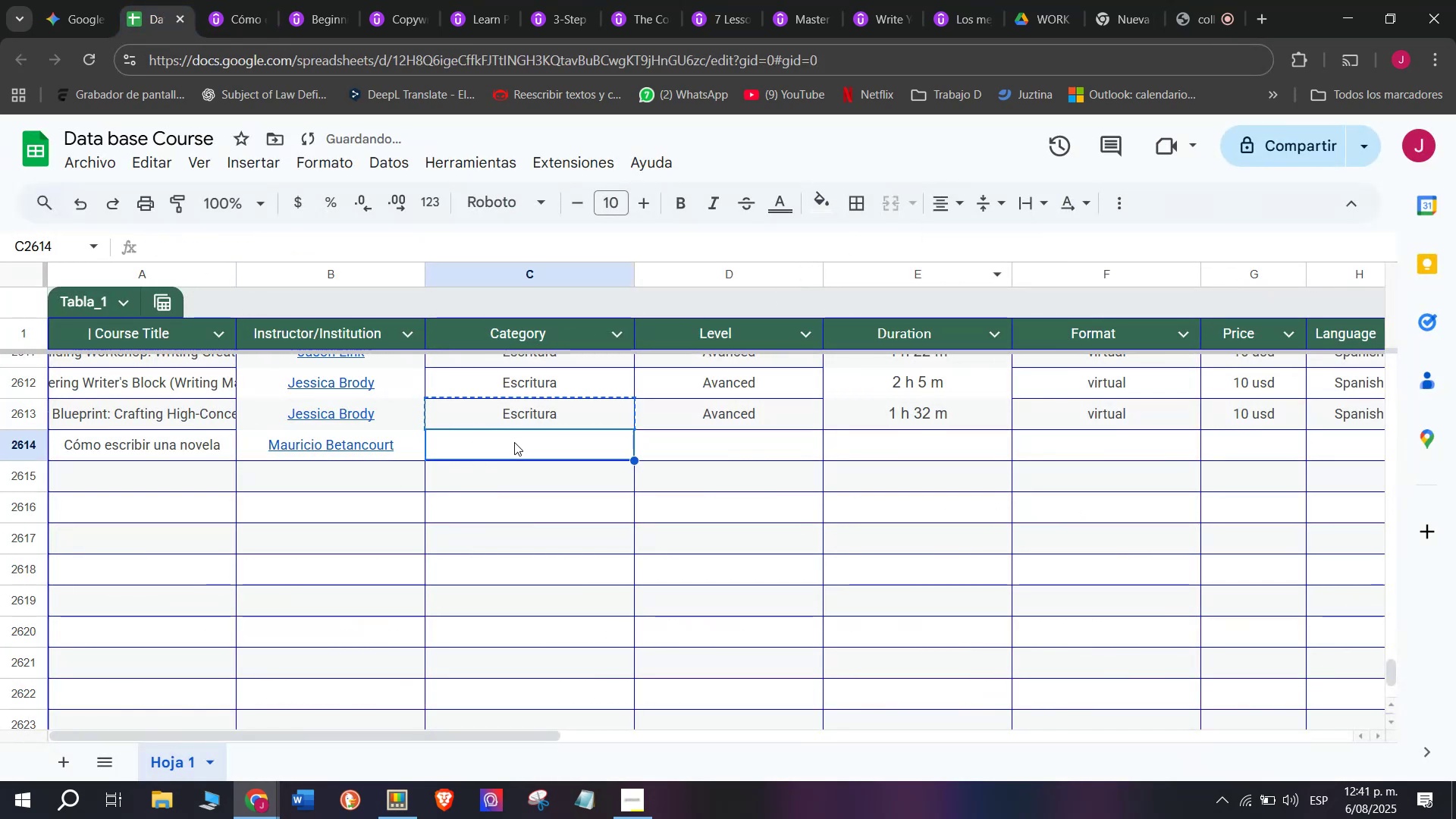 
key(Control+V)
 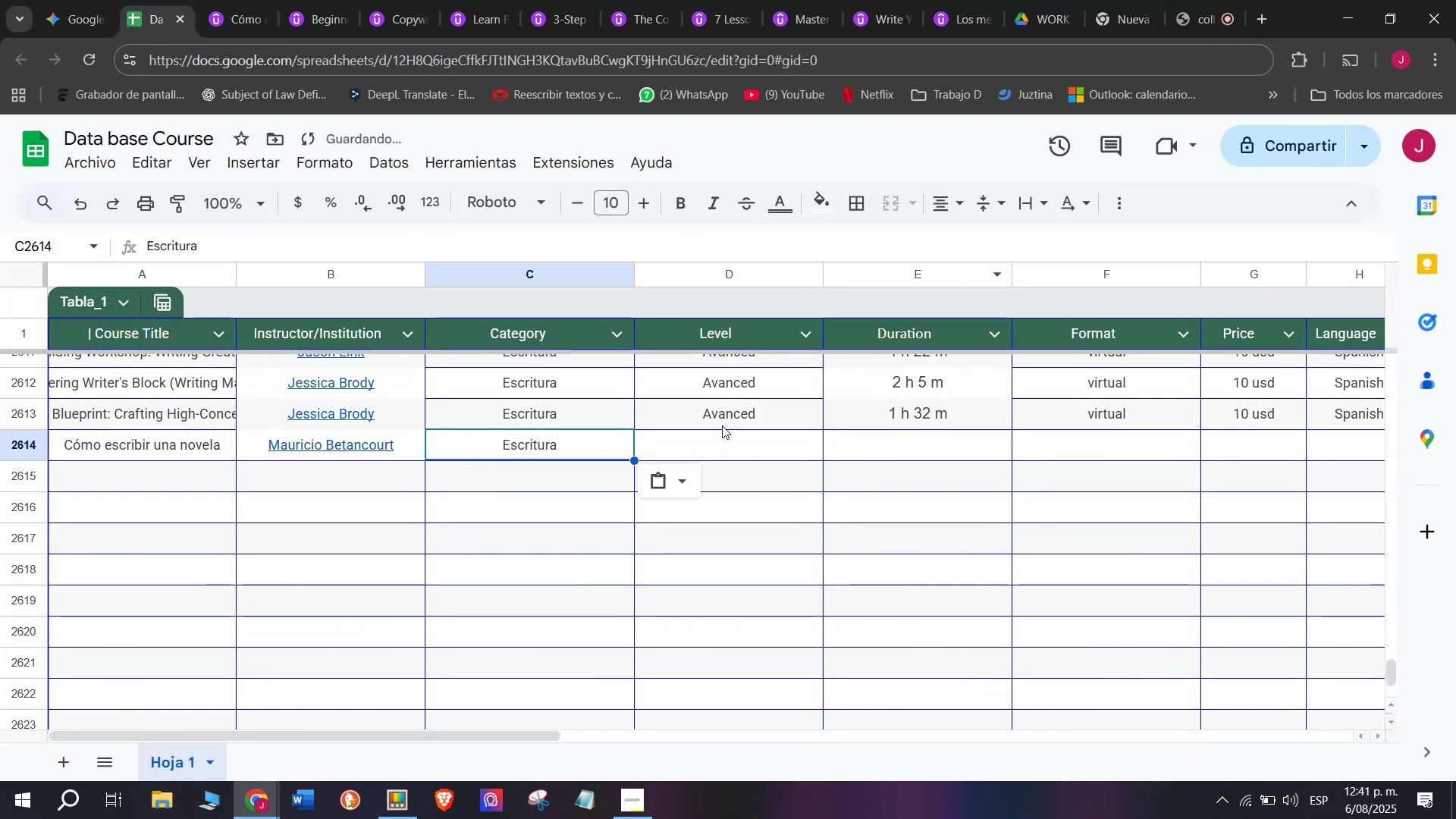 
left_click([726, 423])
 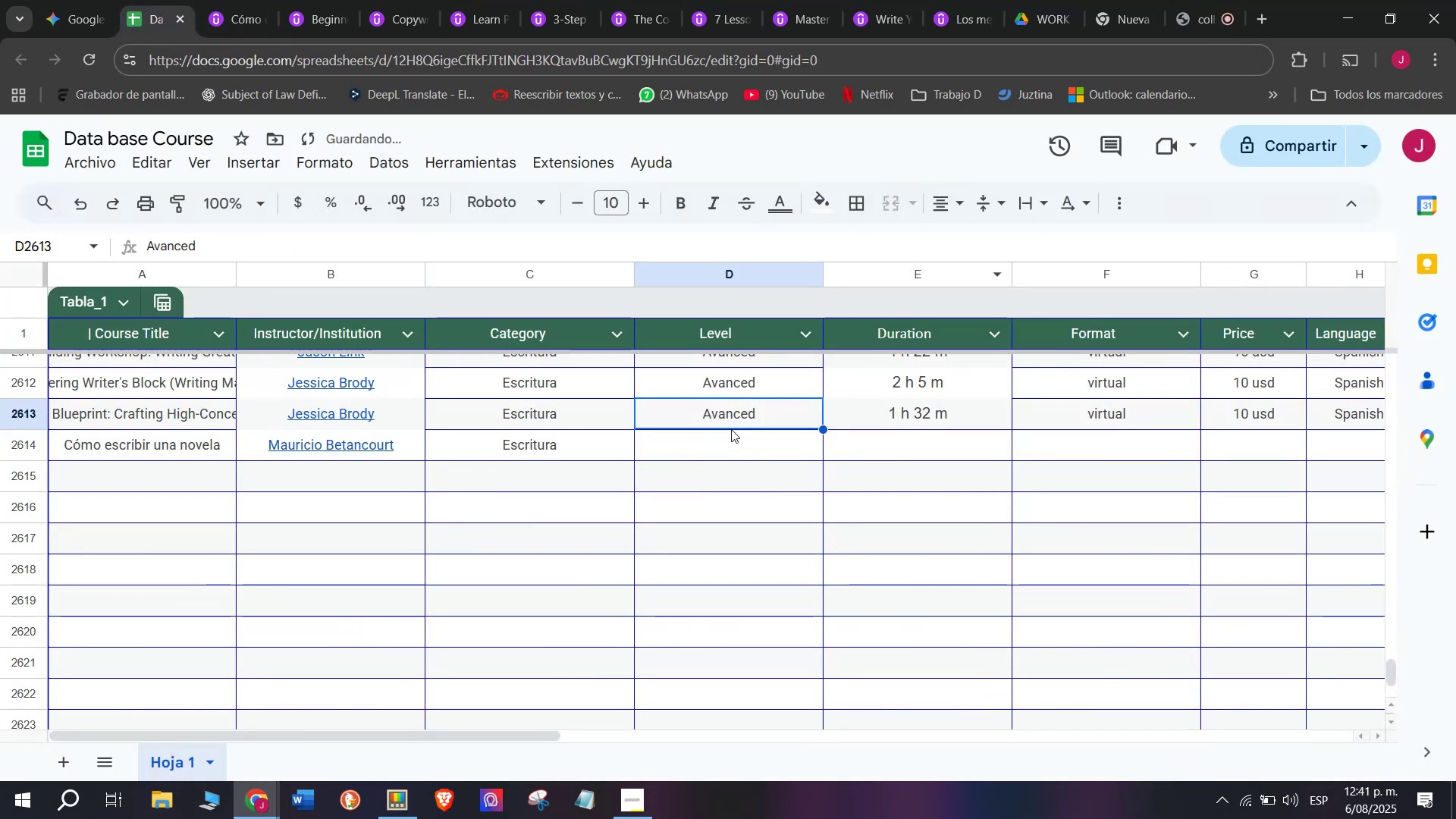 
key(Break)
 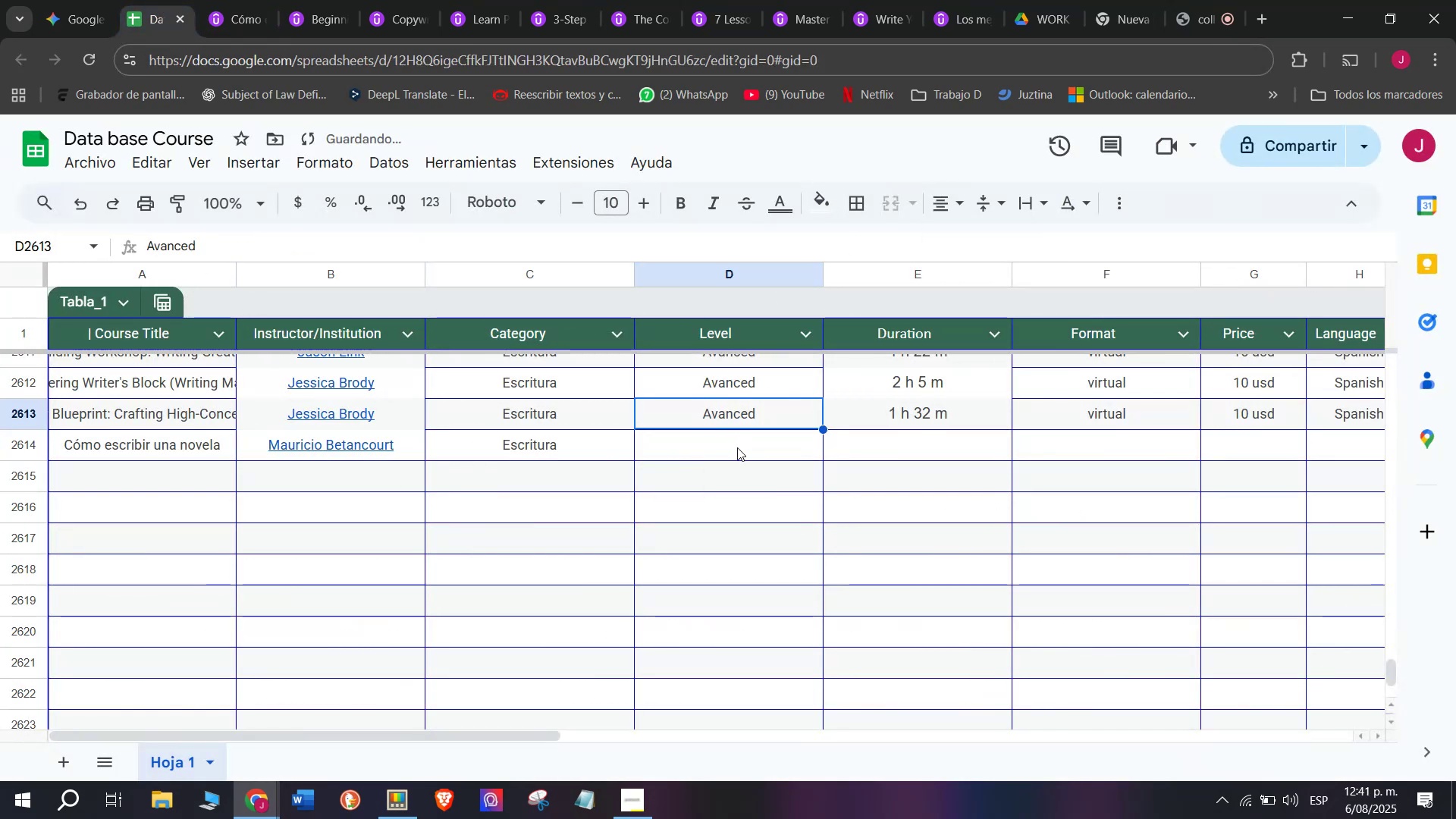 
key(Control+C)
 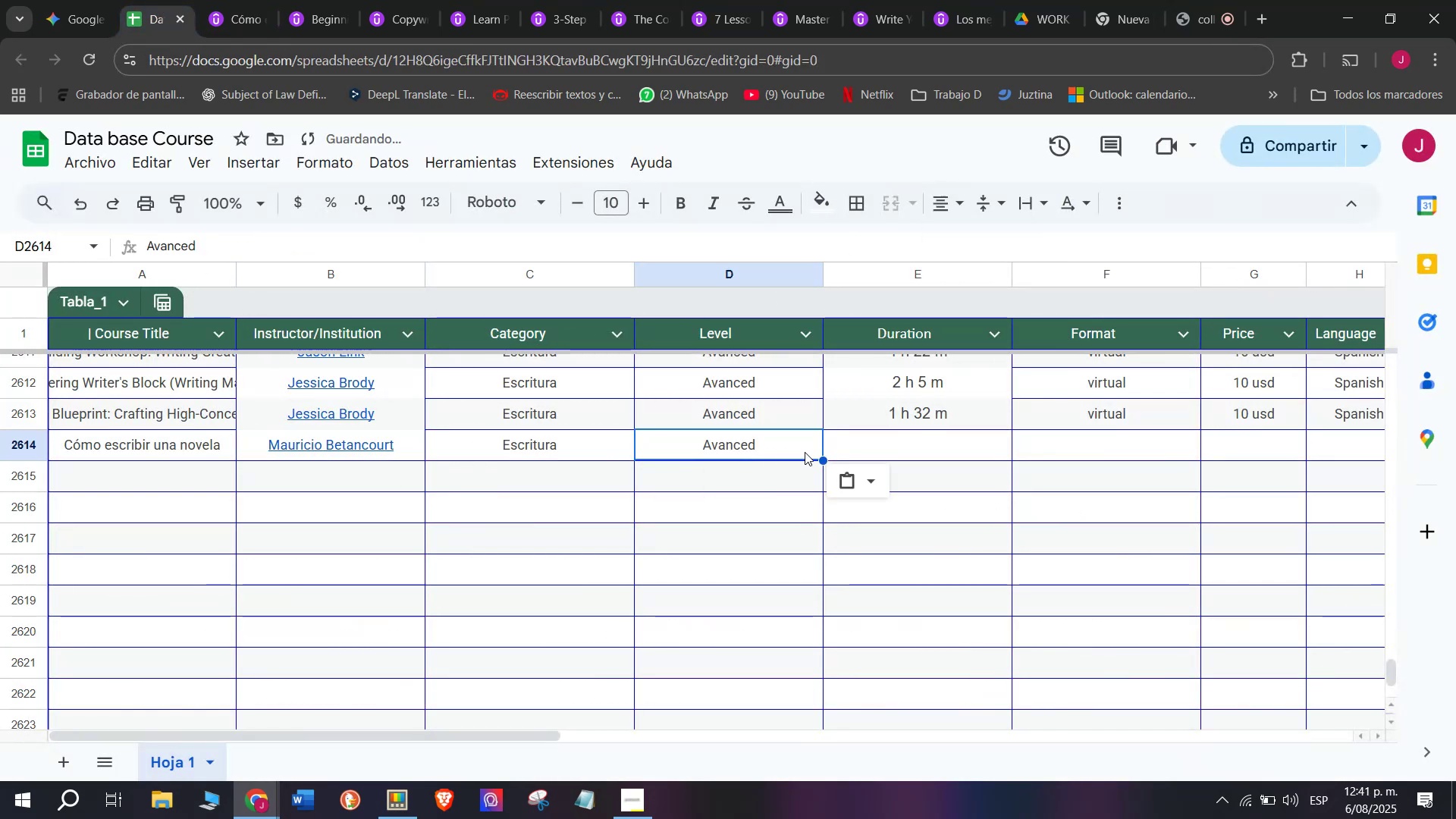 
key(Control+ControlLeft)
 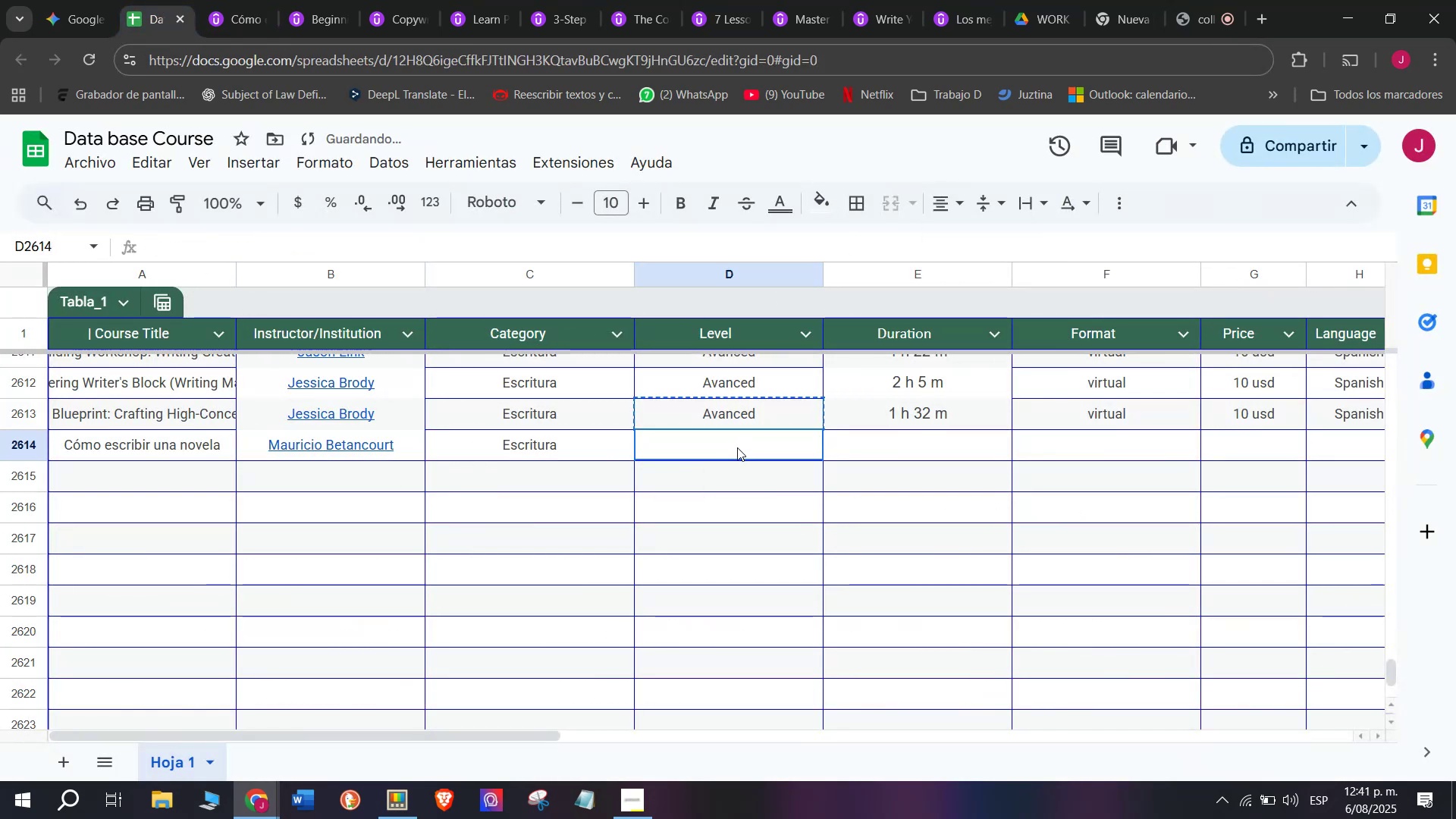 
double_click([737, 447])
 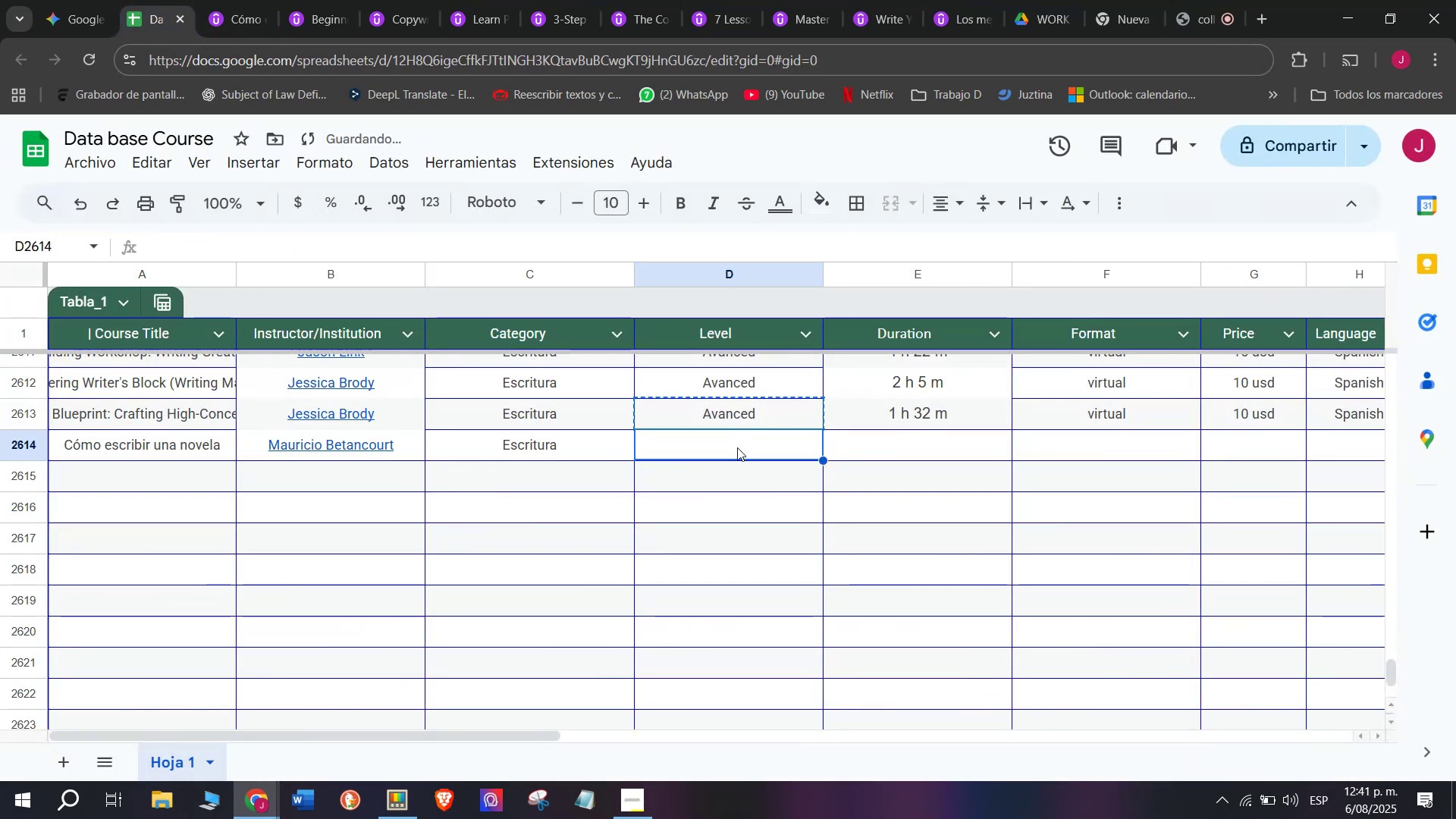 
key(Control+ControlLeft)
 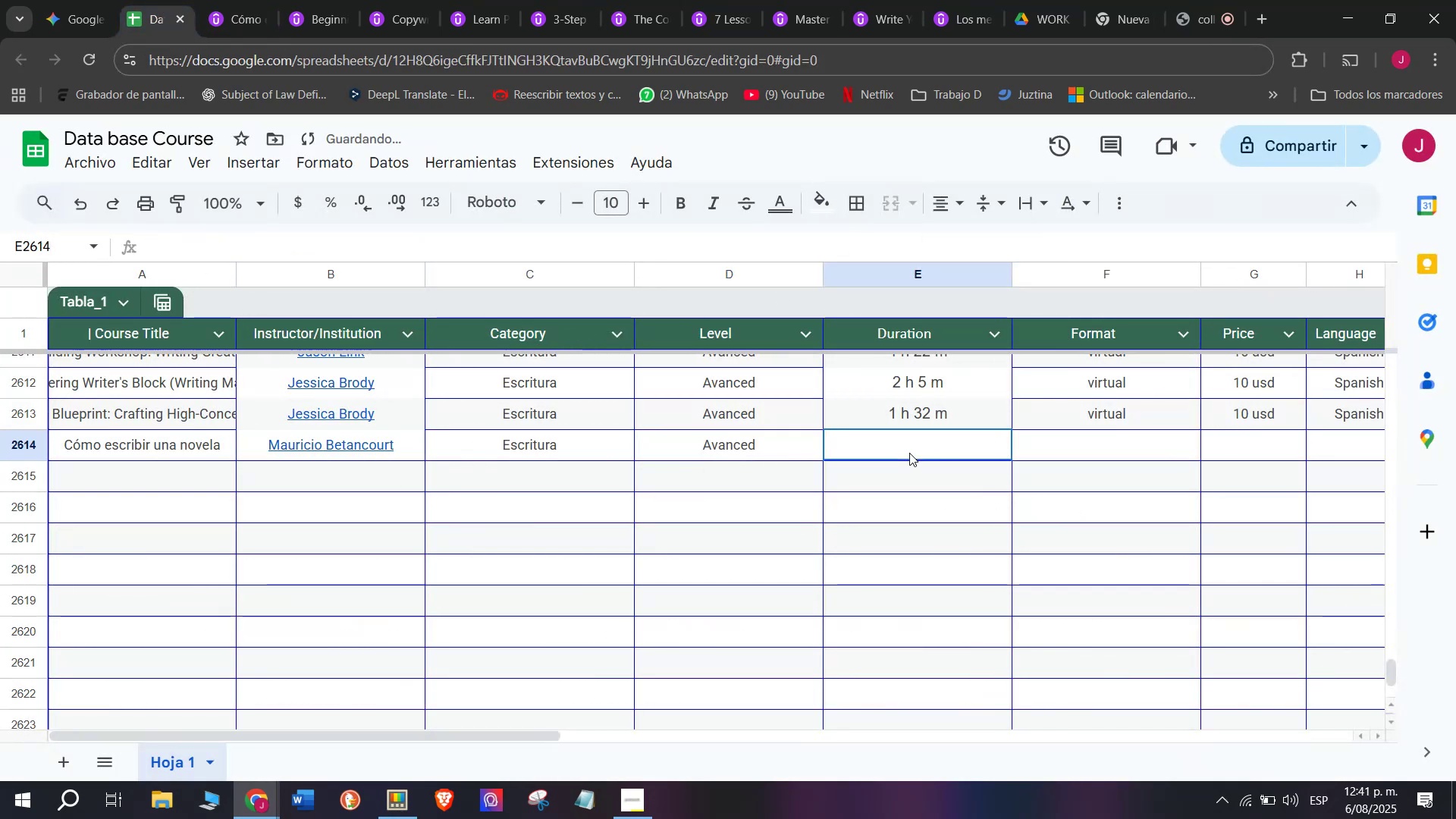 
key(Z)
 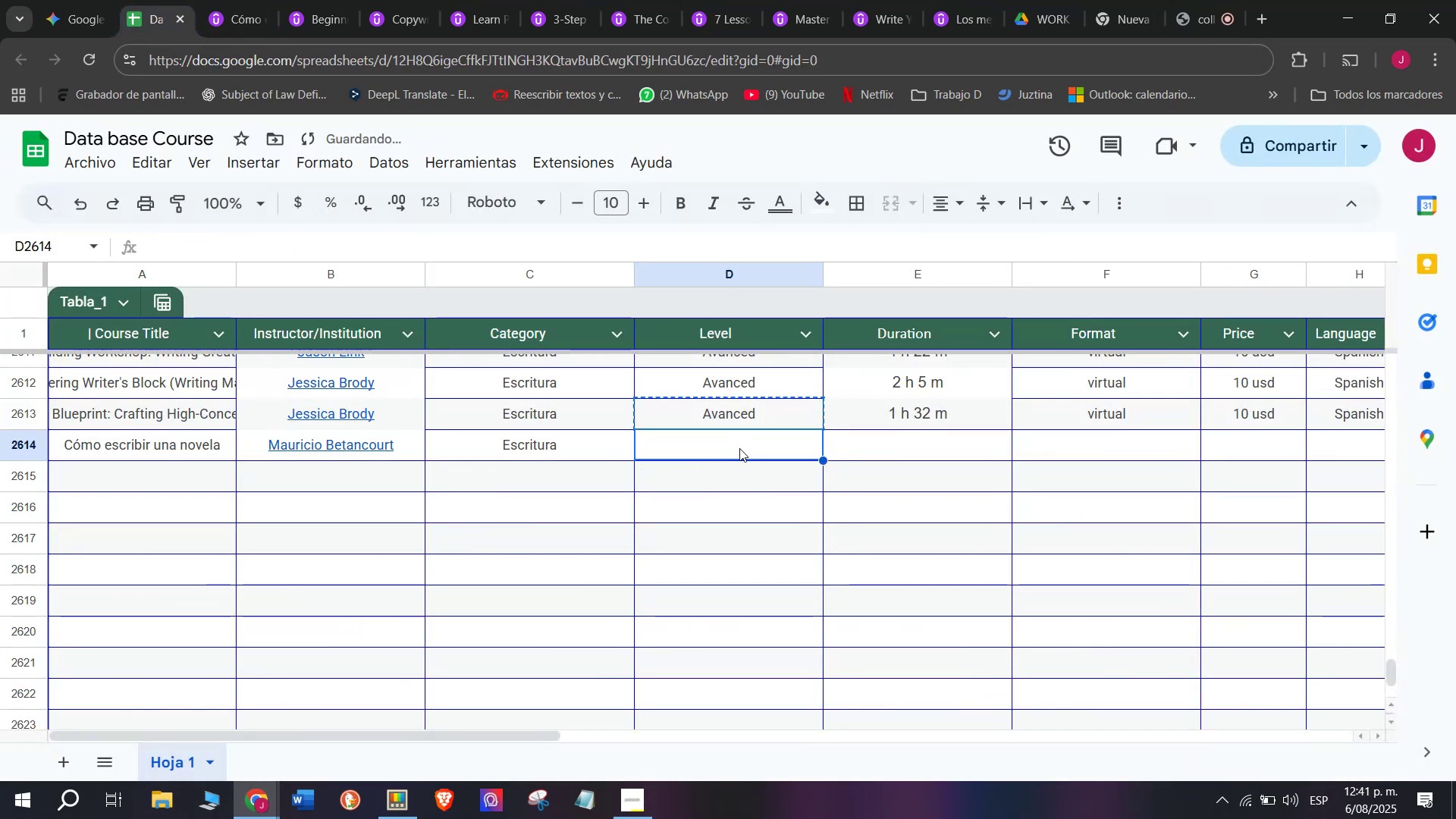 
key(Control+V)
 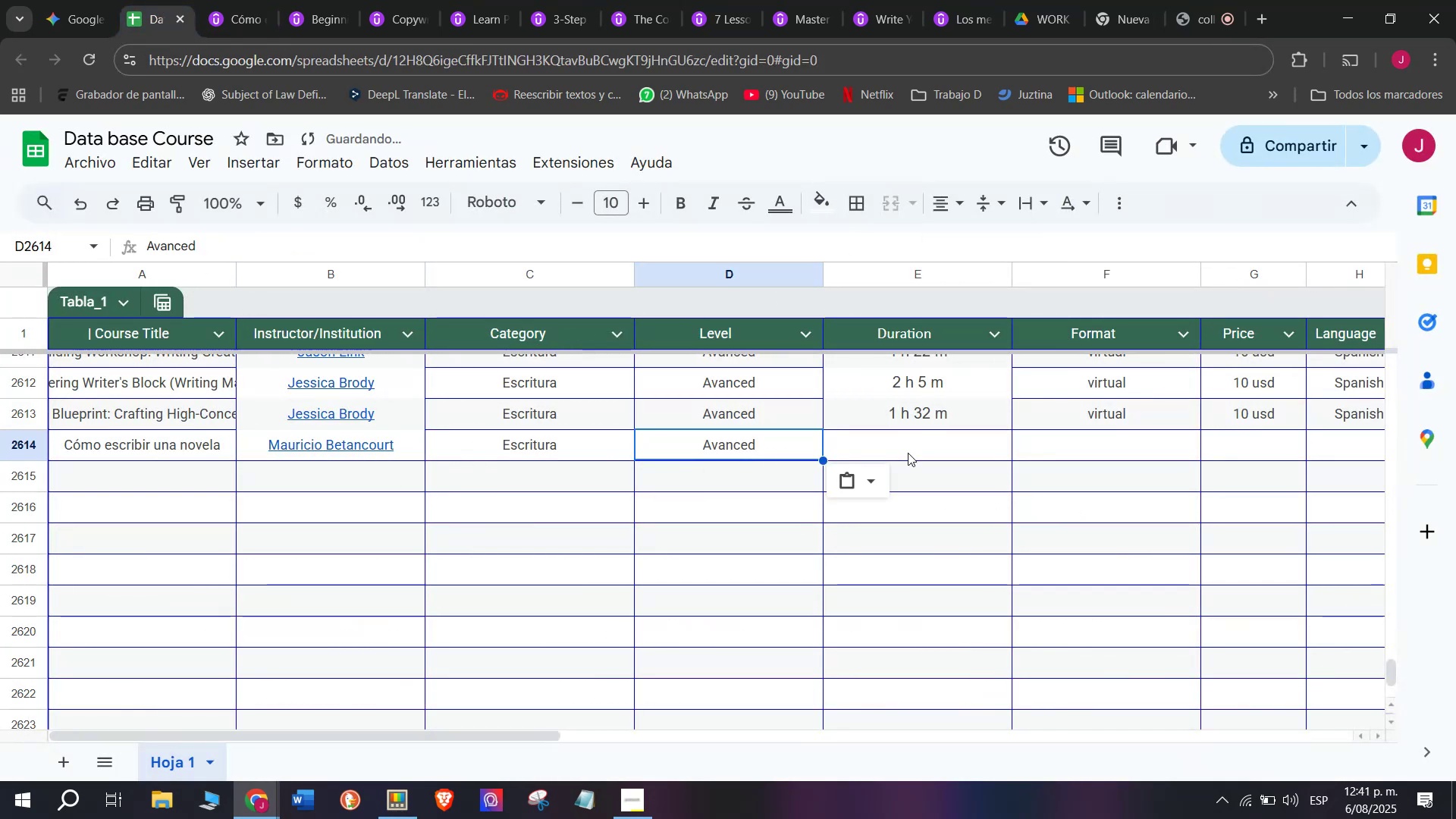 
left_click([909, 453])
 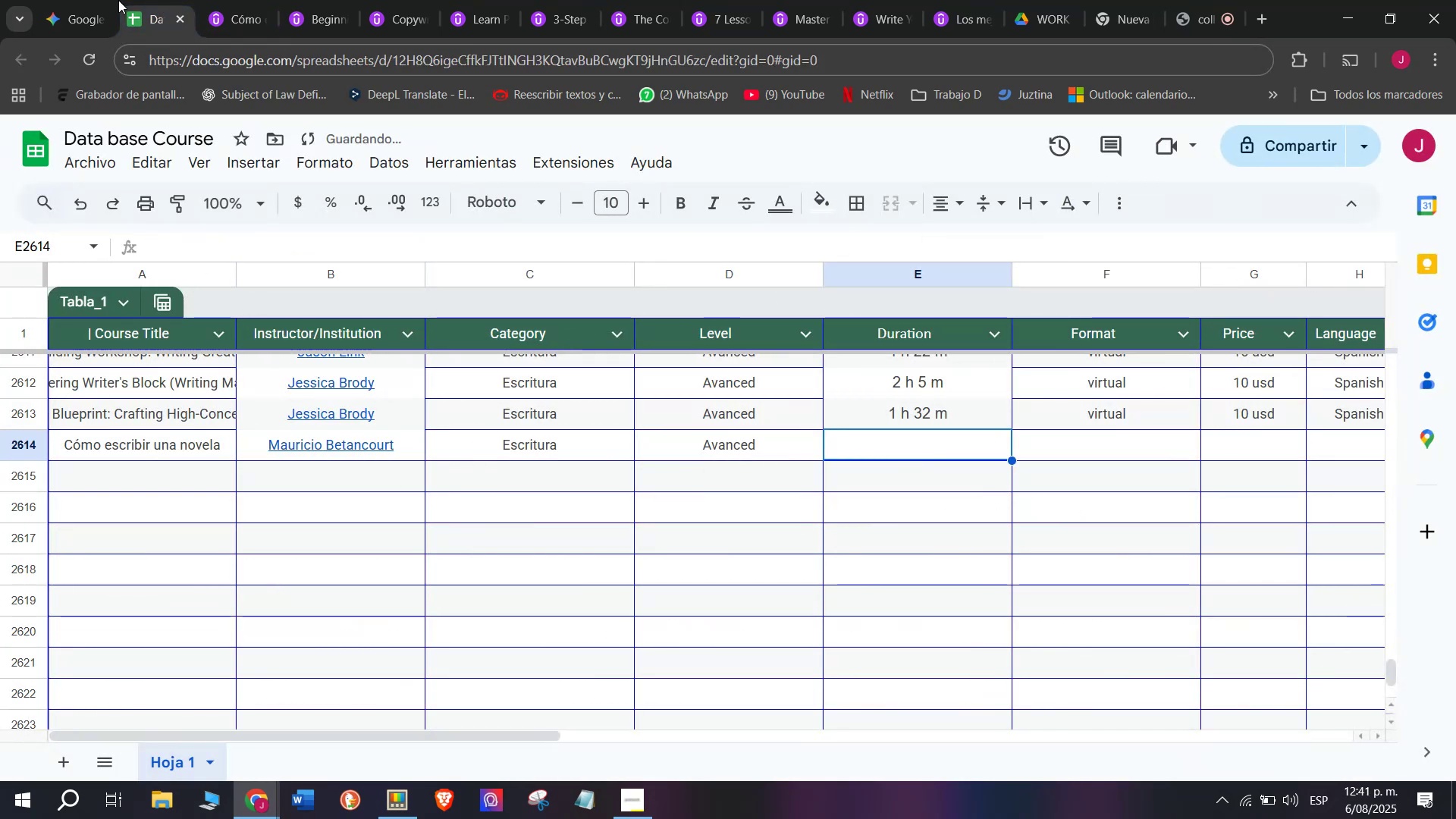 
left_click([240, 0])
 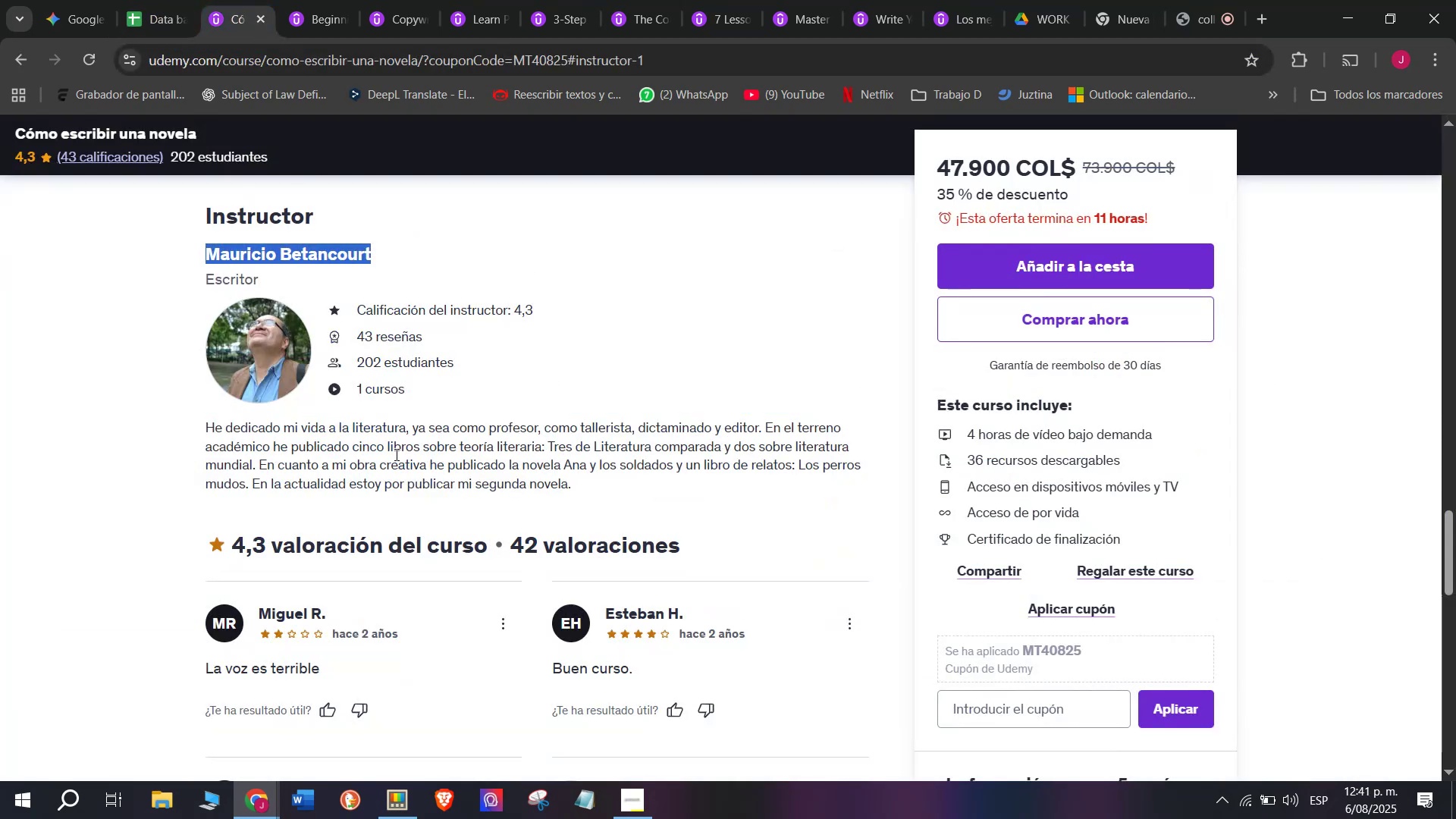 
scroll: coordinate [395, 454], scroll_direction: up, amount: 9.0
 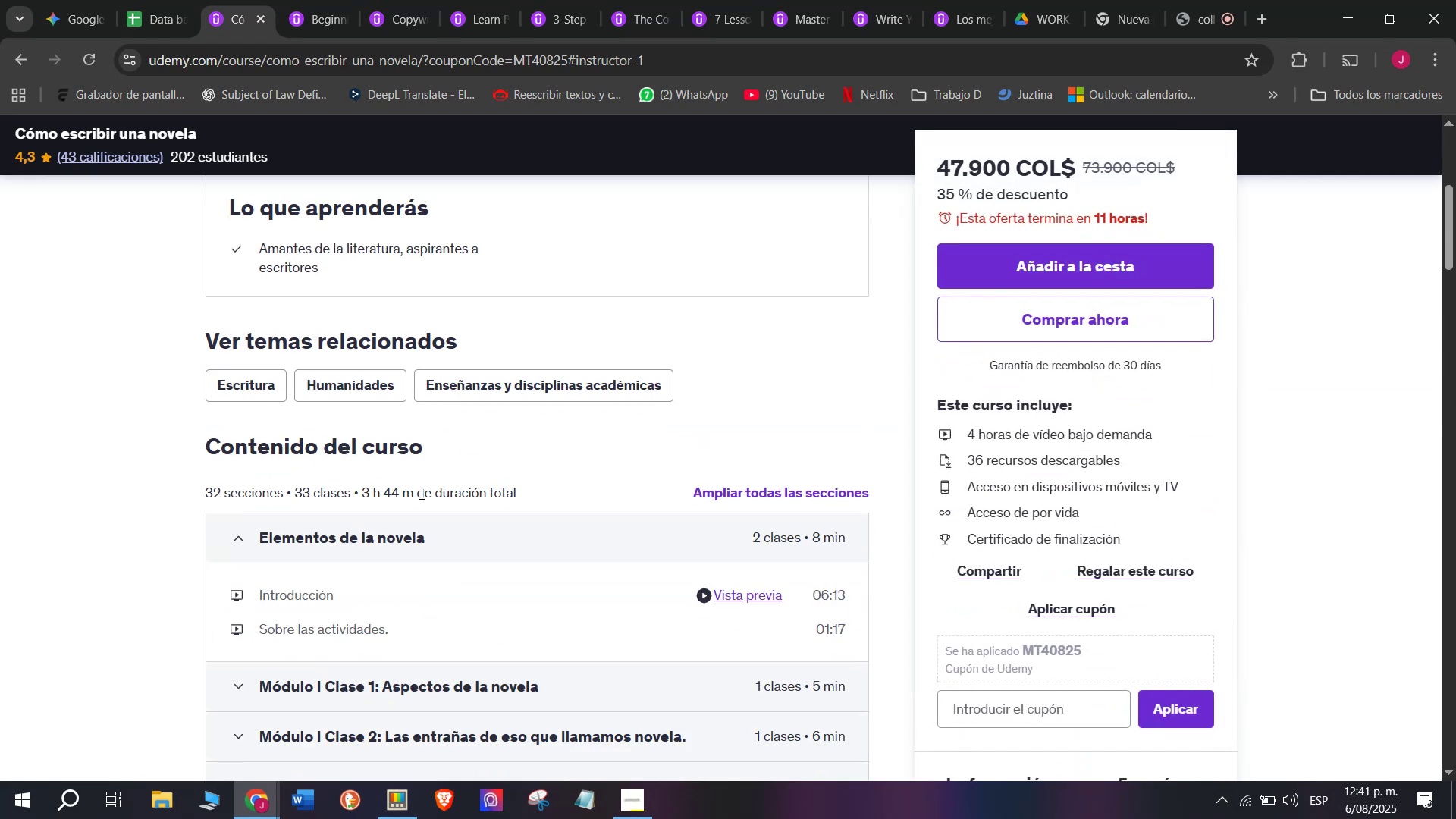 
left_click_drag(start_coordinate=[394, 493], to_coordinate=[386, 493])
 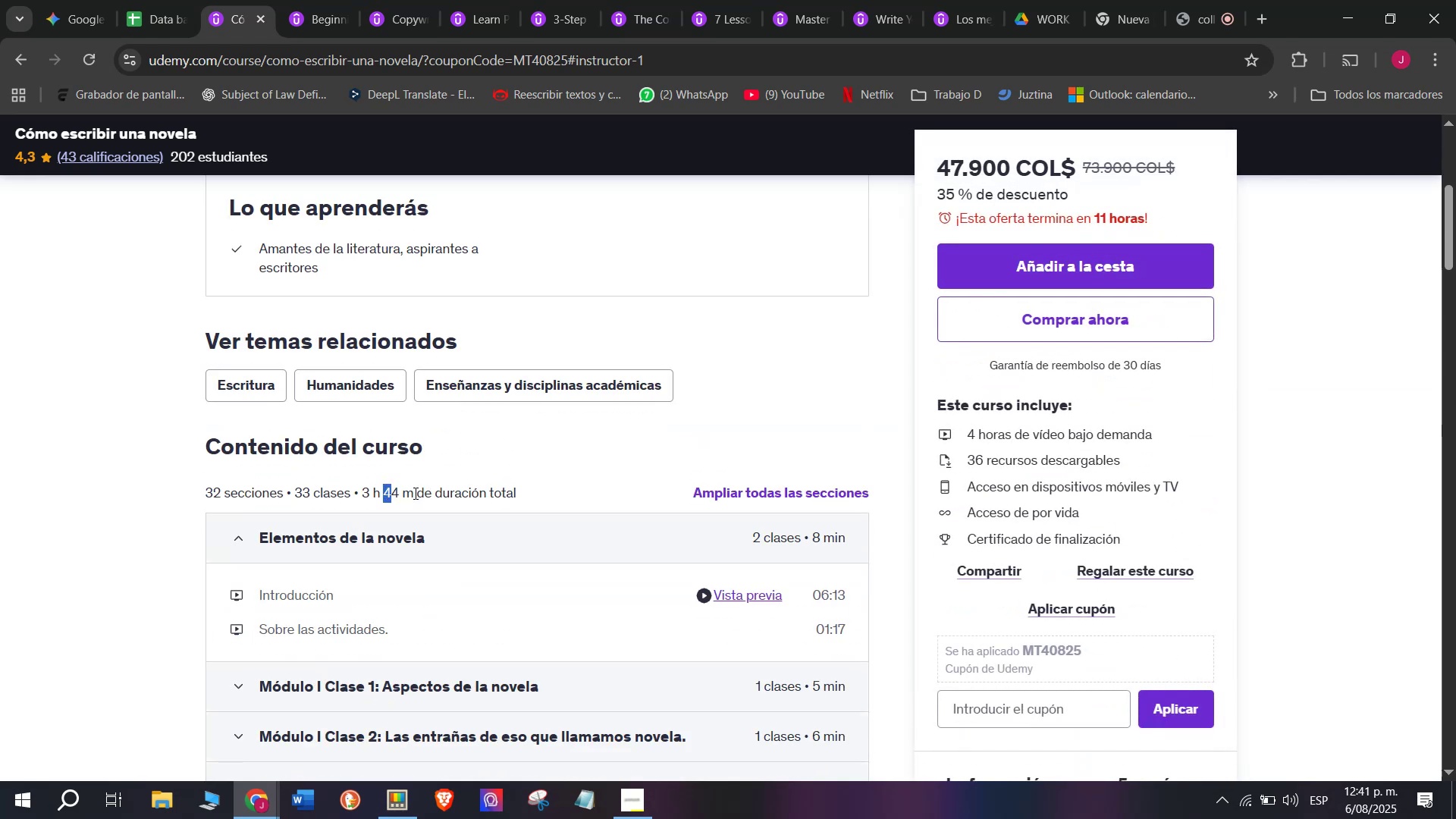 
left_click_drag(start_coordinate=[414, 491], to_coordinate=[363, 491])
 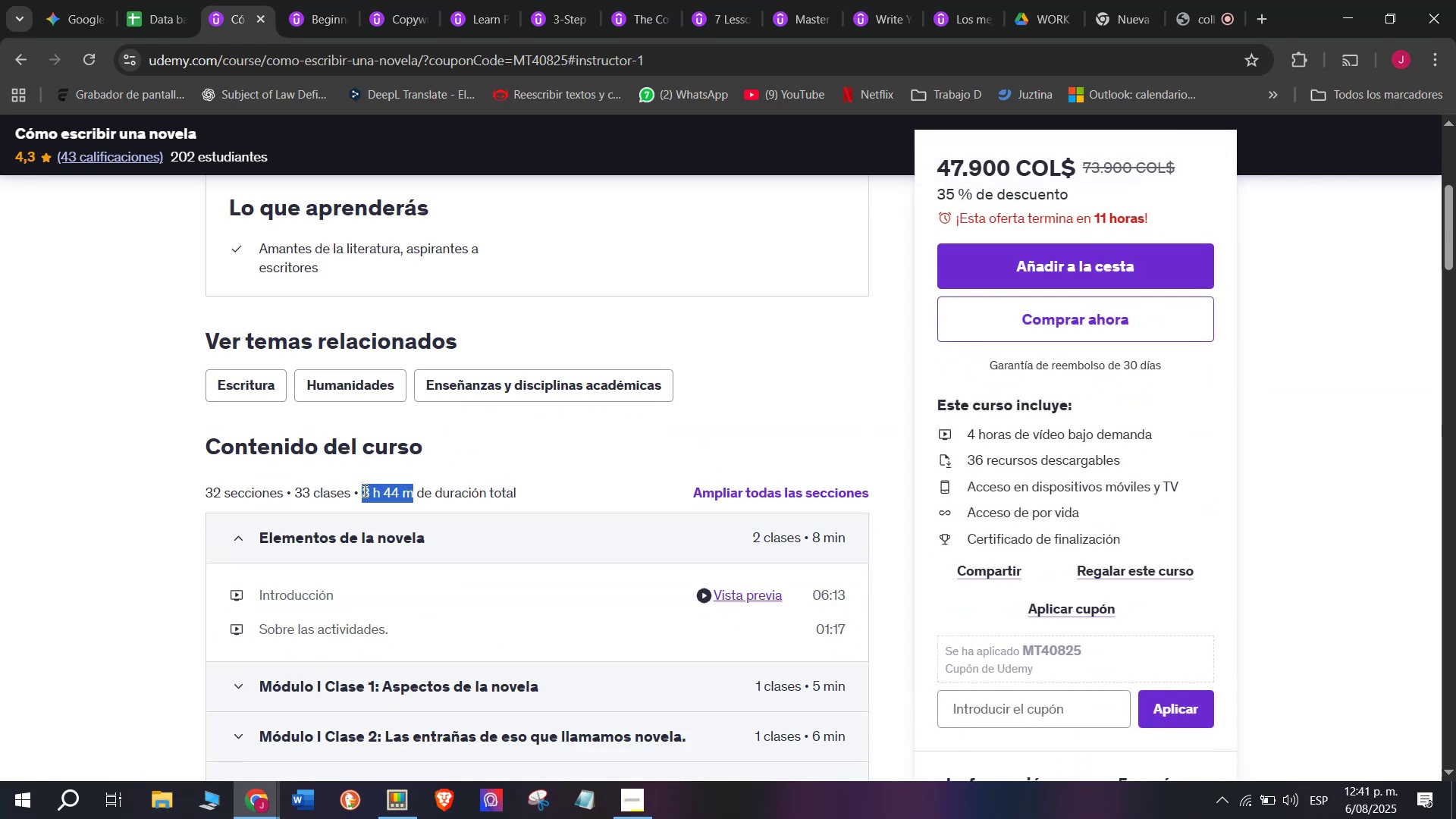 
key(Break)
 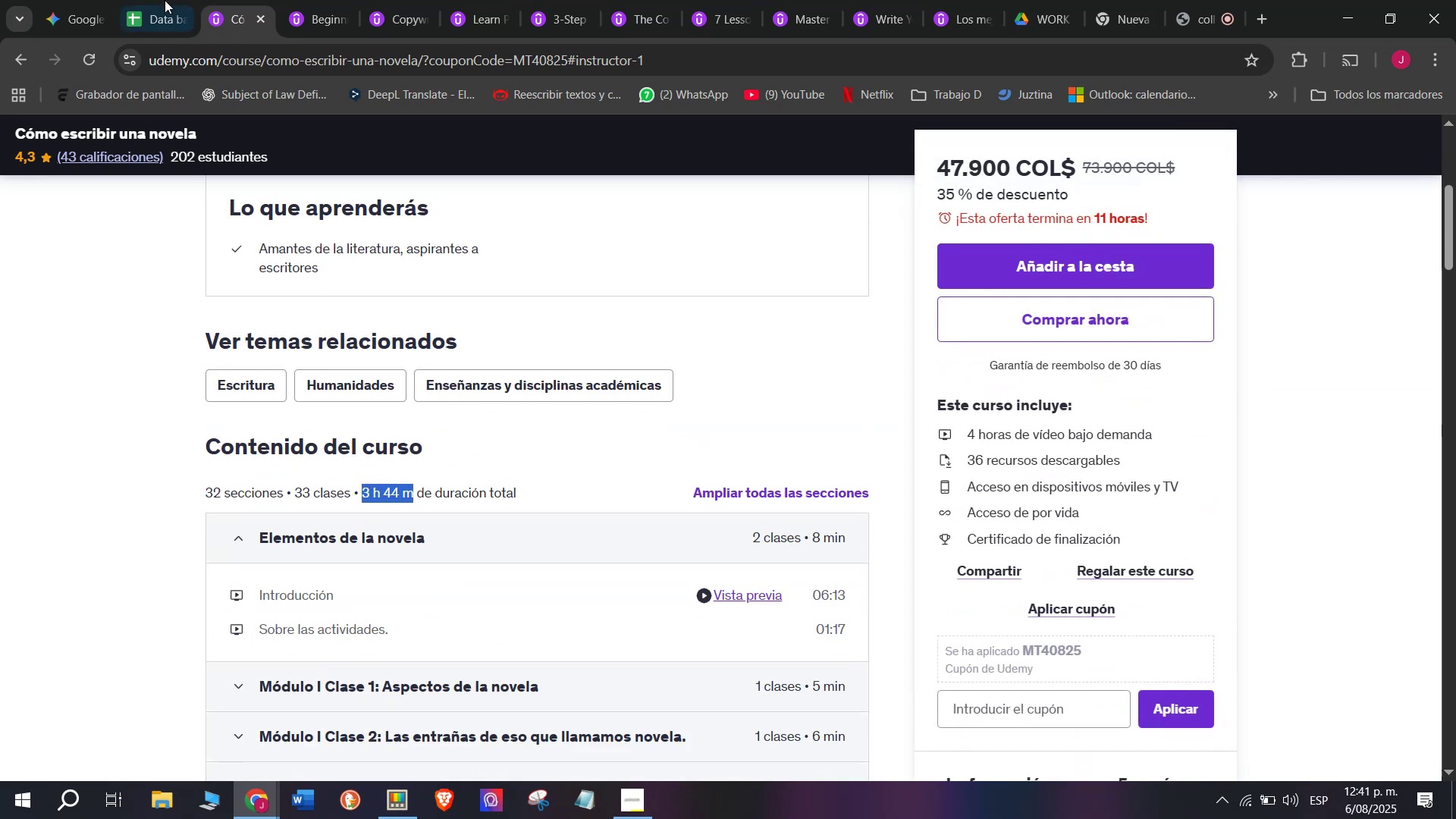 
key(Control+ControlLeft)
 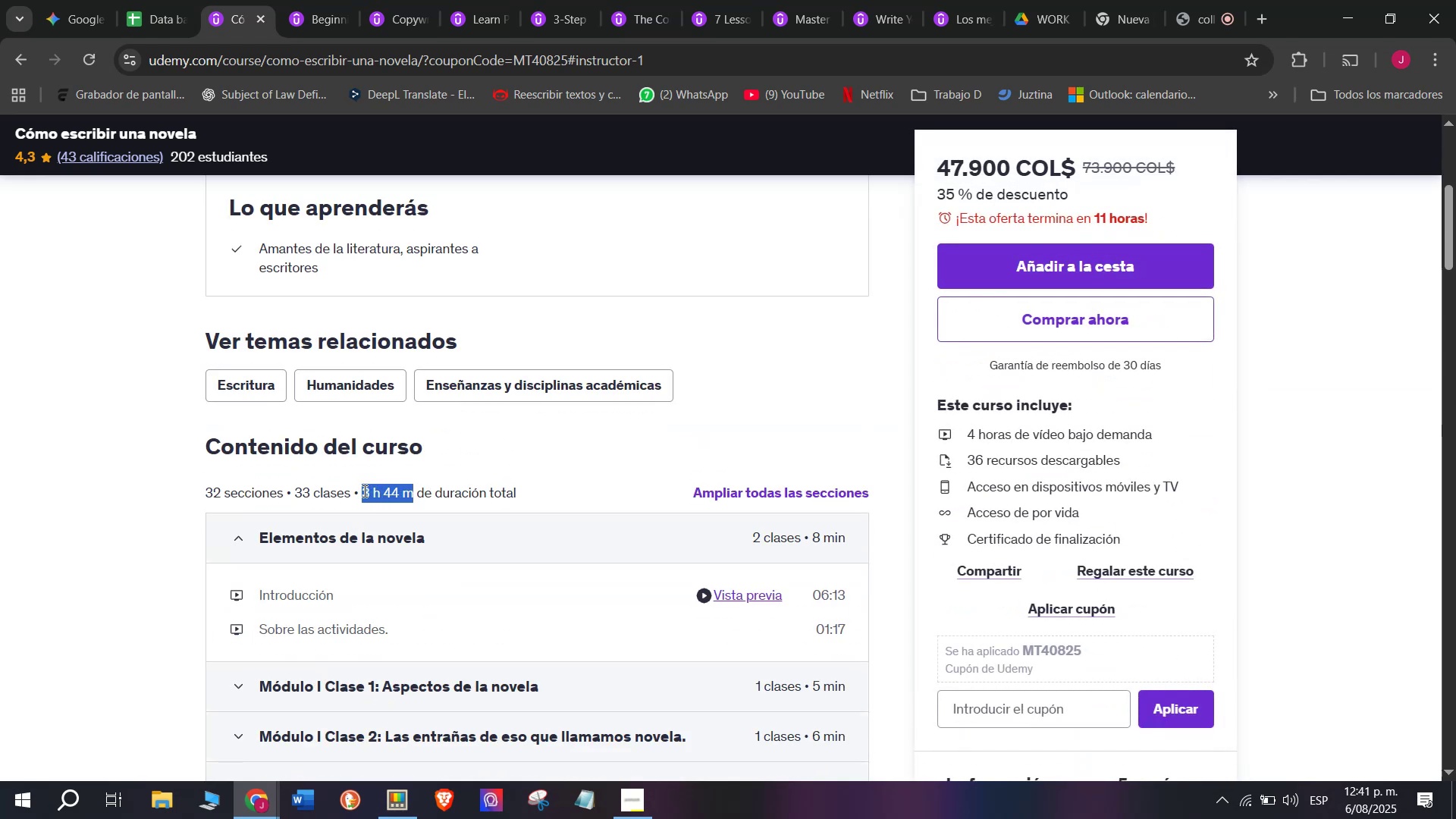 
key(Control+C)
 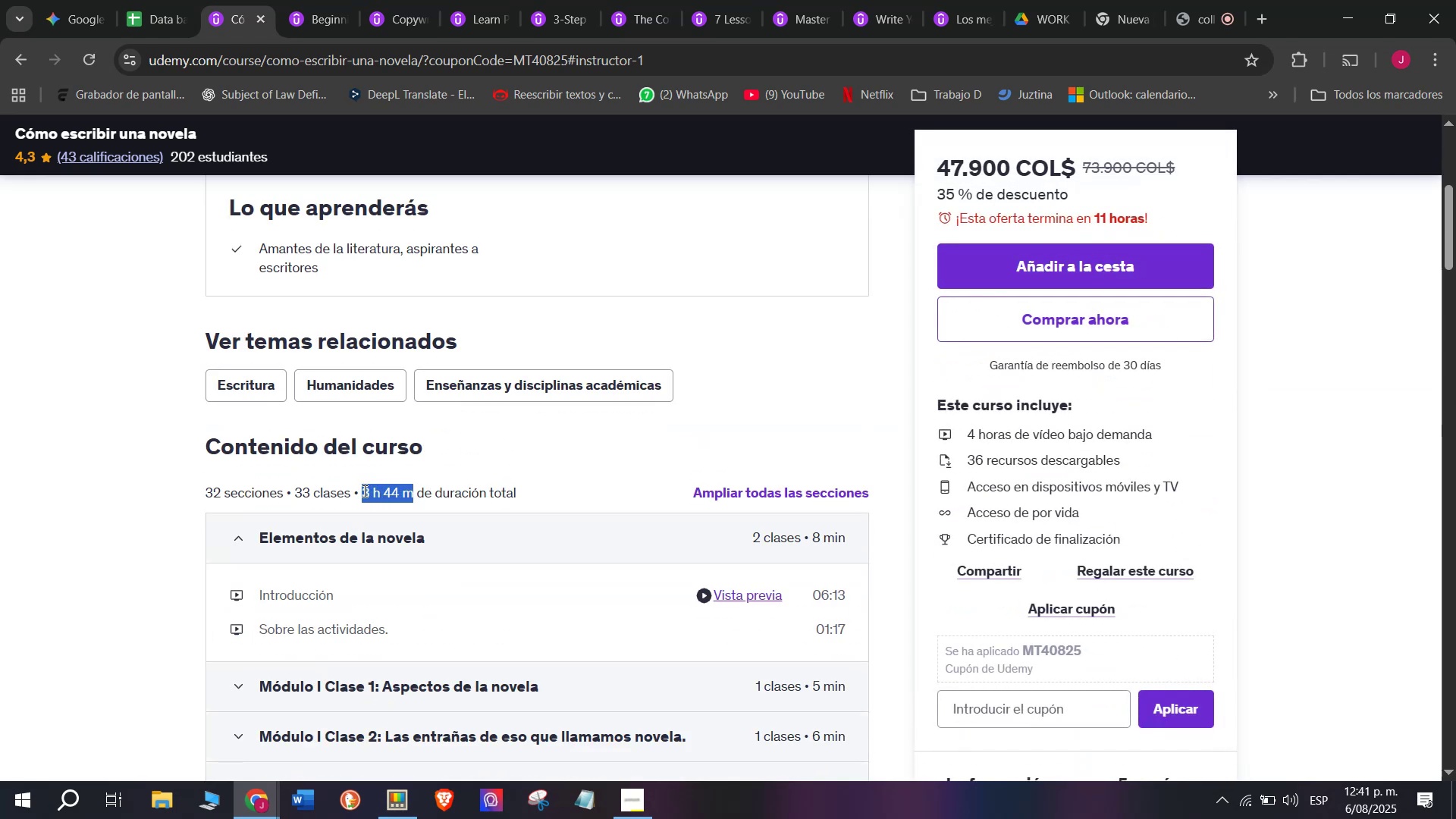 
key(Break)
 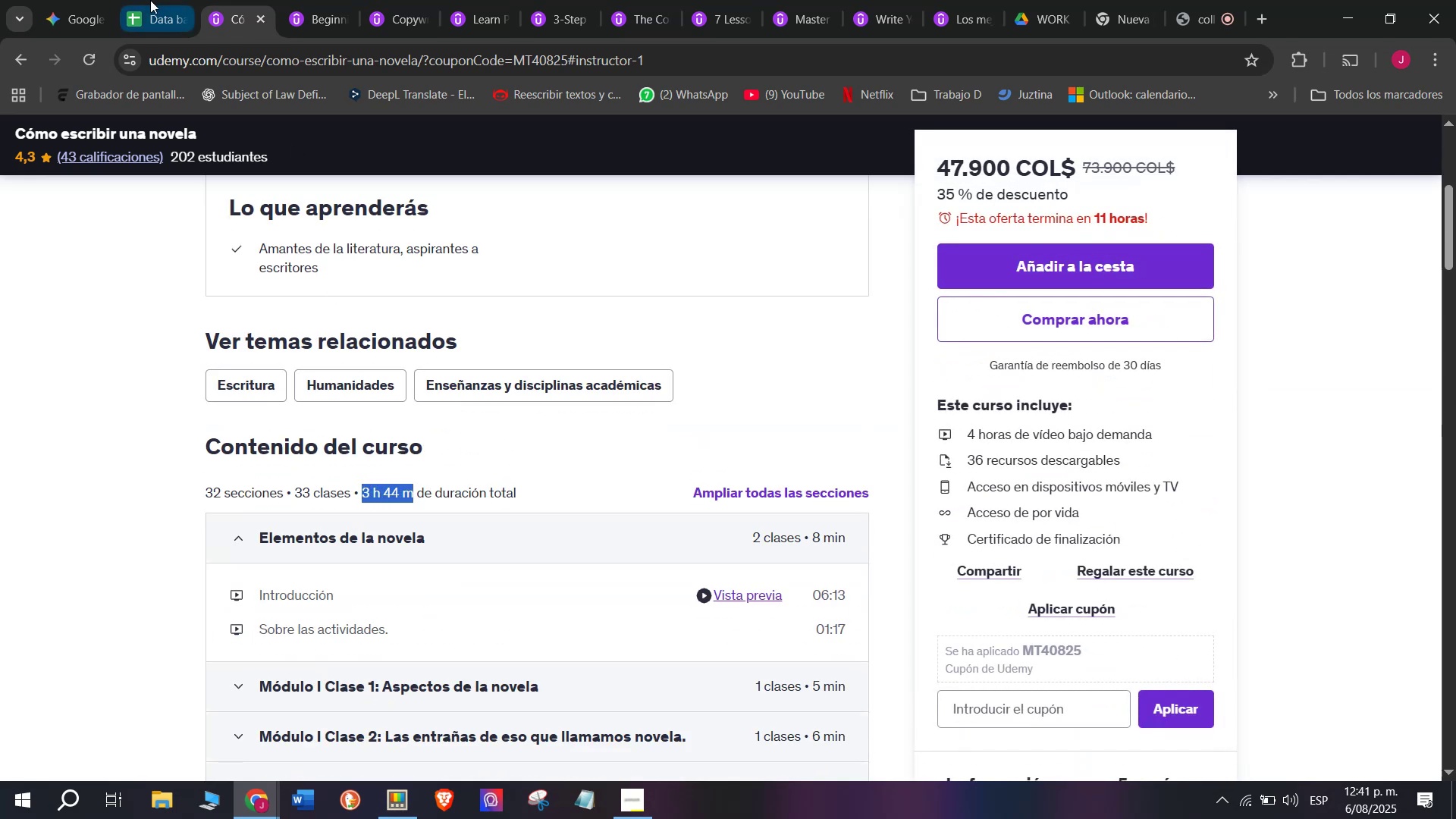 
key(Control+ControlLeft)
 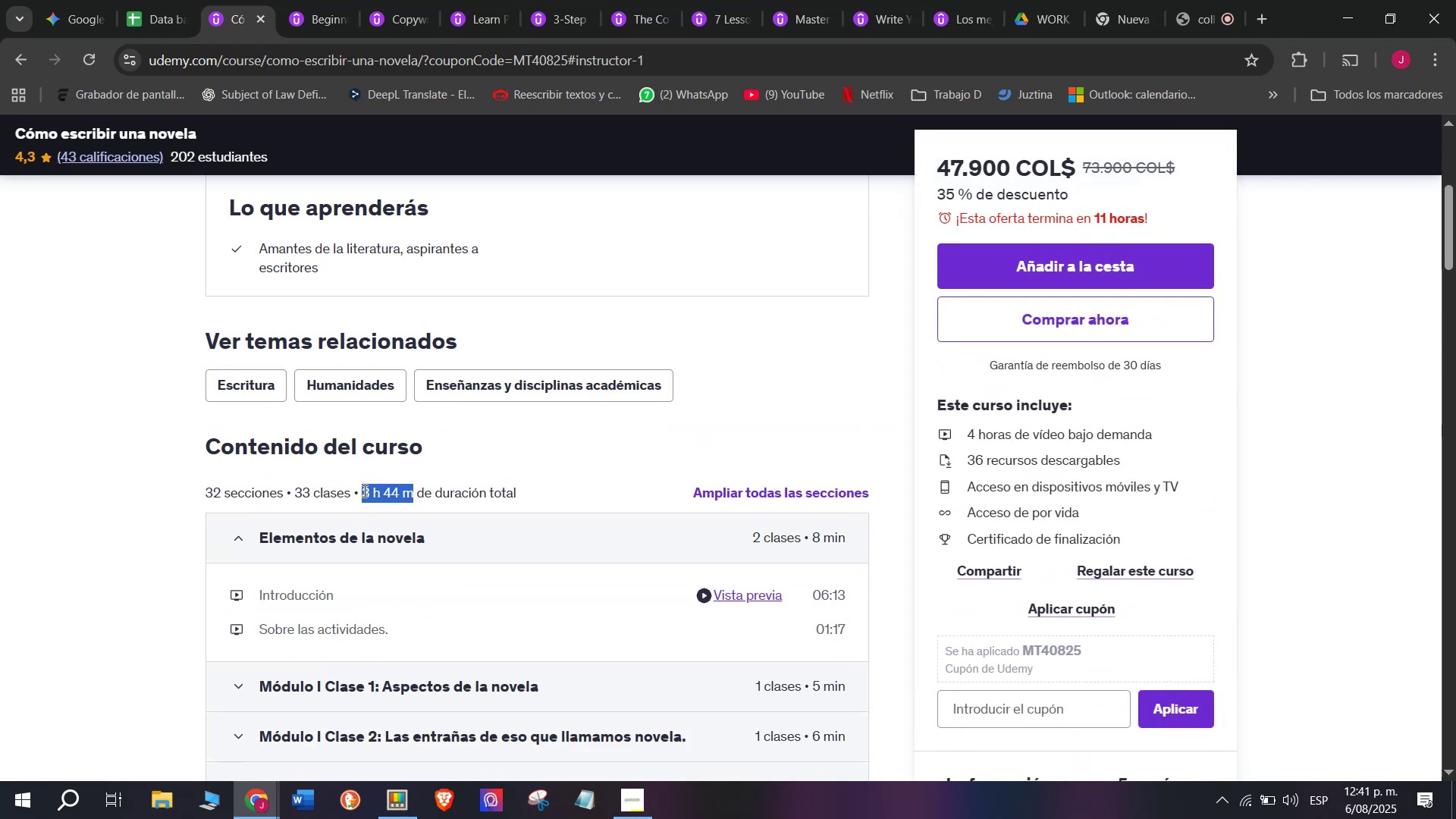 
key(Control+C)
 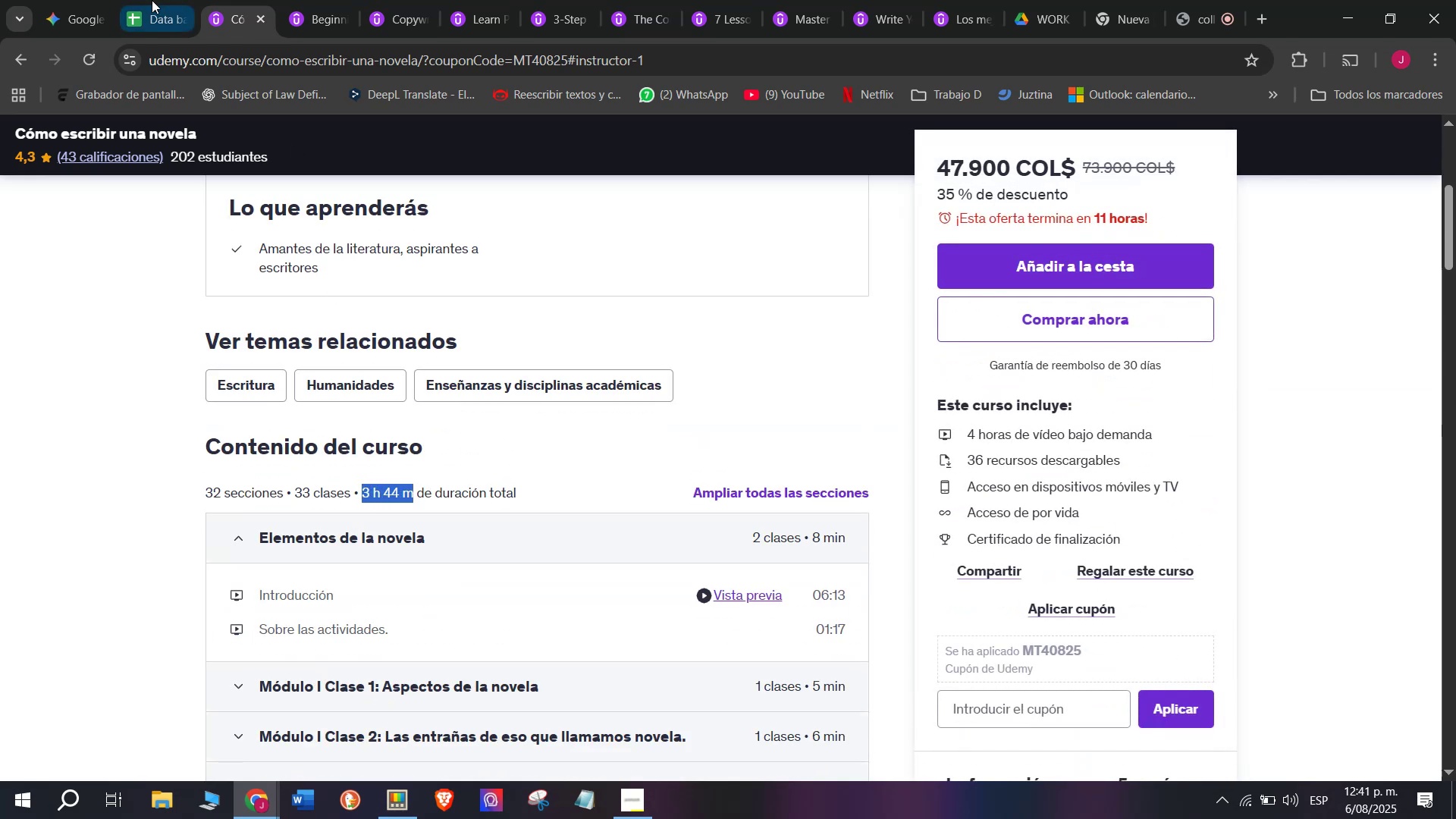 
left_click([150, 0])
 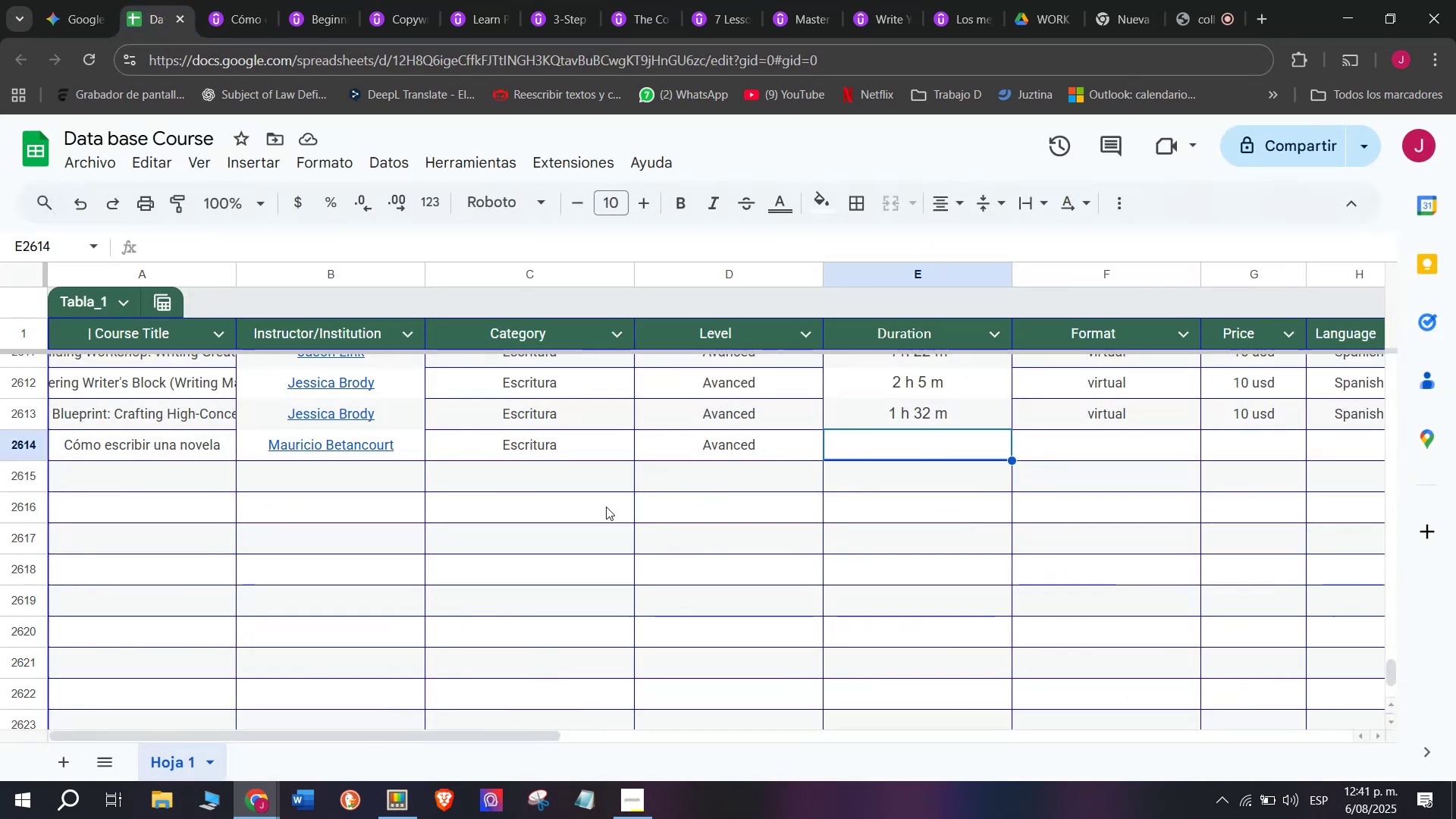 
key(Control+ControlLeft)
 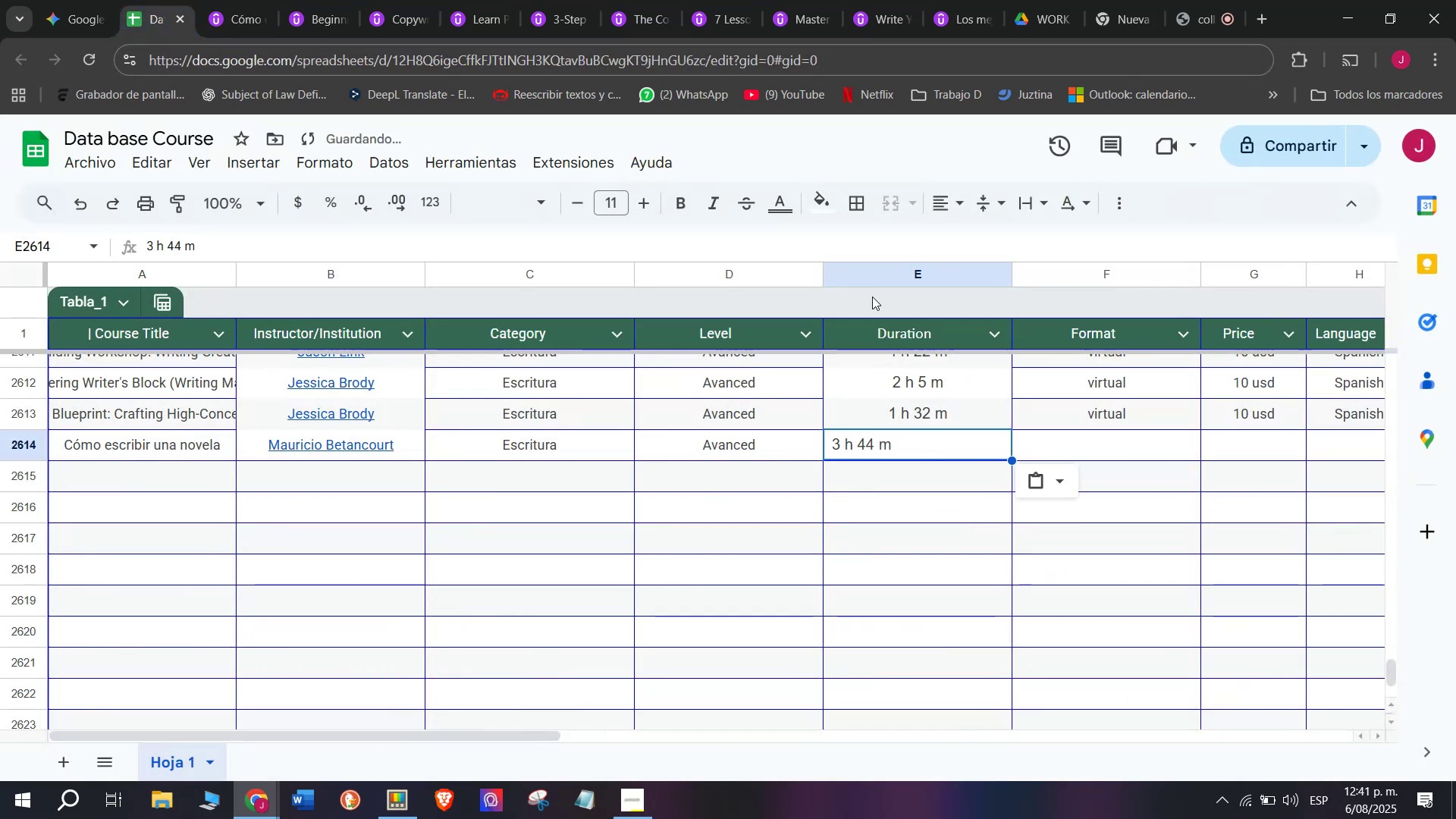 
key(Z)
 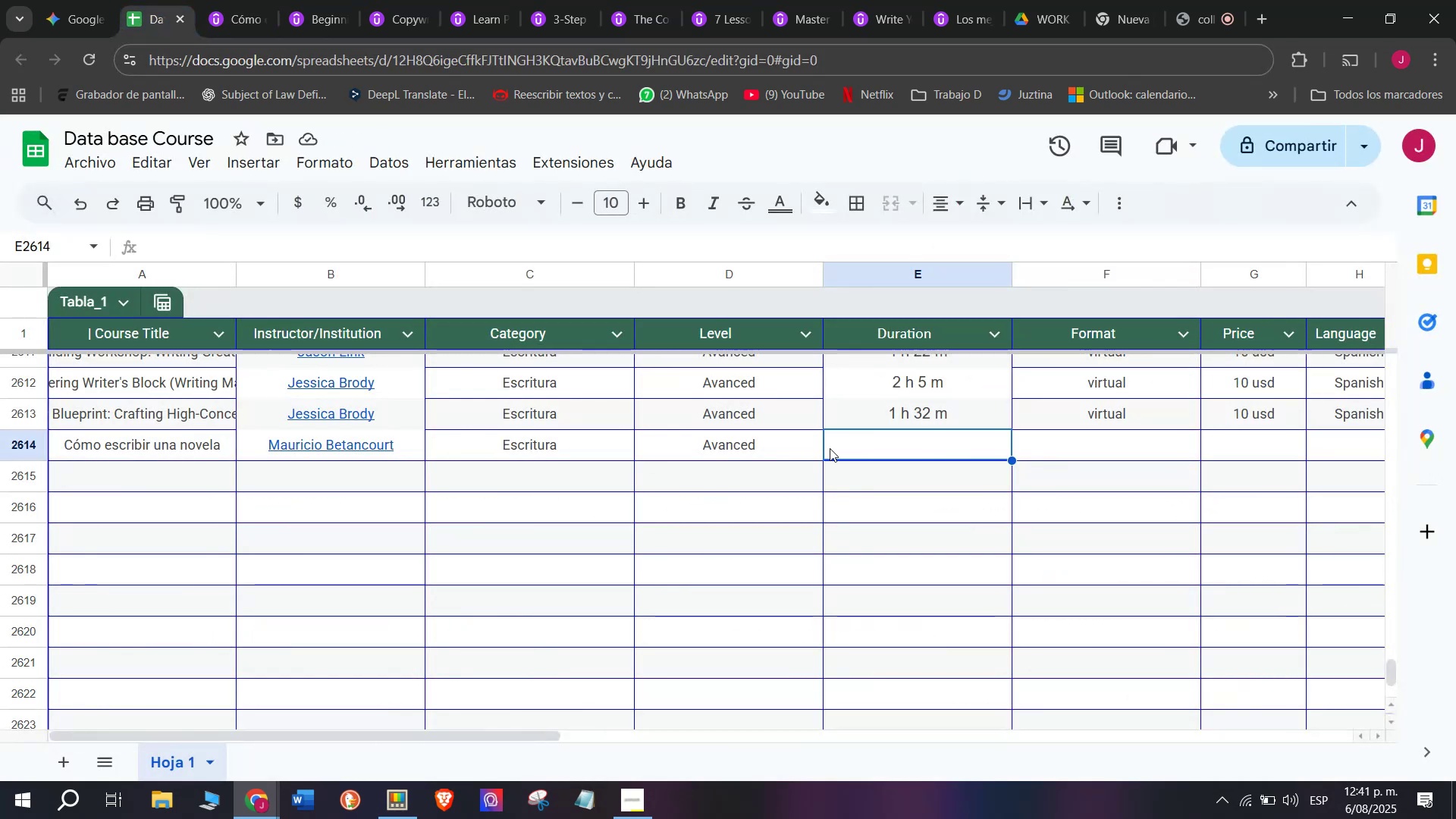 
key(Control+V)
 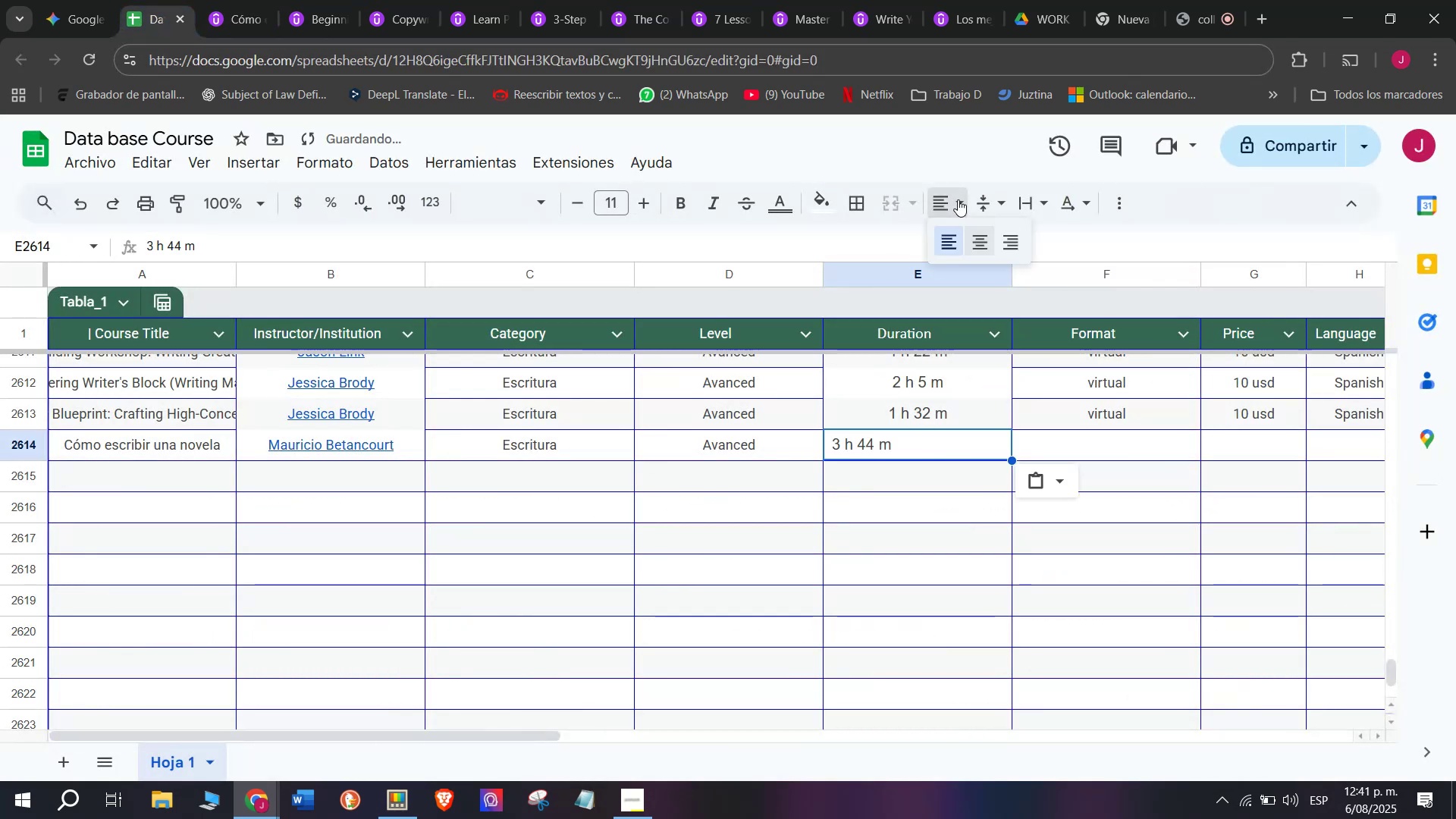 
double_click([981, 233])
 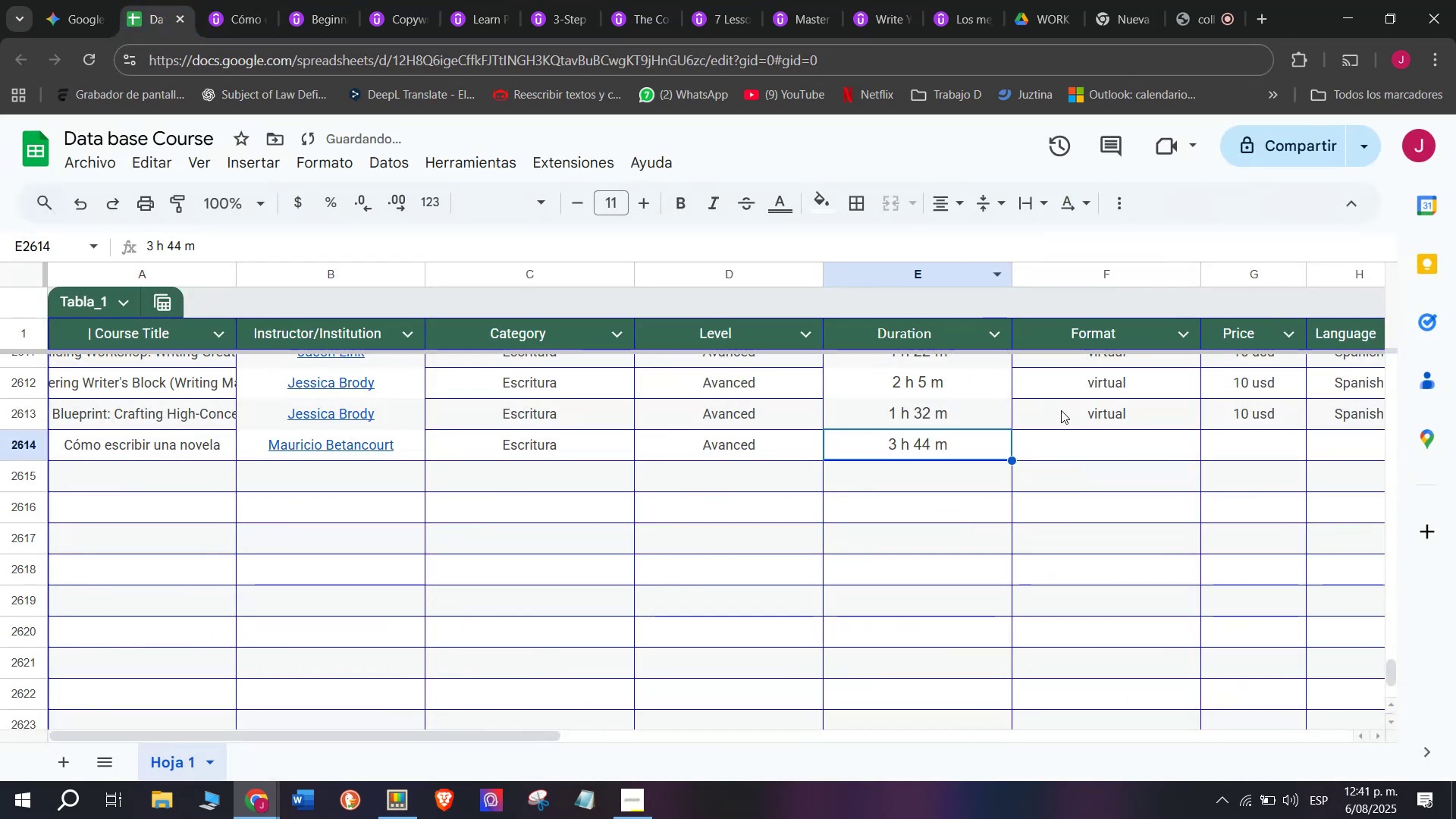 
left_click([1063, 410])
 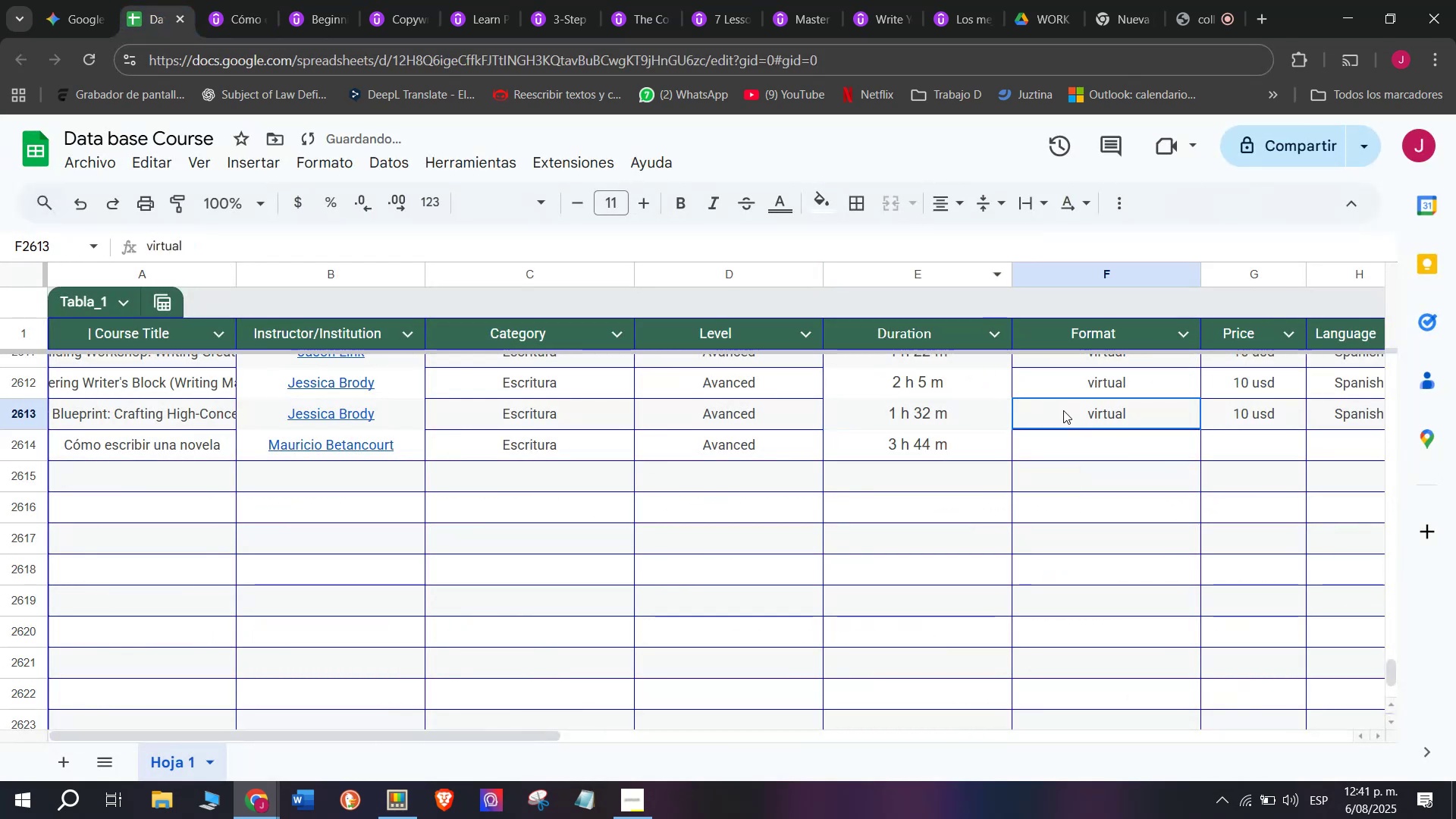 
key(Control+ControlLeft)
 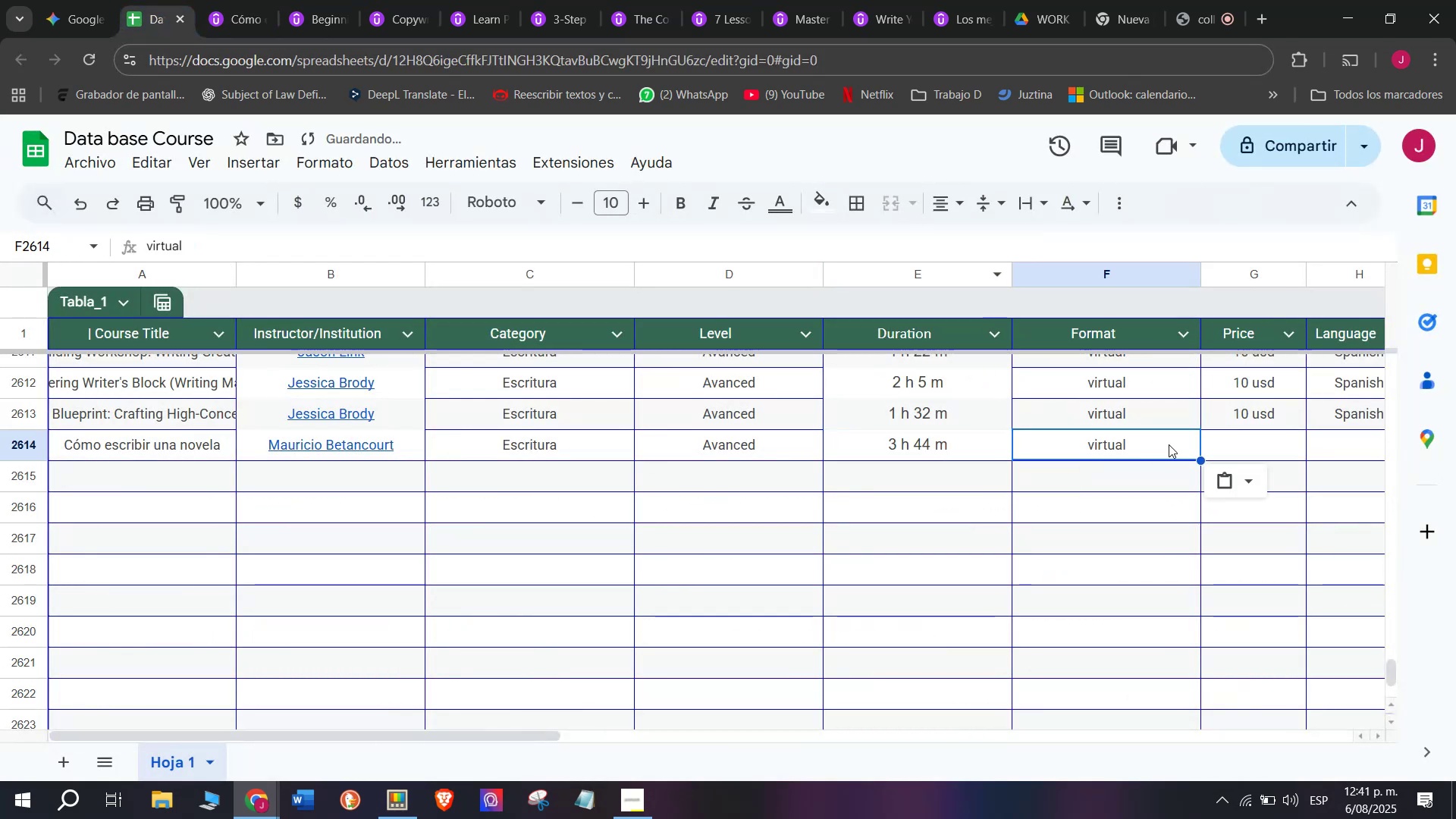 
key(Break)
 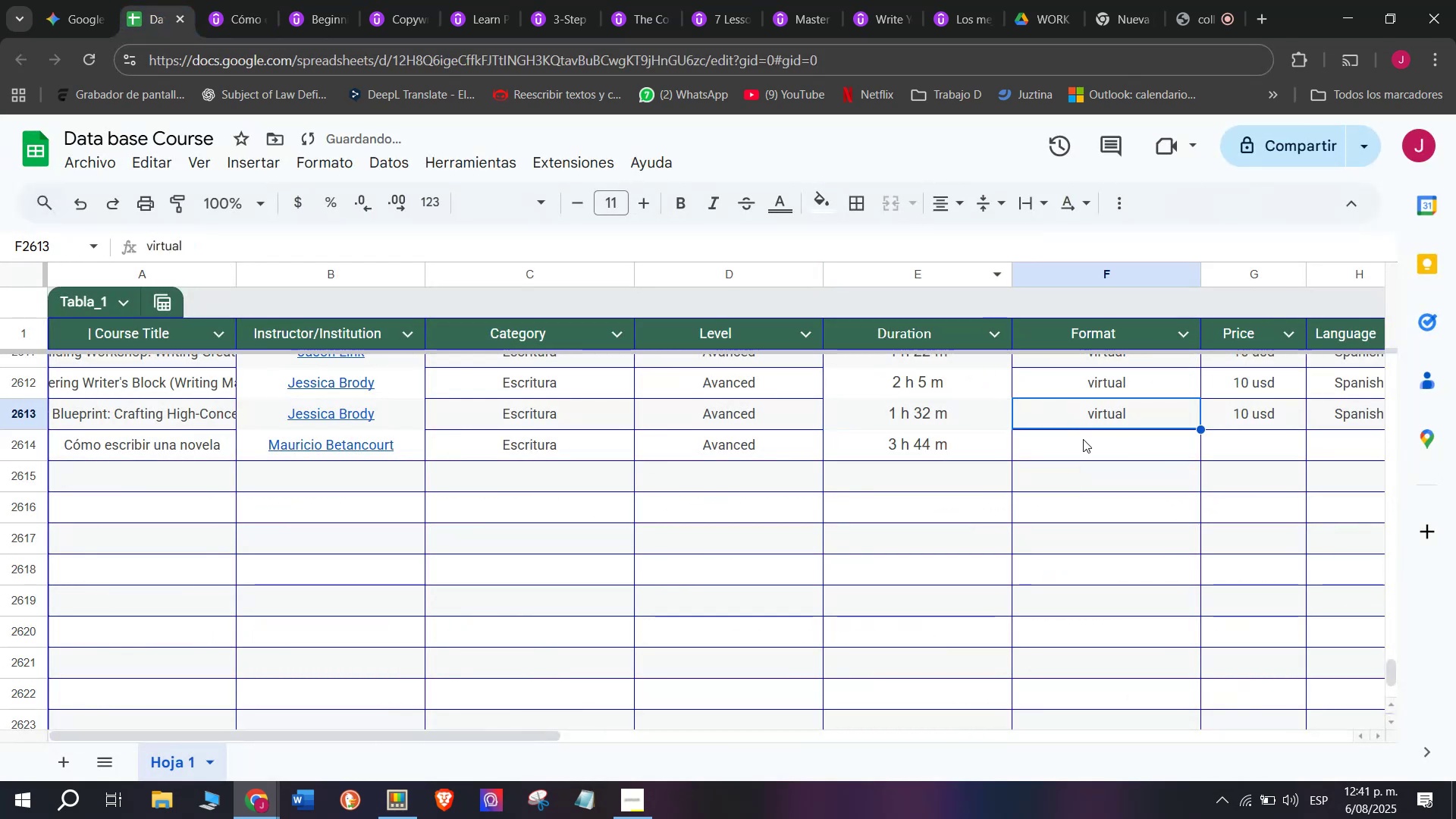 
key(Control+C)
 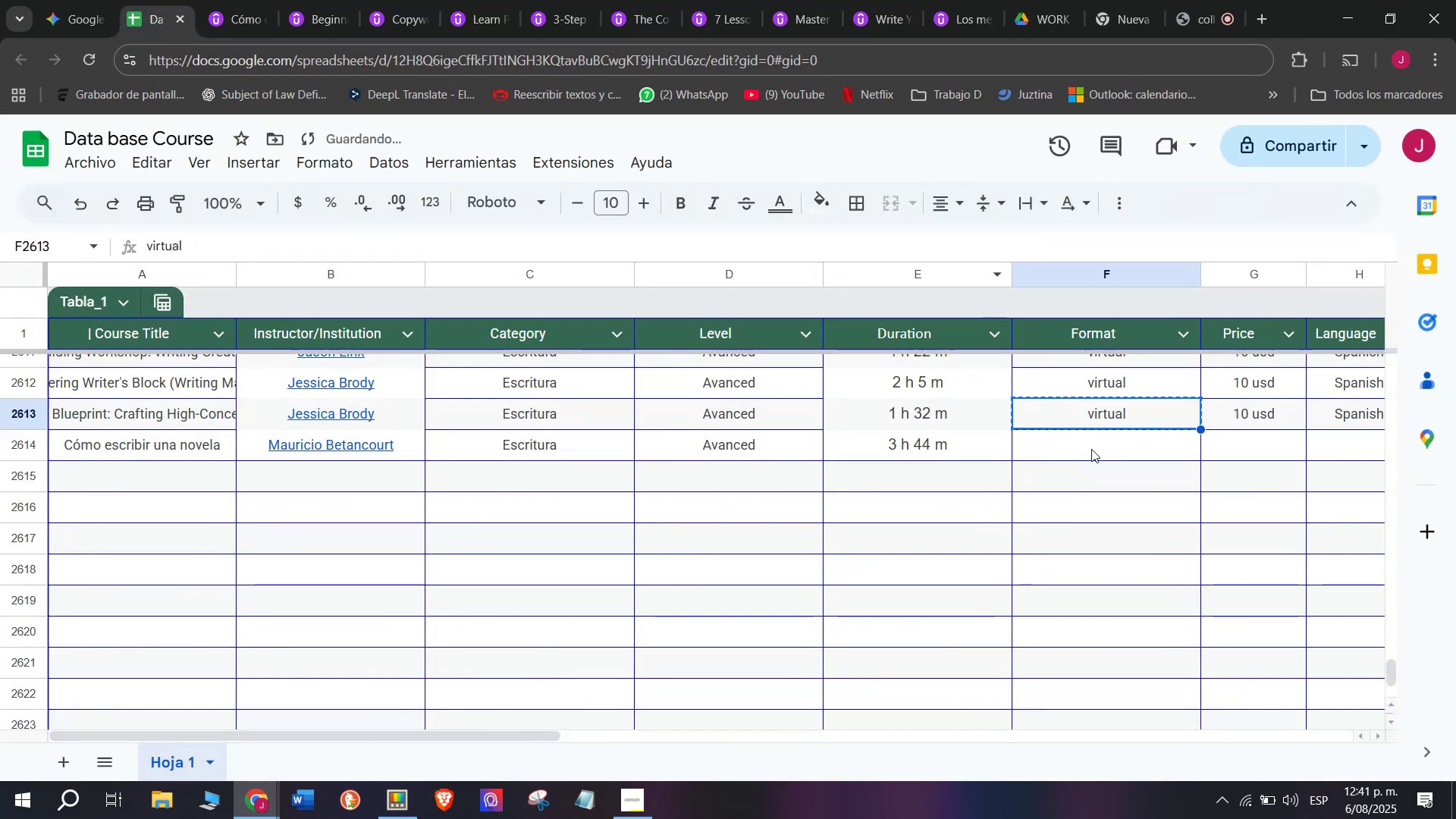 
double_click([1091, 449])
 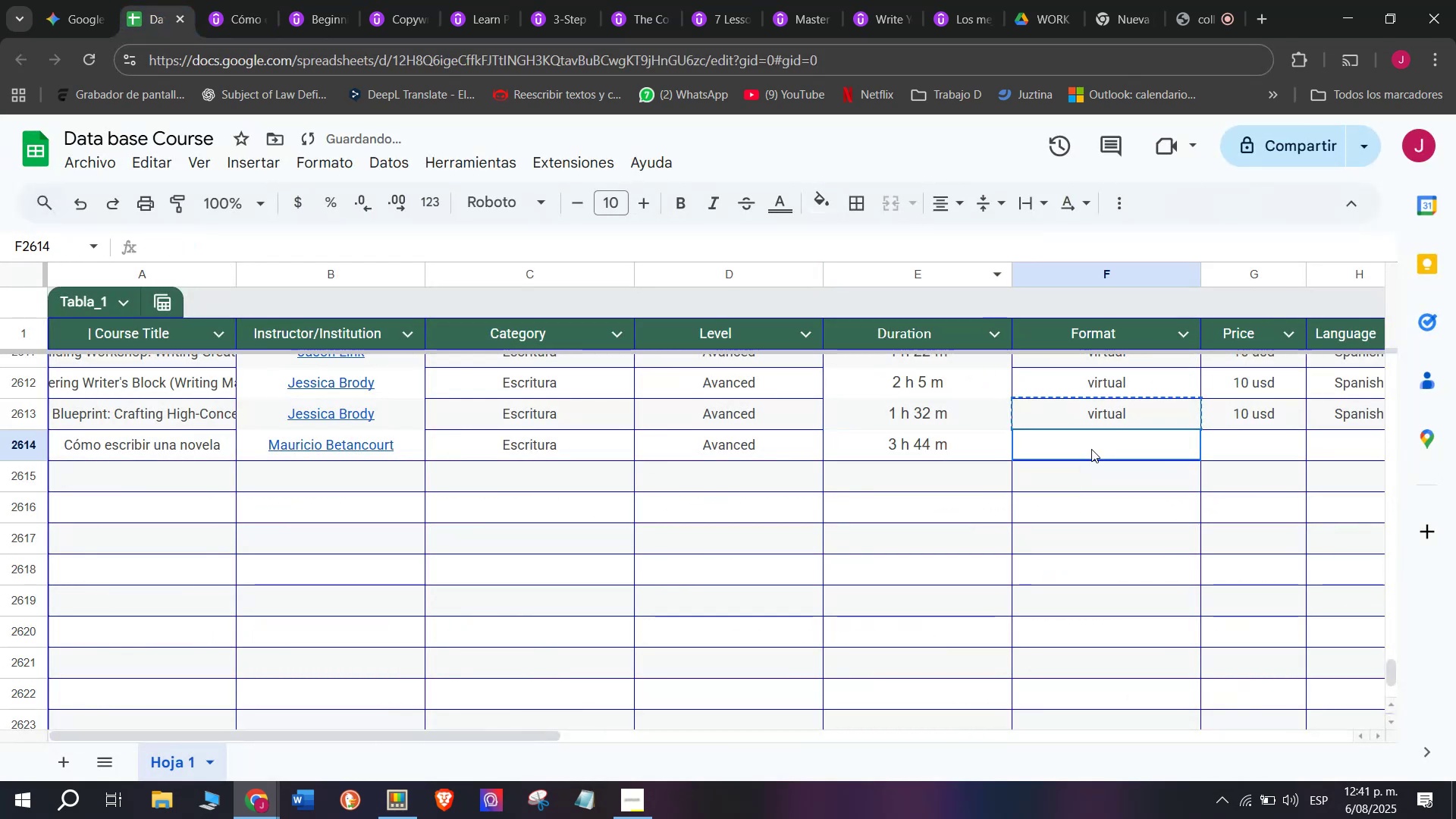 
key(Control+ControlLeft)
 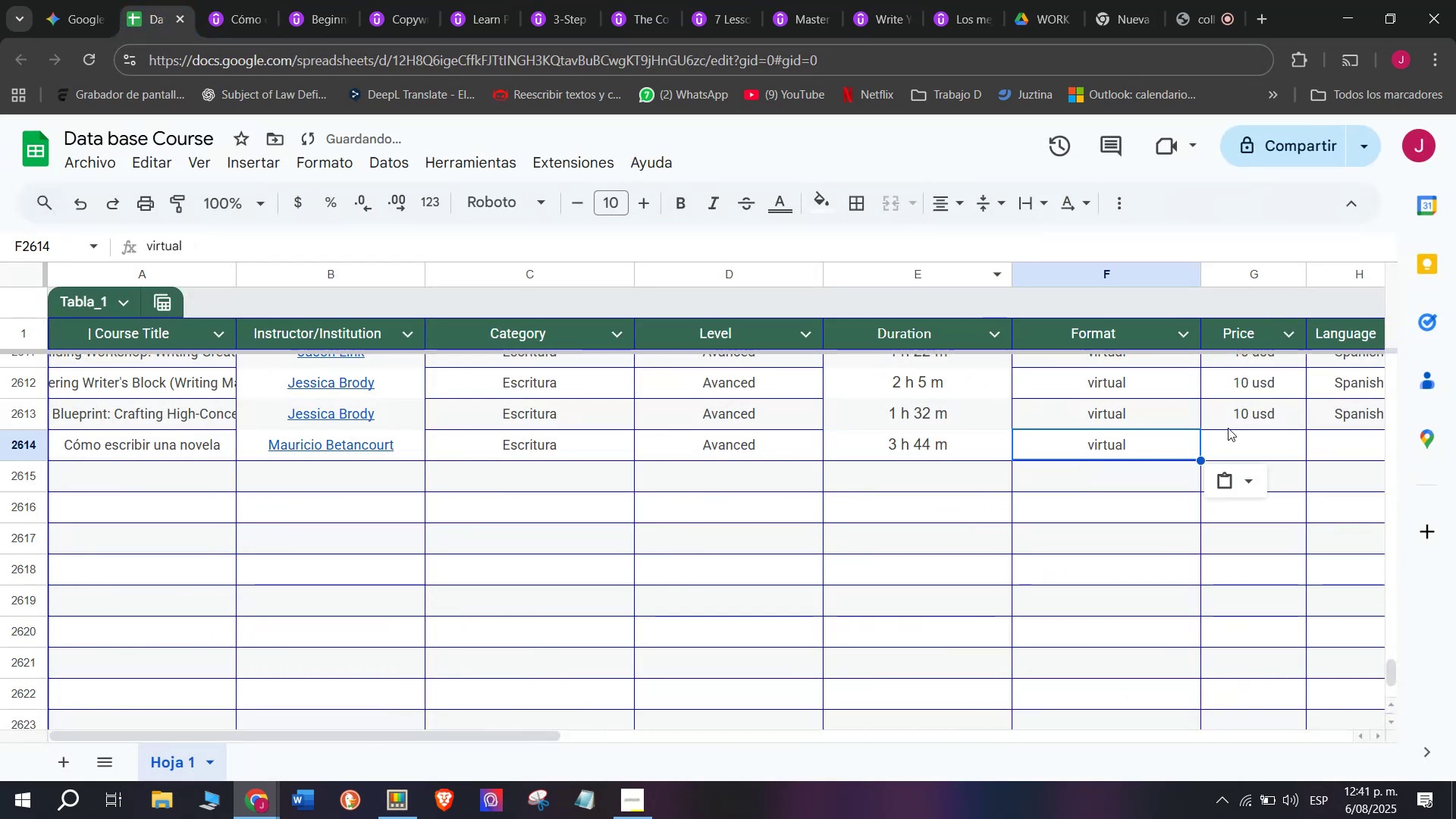 
key(Z)
 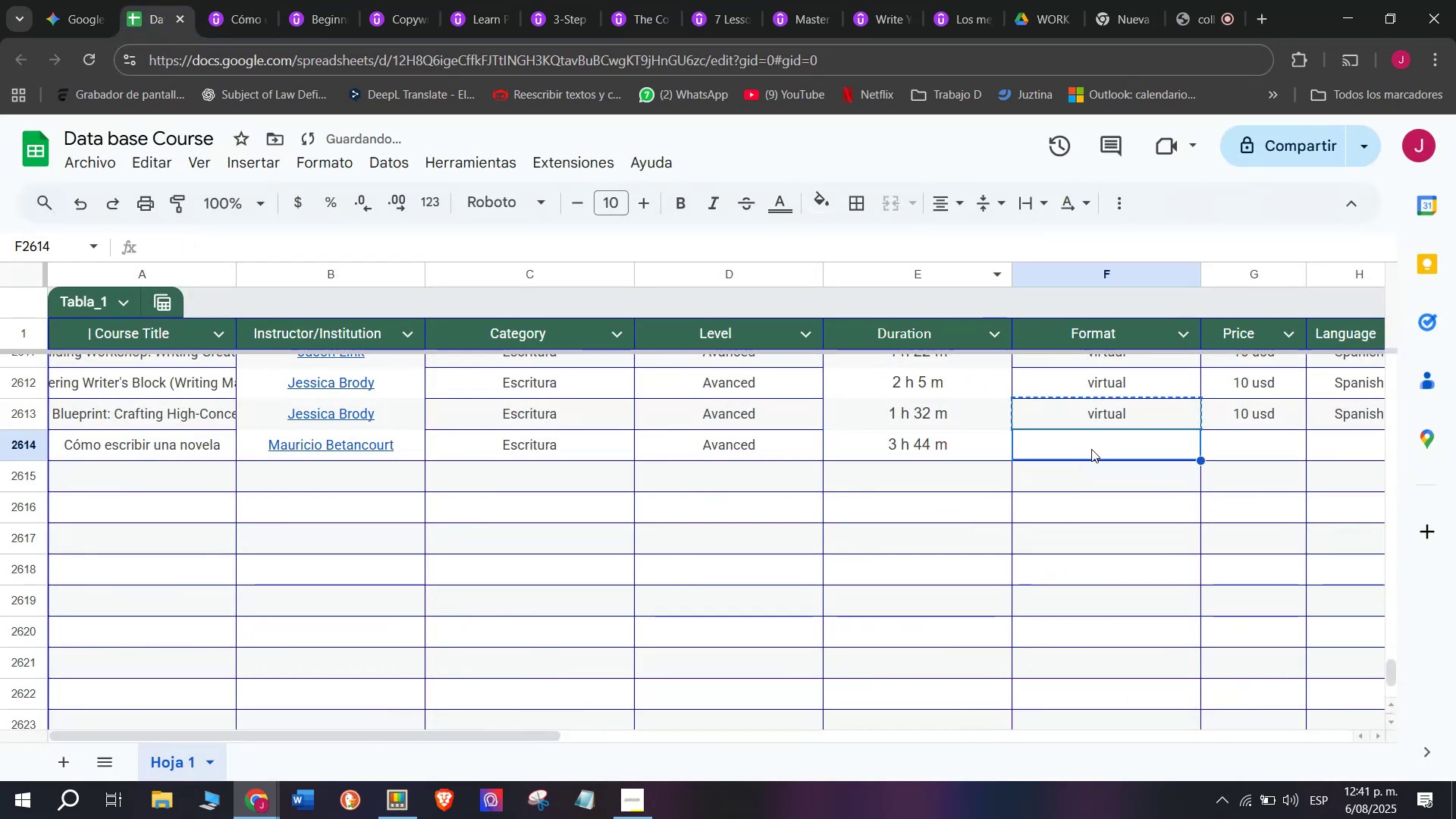 
key(Control+V)
 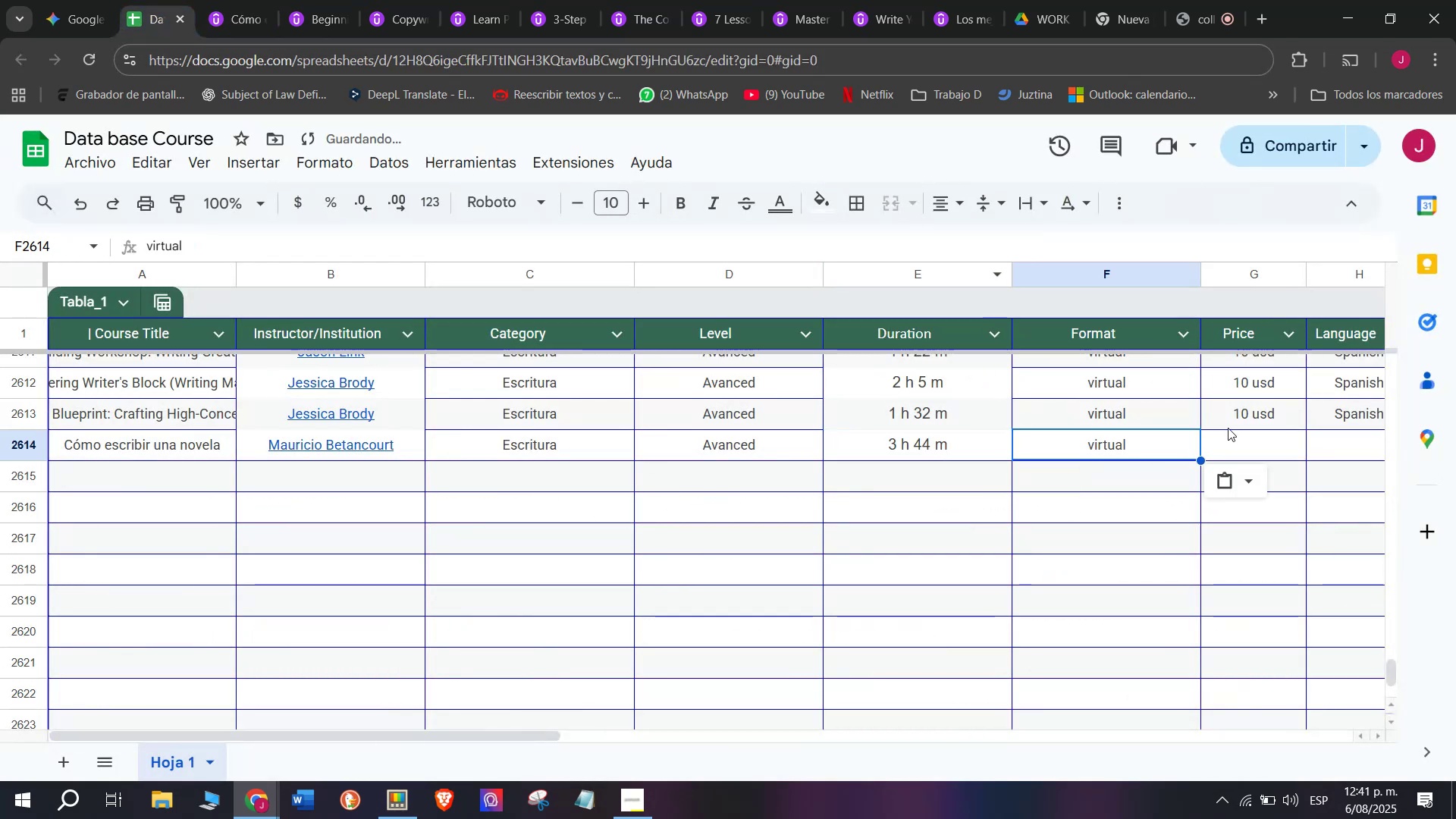 
left_click([1228, 428])
 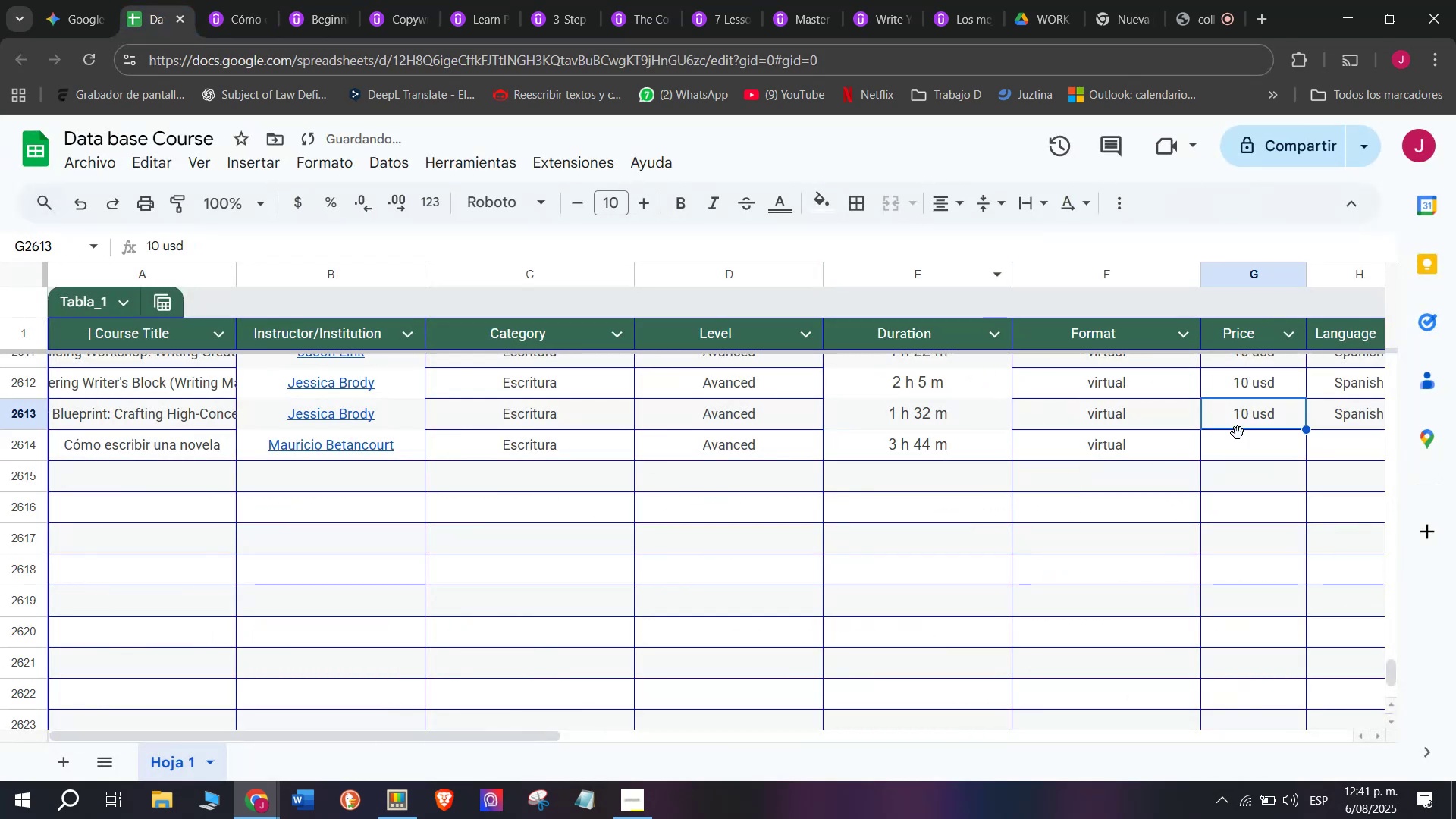 
key(Control+ControlLeft)
 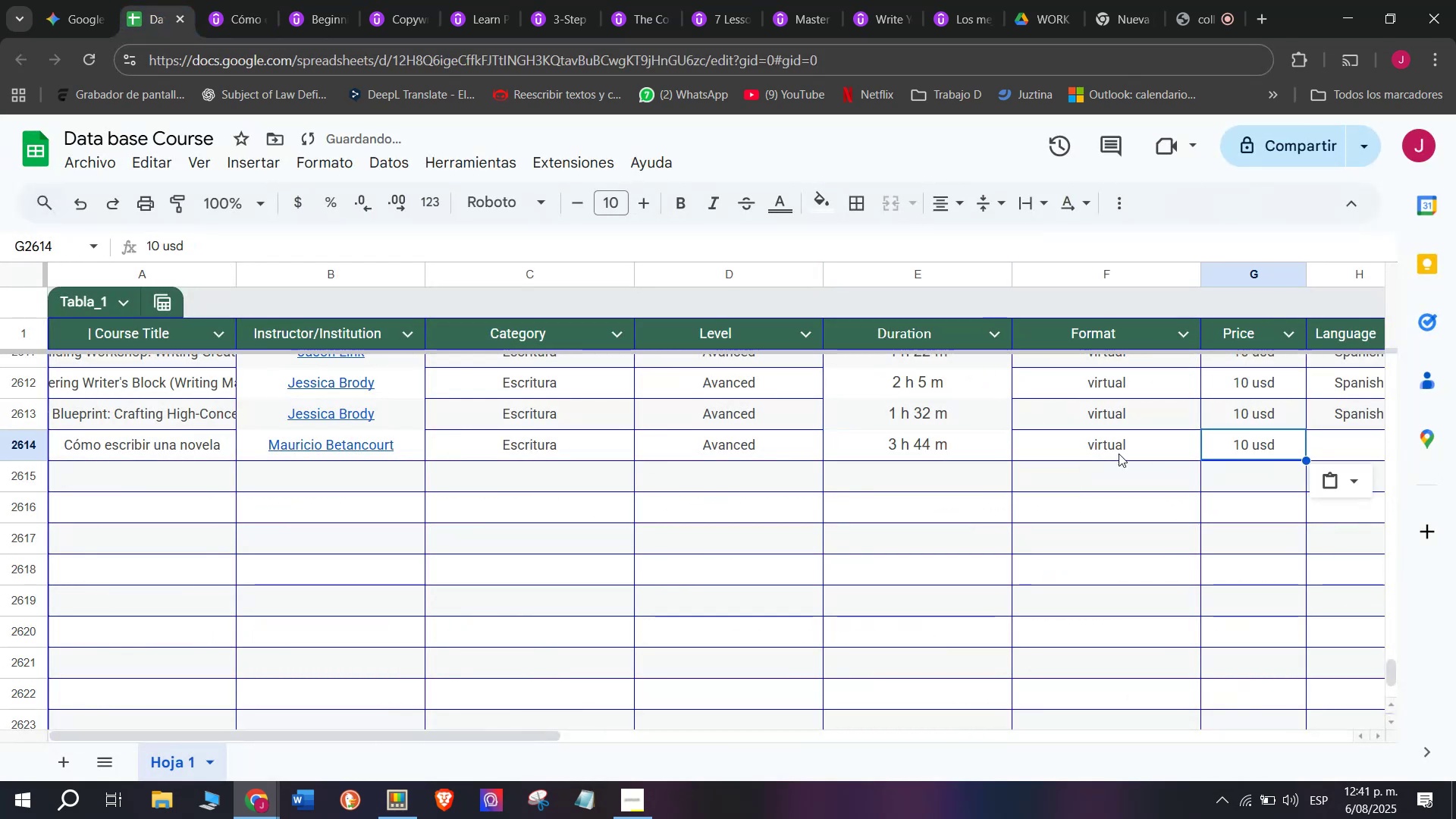 
key(Break)
 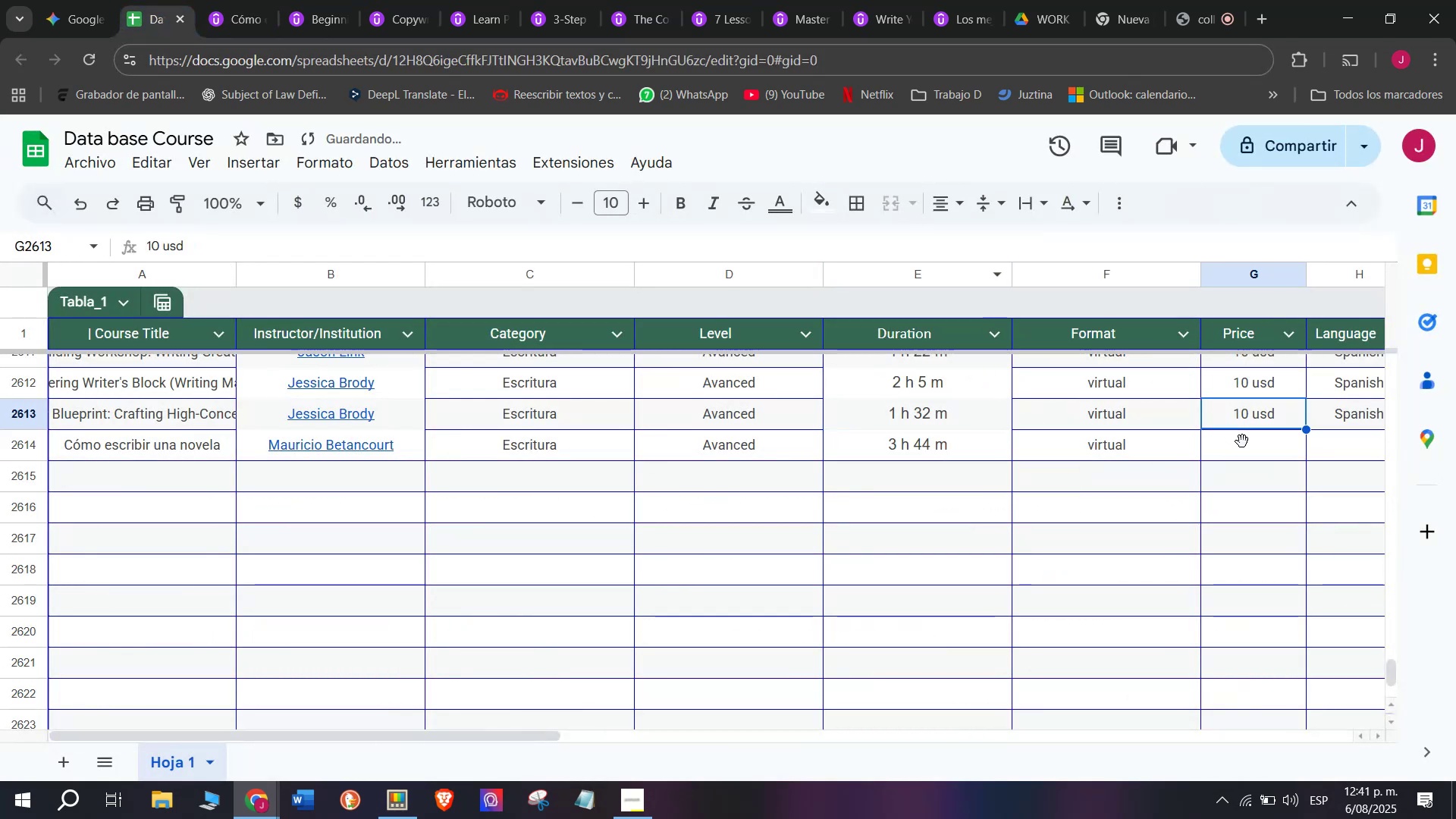 
key(Control+C)
 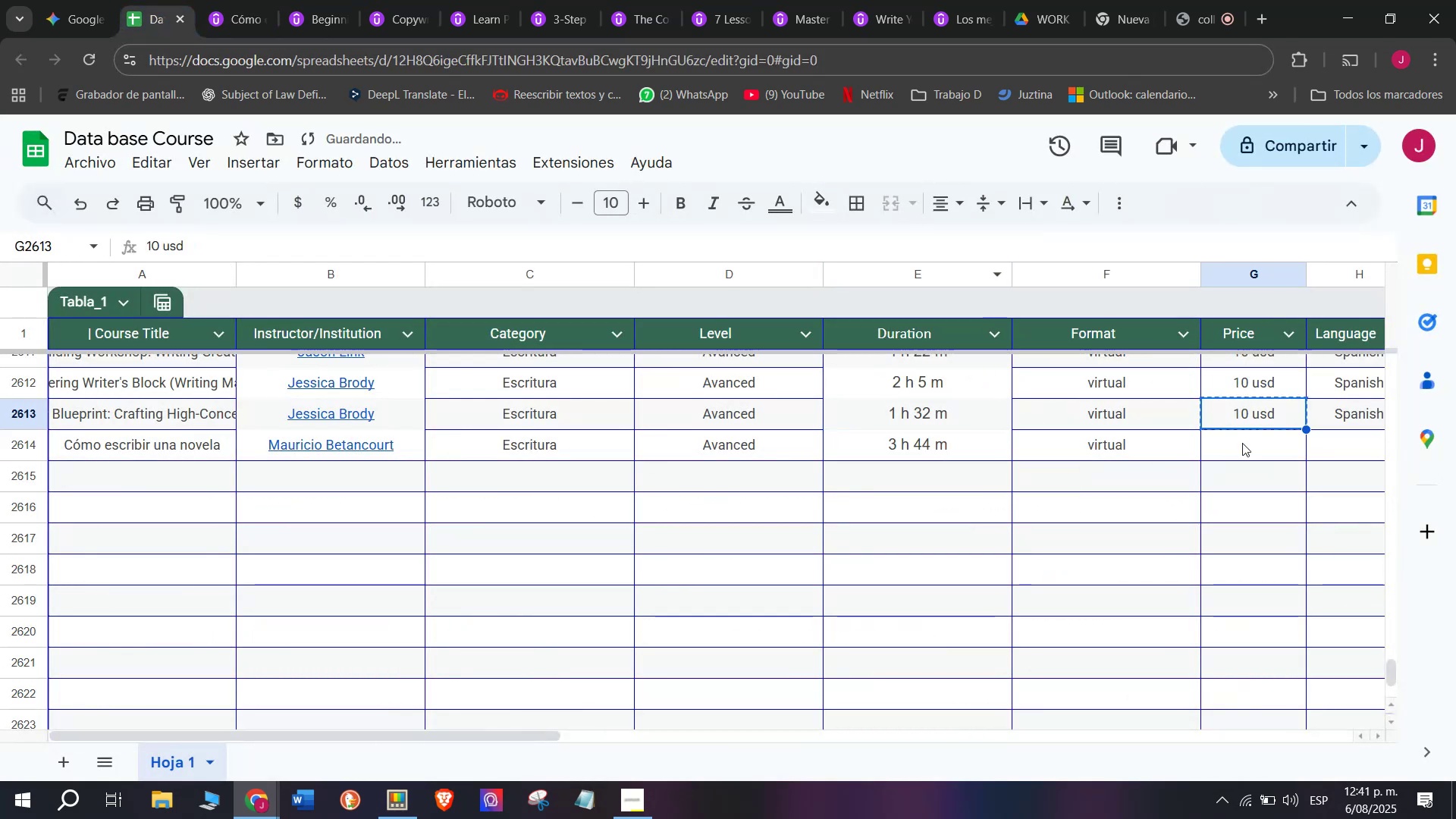 
key(Z)
 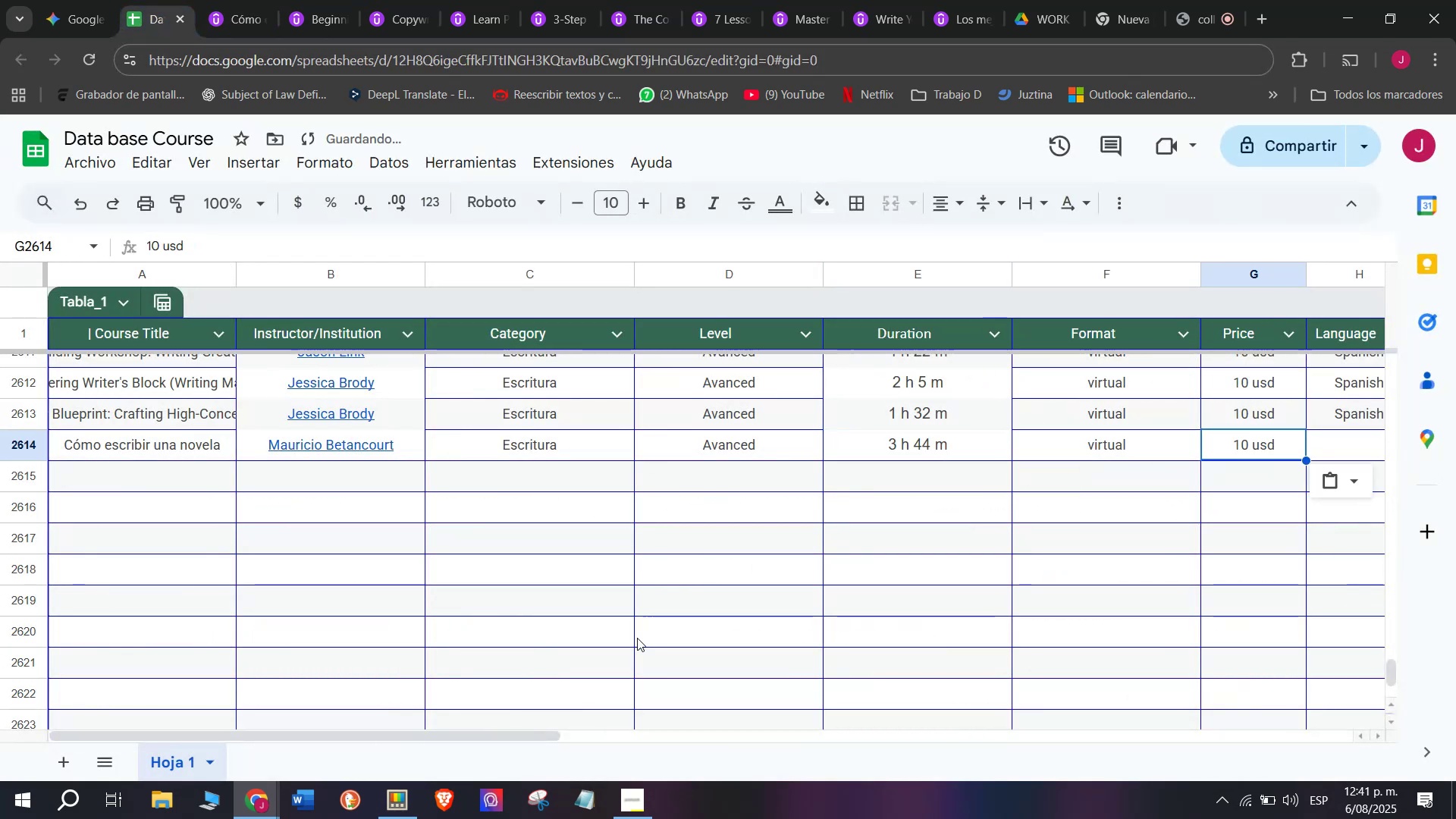 
key(Control+ControlLeft)
 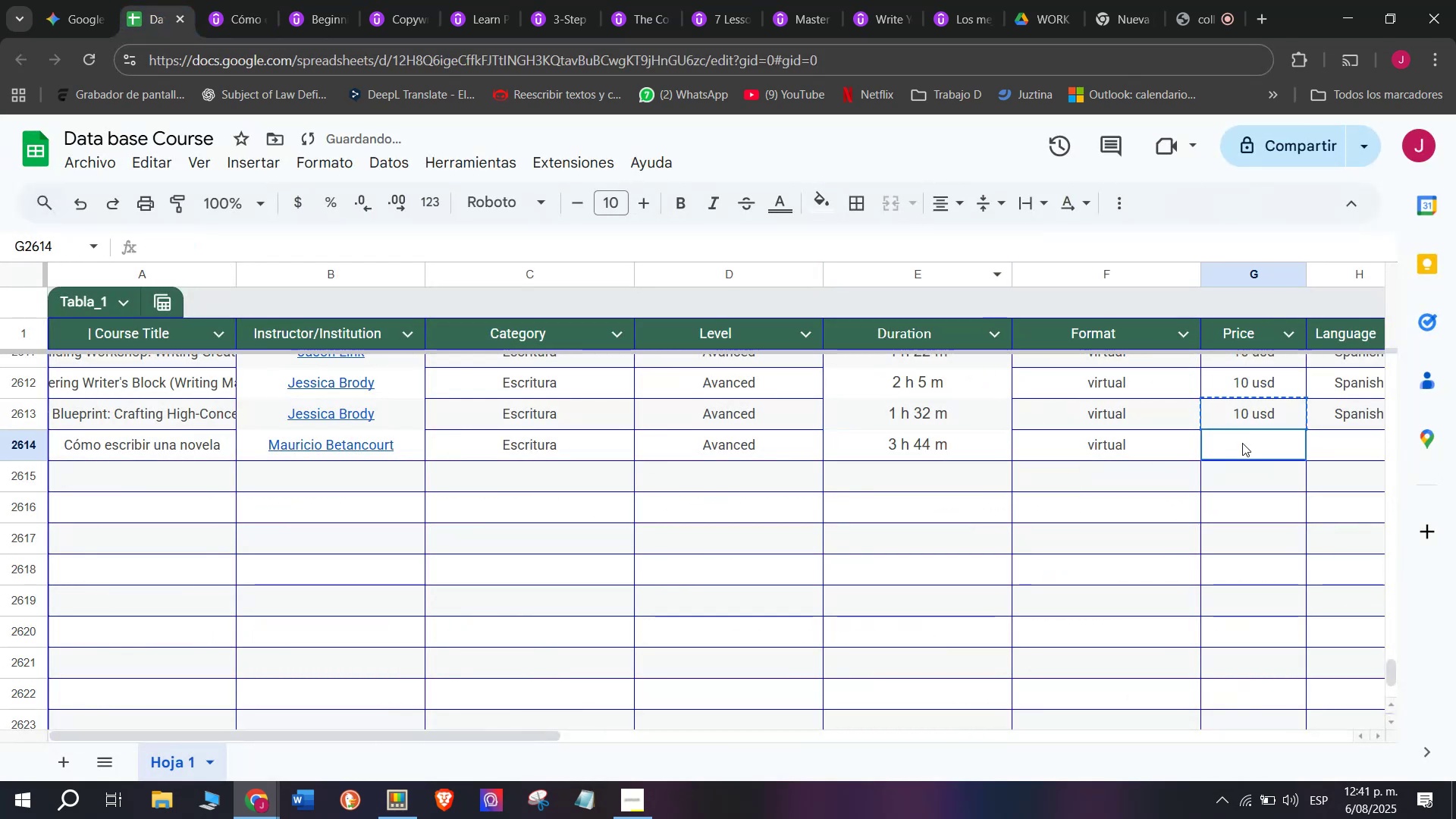 
key(Control+V)
 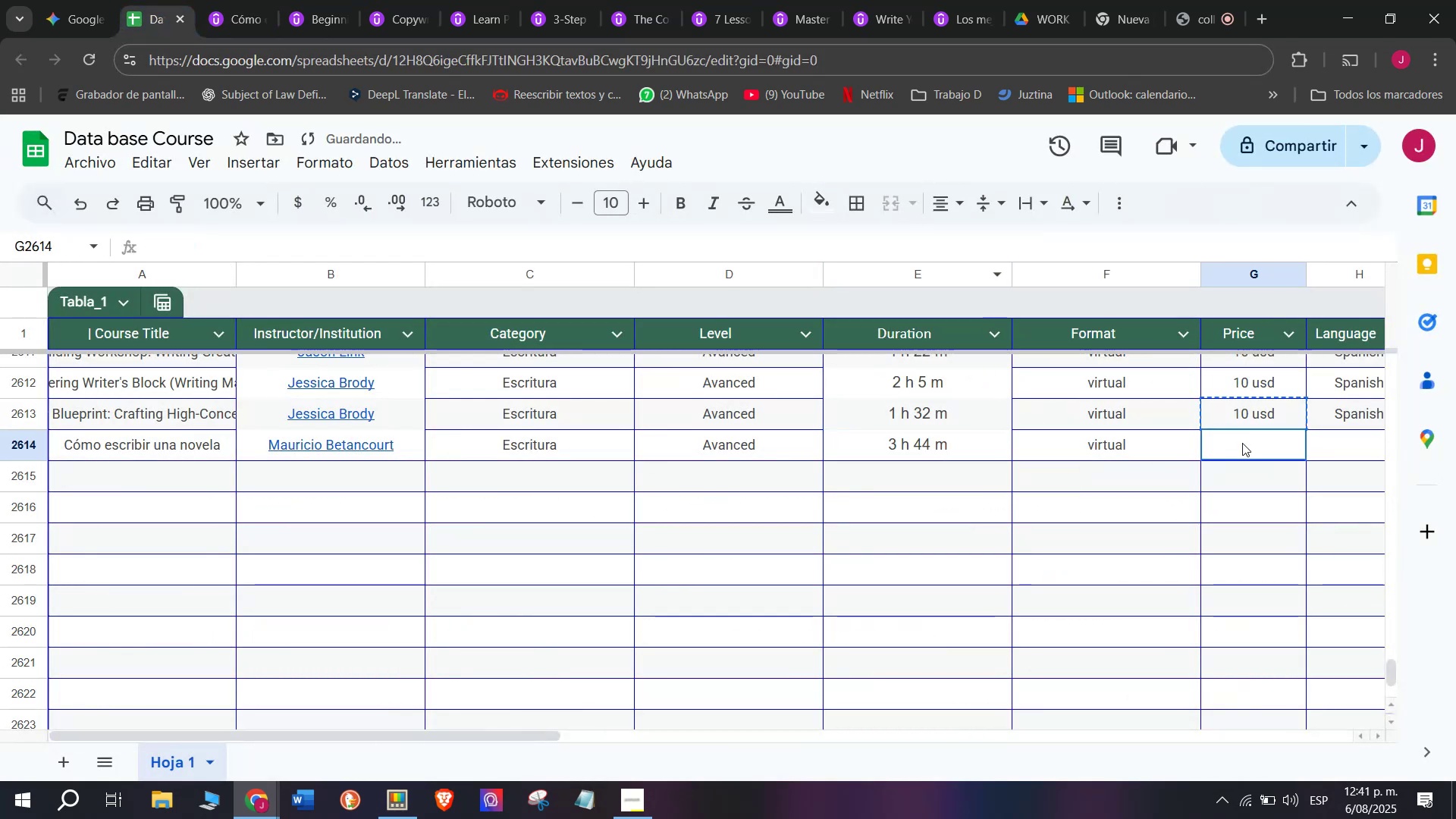 
double_click([1242, 443])
 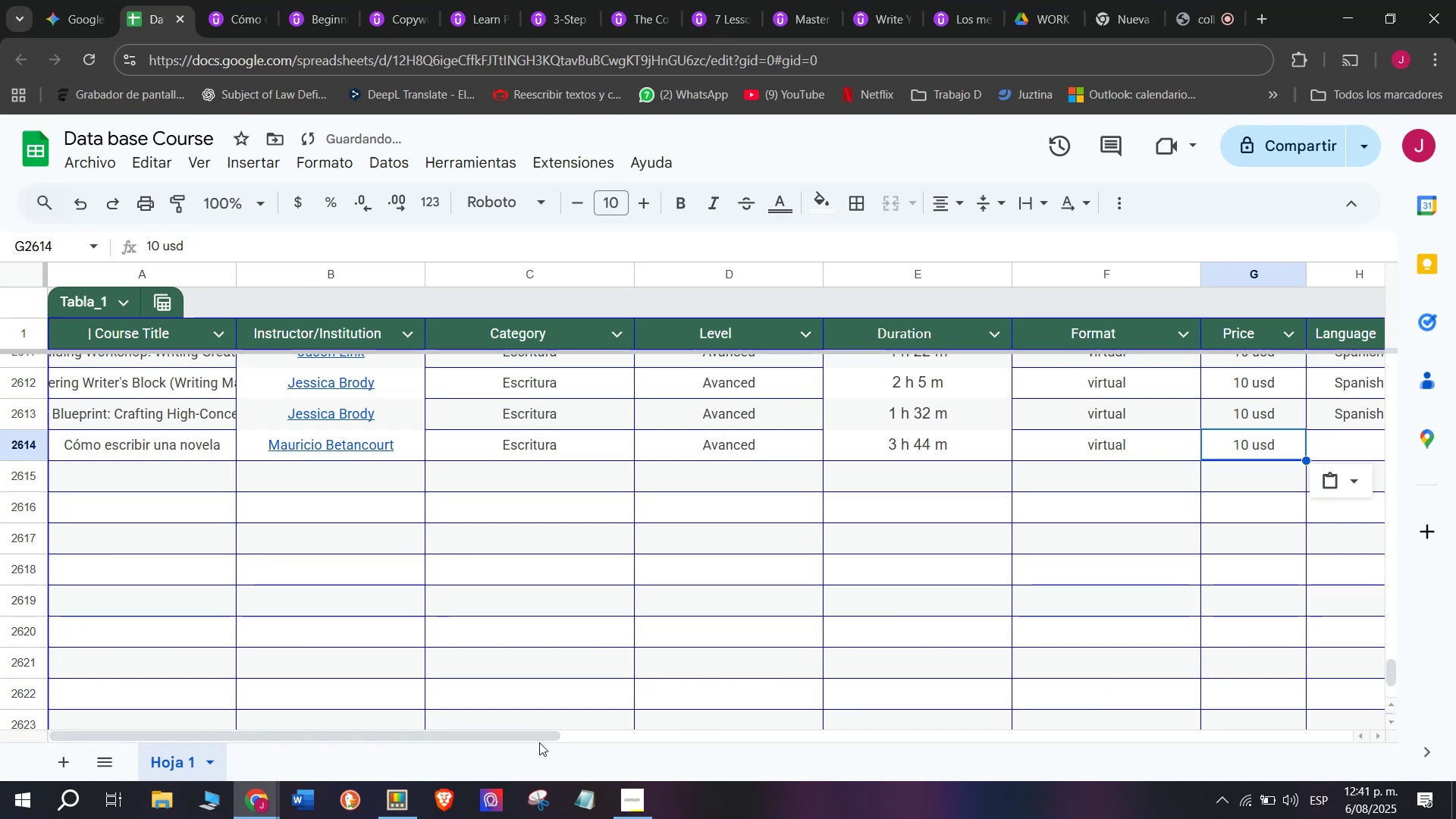 
left_click_drag(start_coordinate=[534, 733], to_coordinate=[781, 748])
 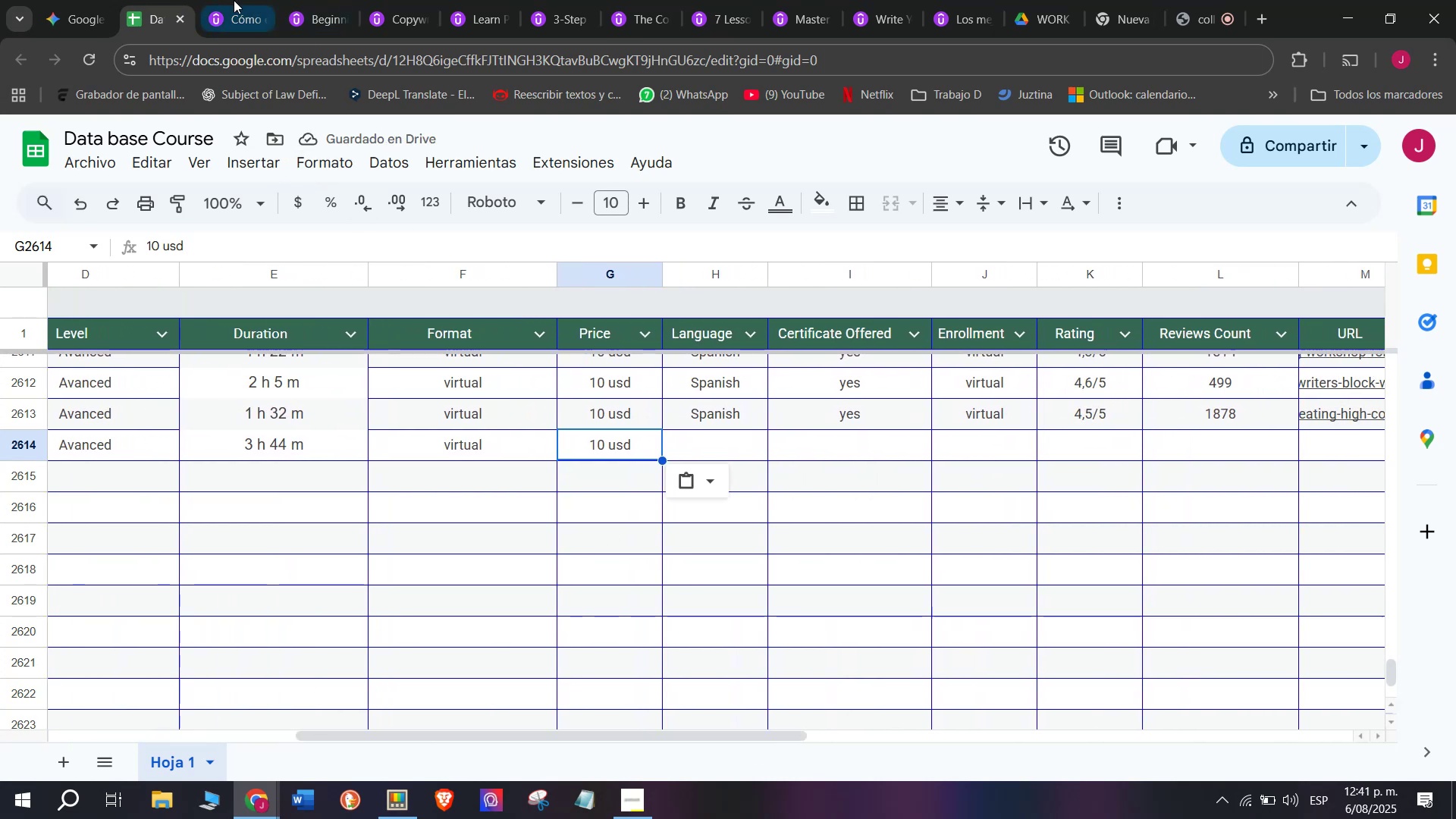 
left_click([234, 0])
 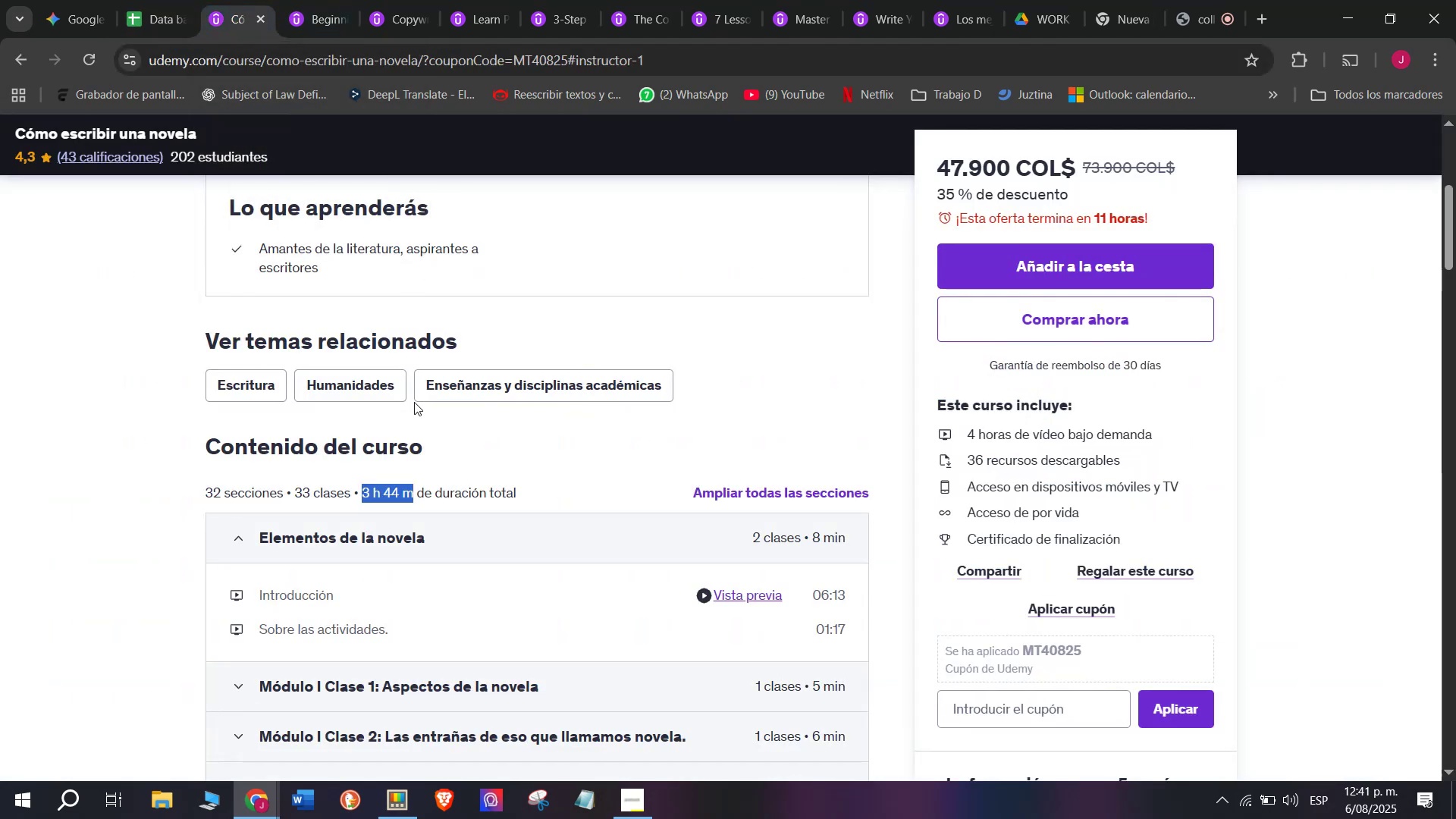 
scroll: coordinate [414, 402], scroll_direction: up, amount: 4.0
 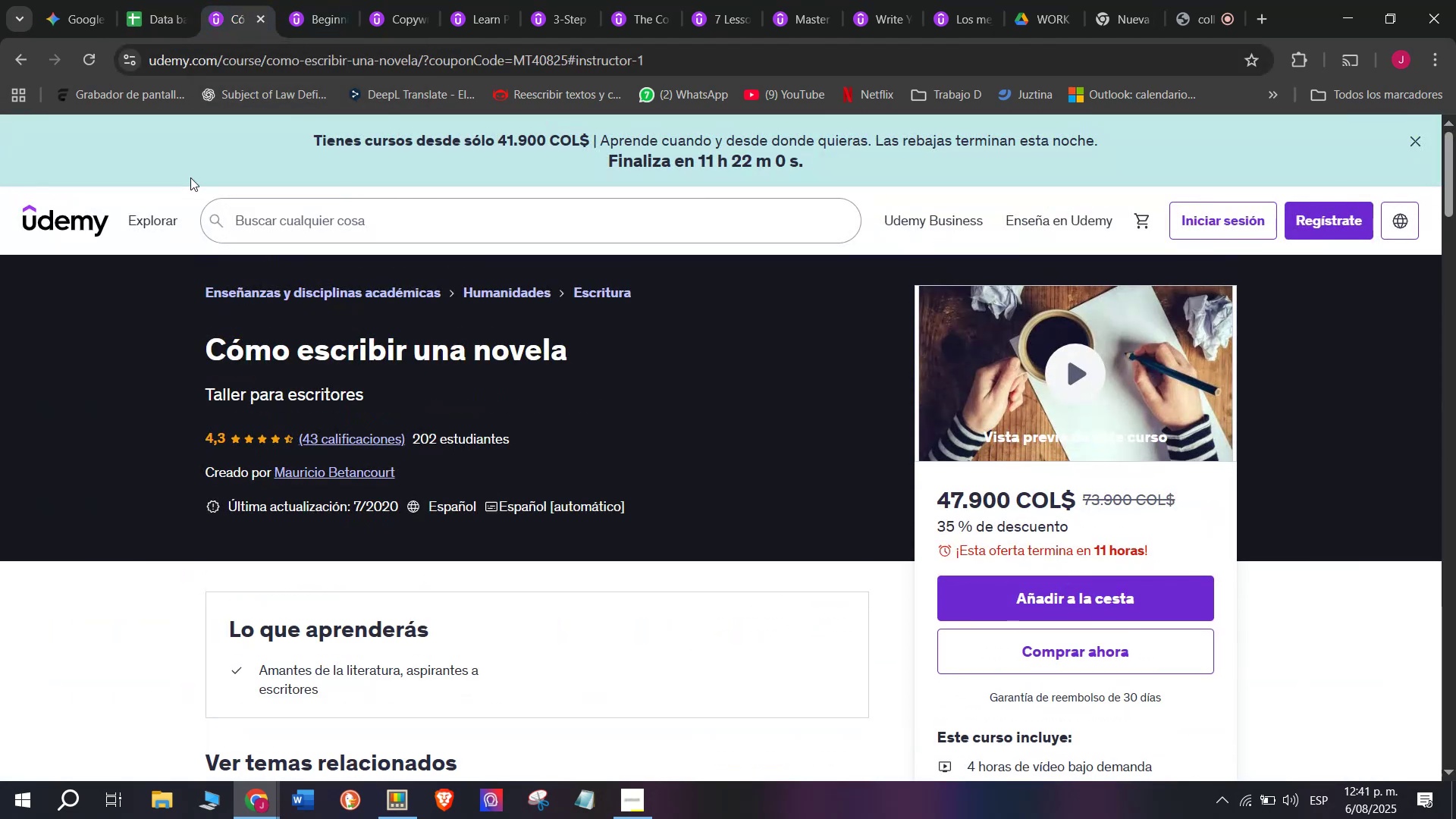 
left_click([133, 0])
 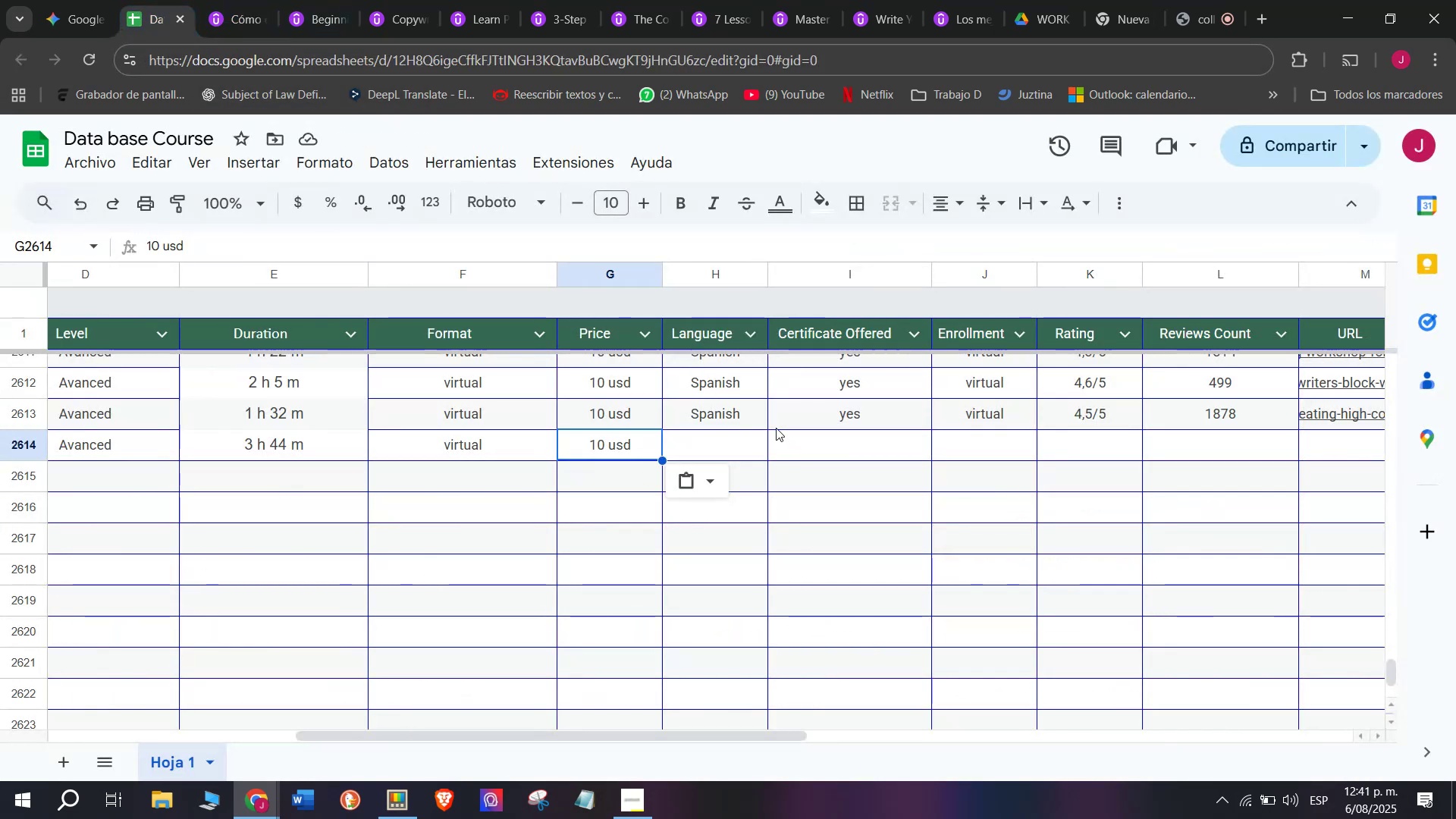 
left_click([704, 410])
 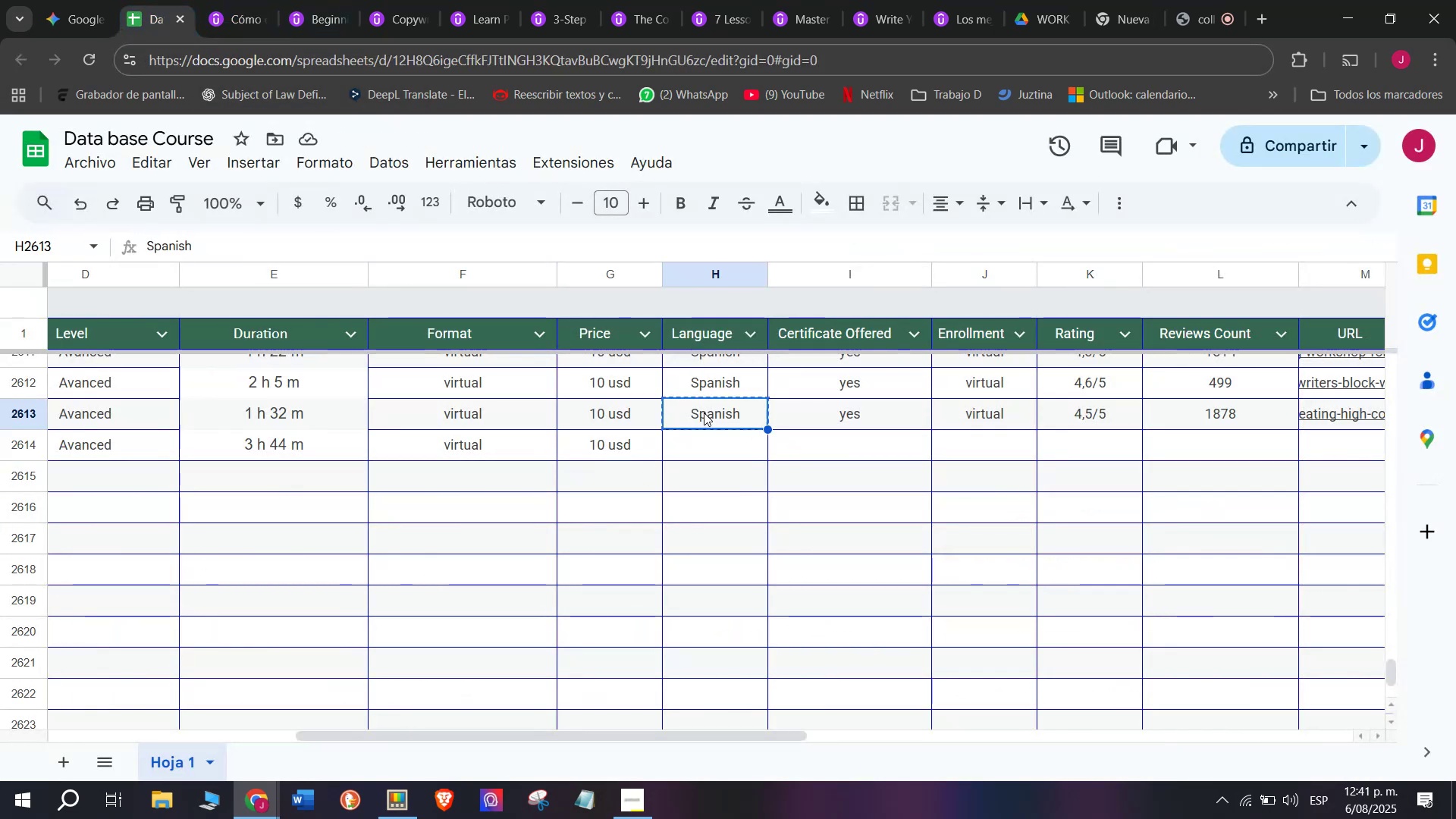 
key(Break)
 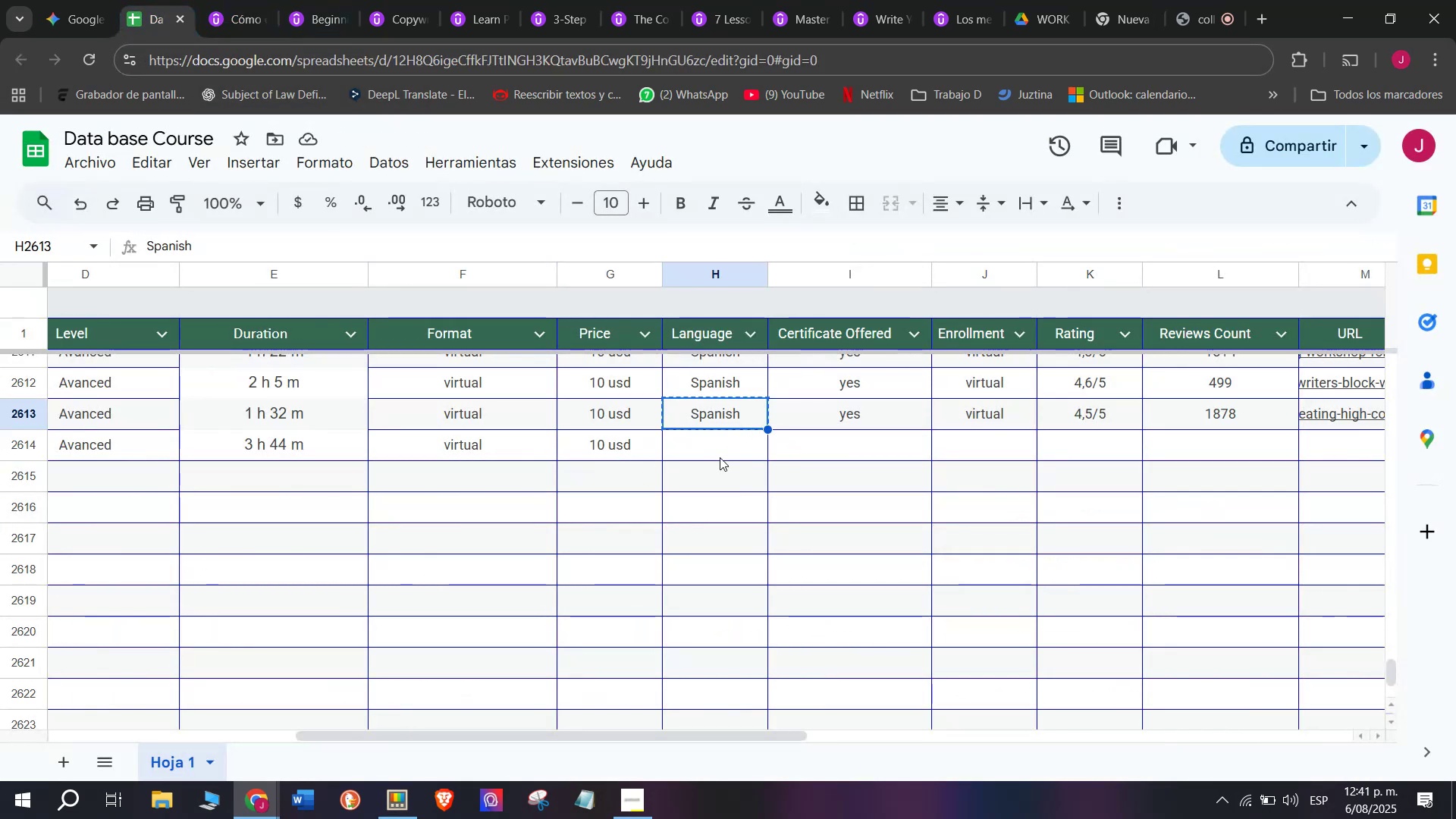 
key(Control+ControlLeft)
 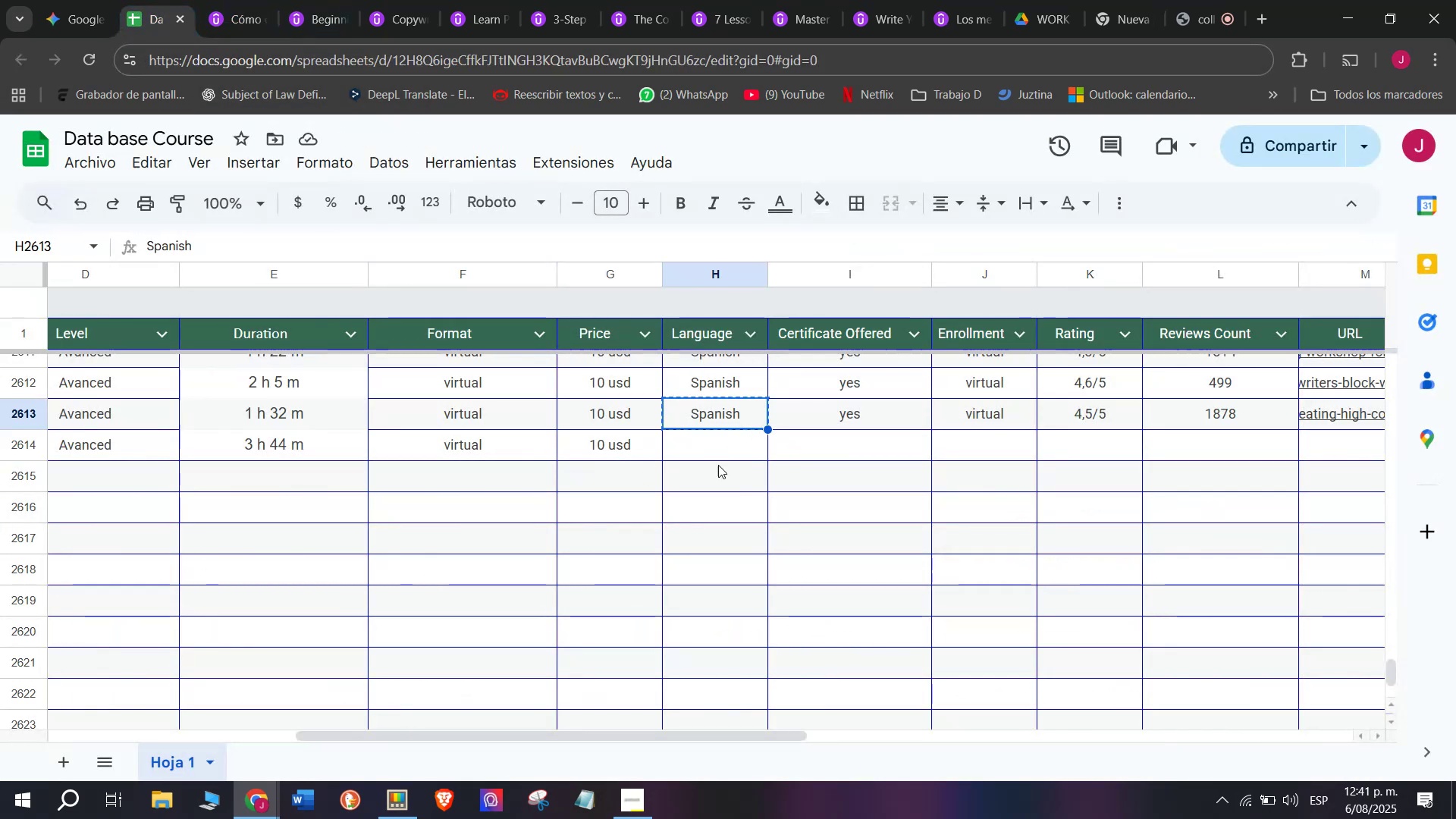 
key(Control+C)
 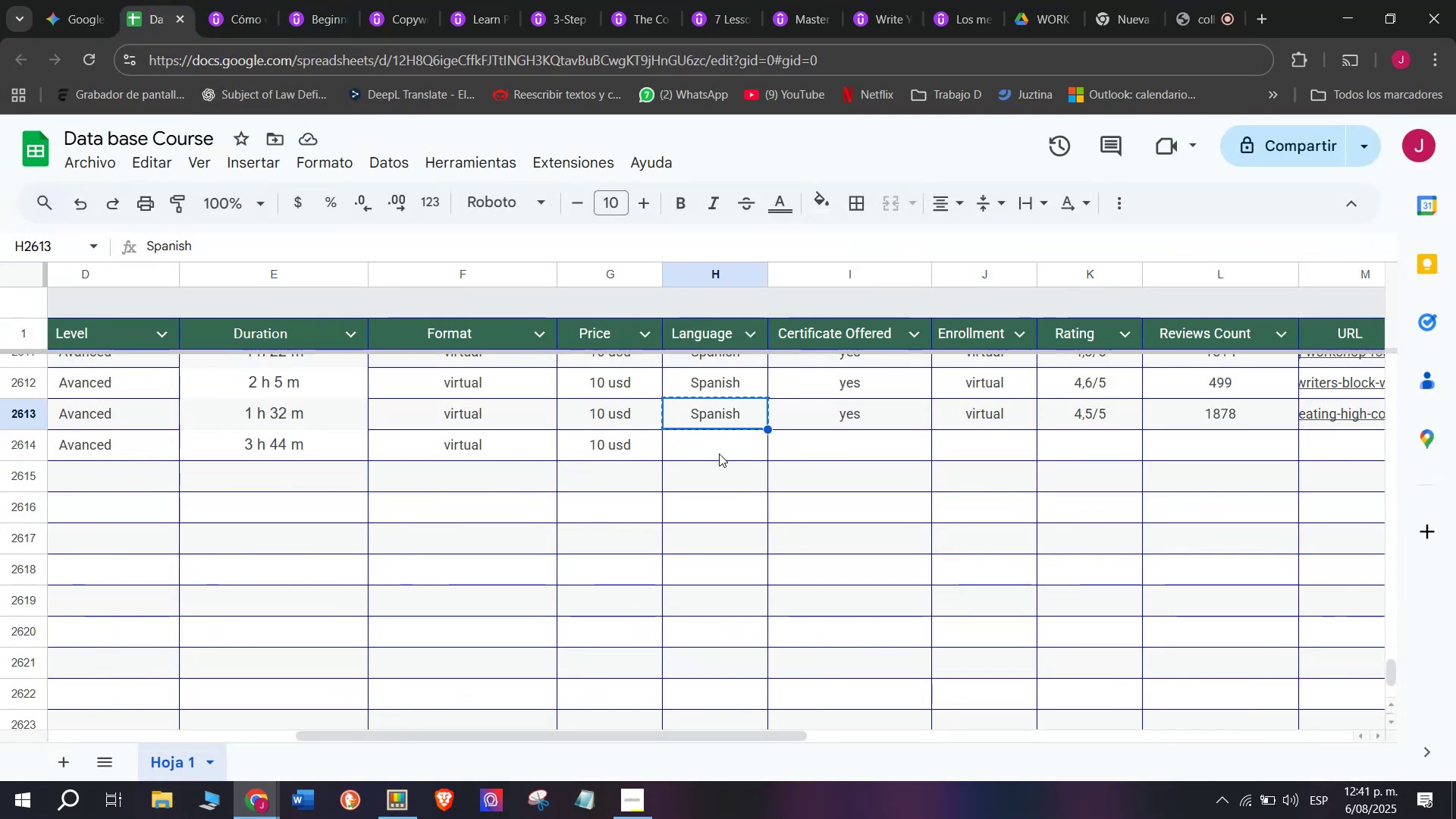 
key(Control+ControlLeft)
 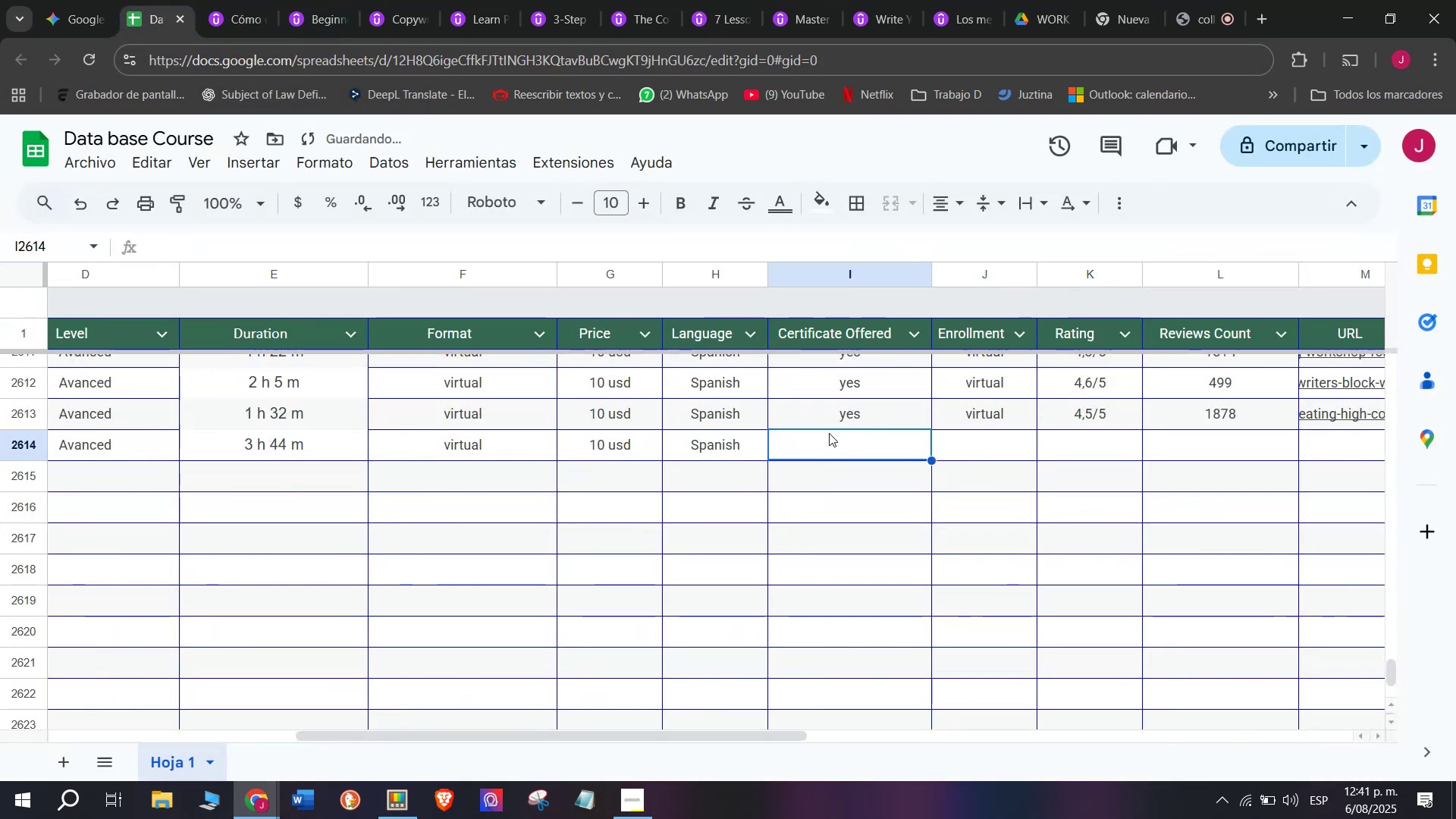 
key(Z)
 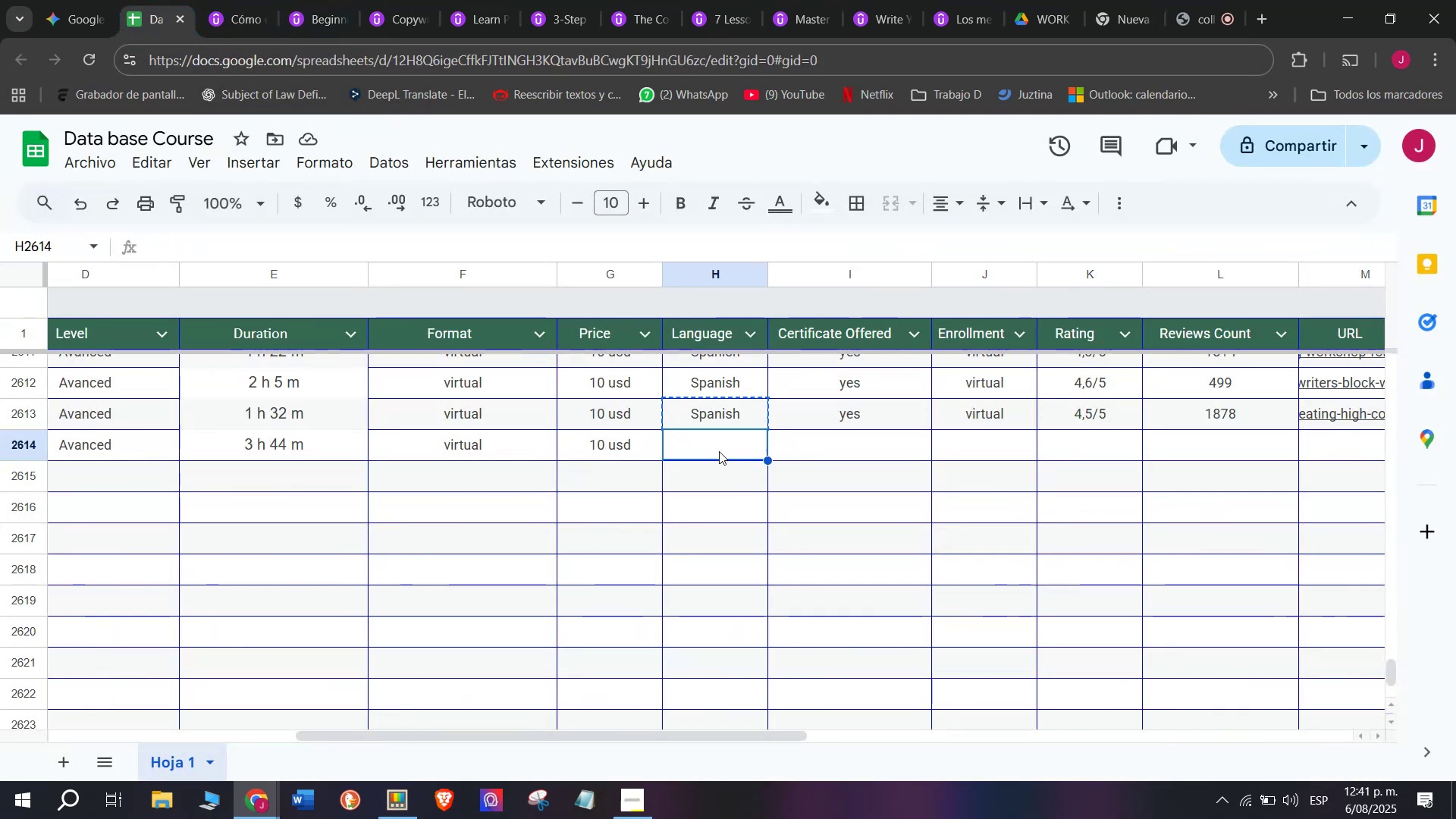 
key(Control+V)
 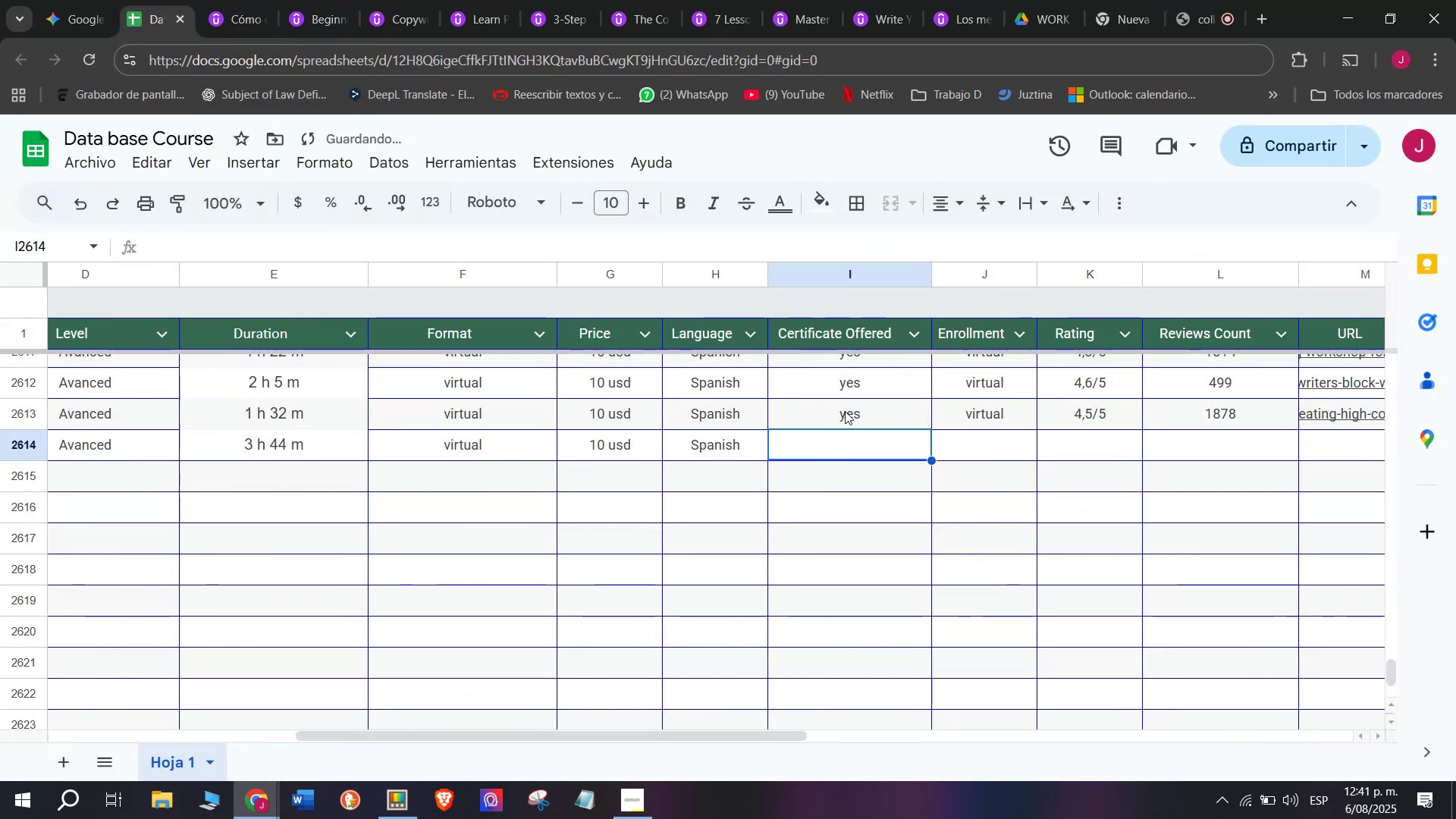 
double_click([845, 411])
 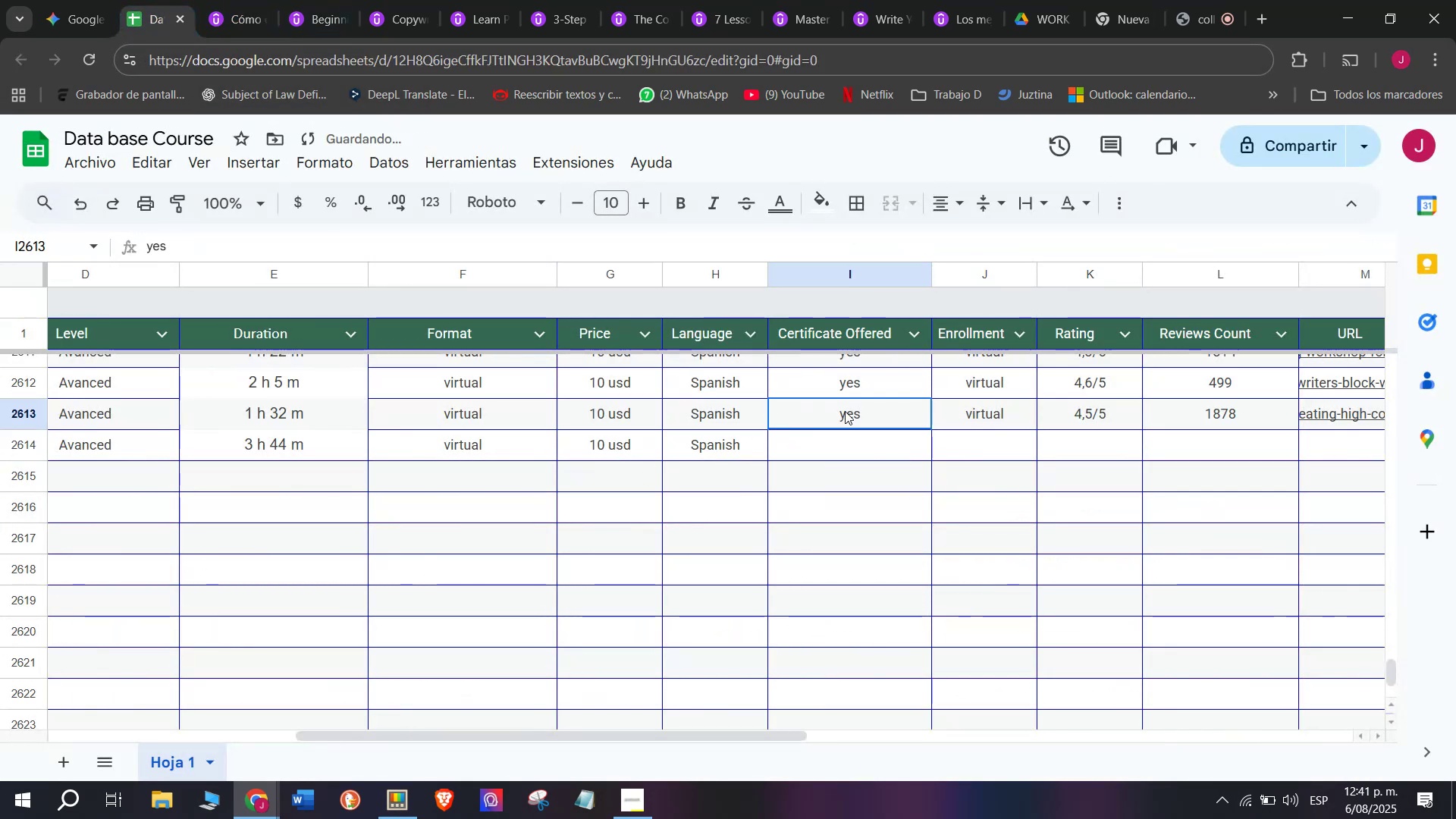 
key(Break)
 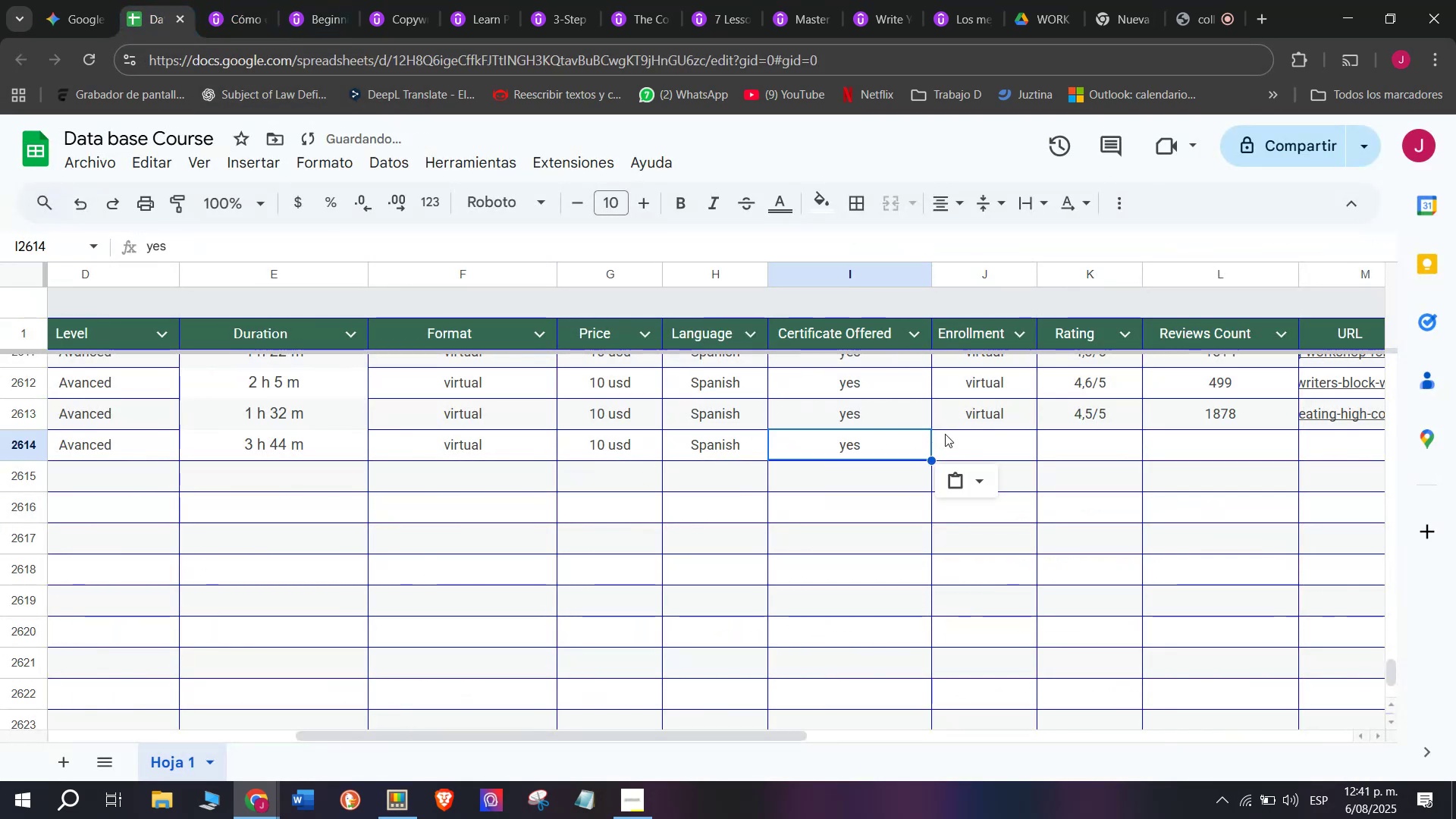 
key(Control+ControlLeft)
 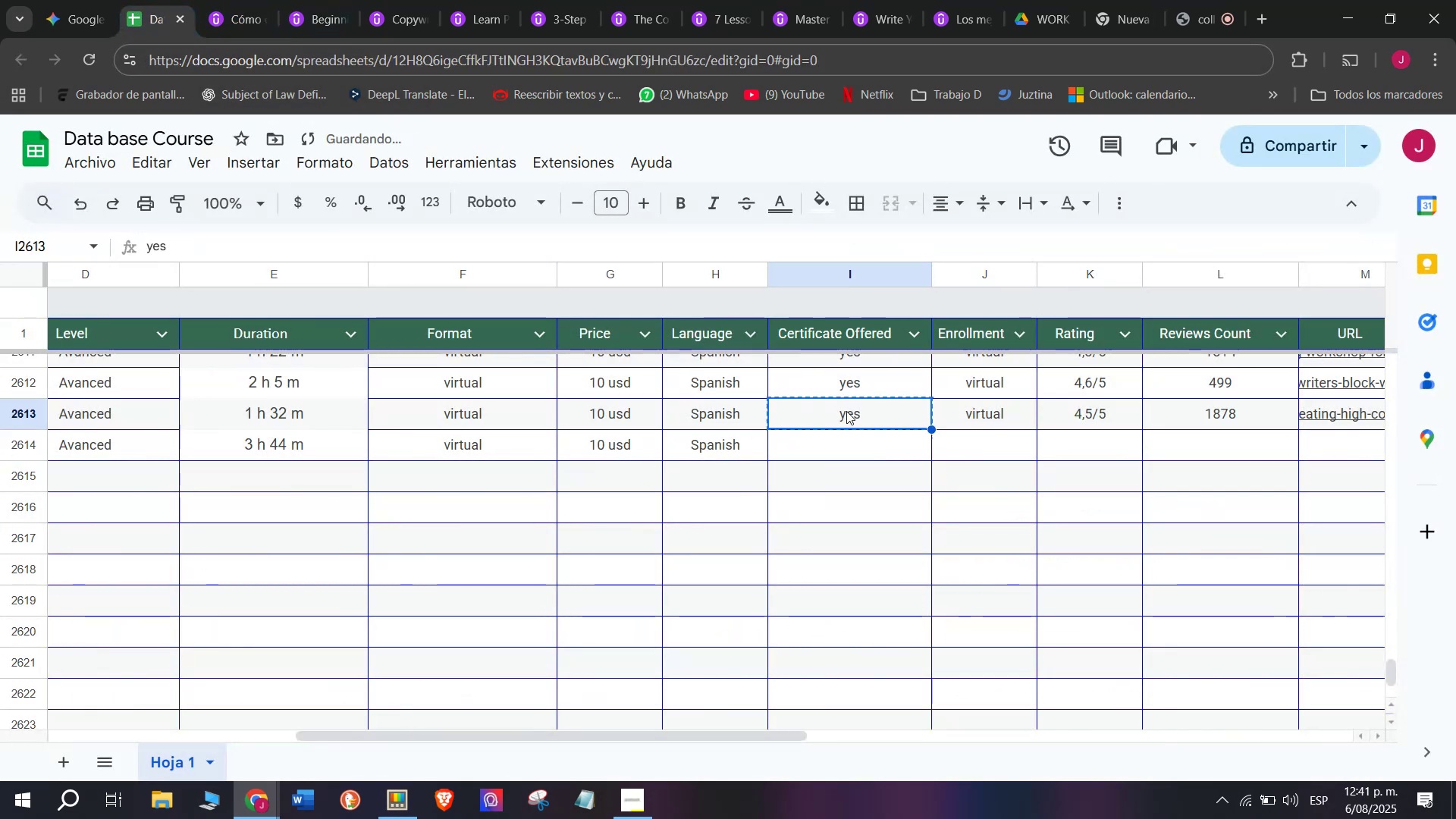 
key(Control+C)
 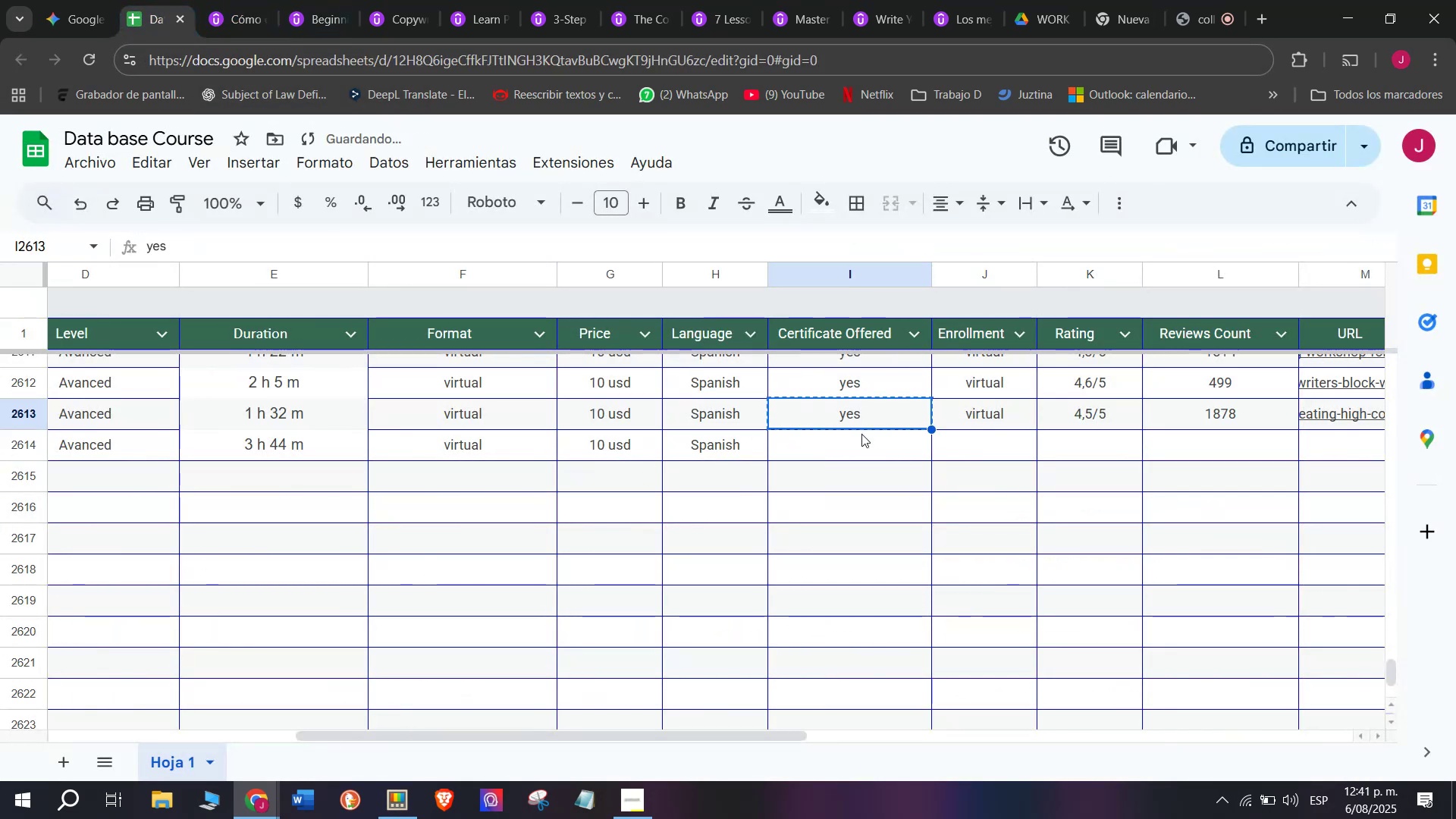 
triple_click([861, 434])
 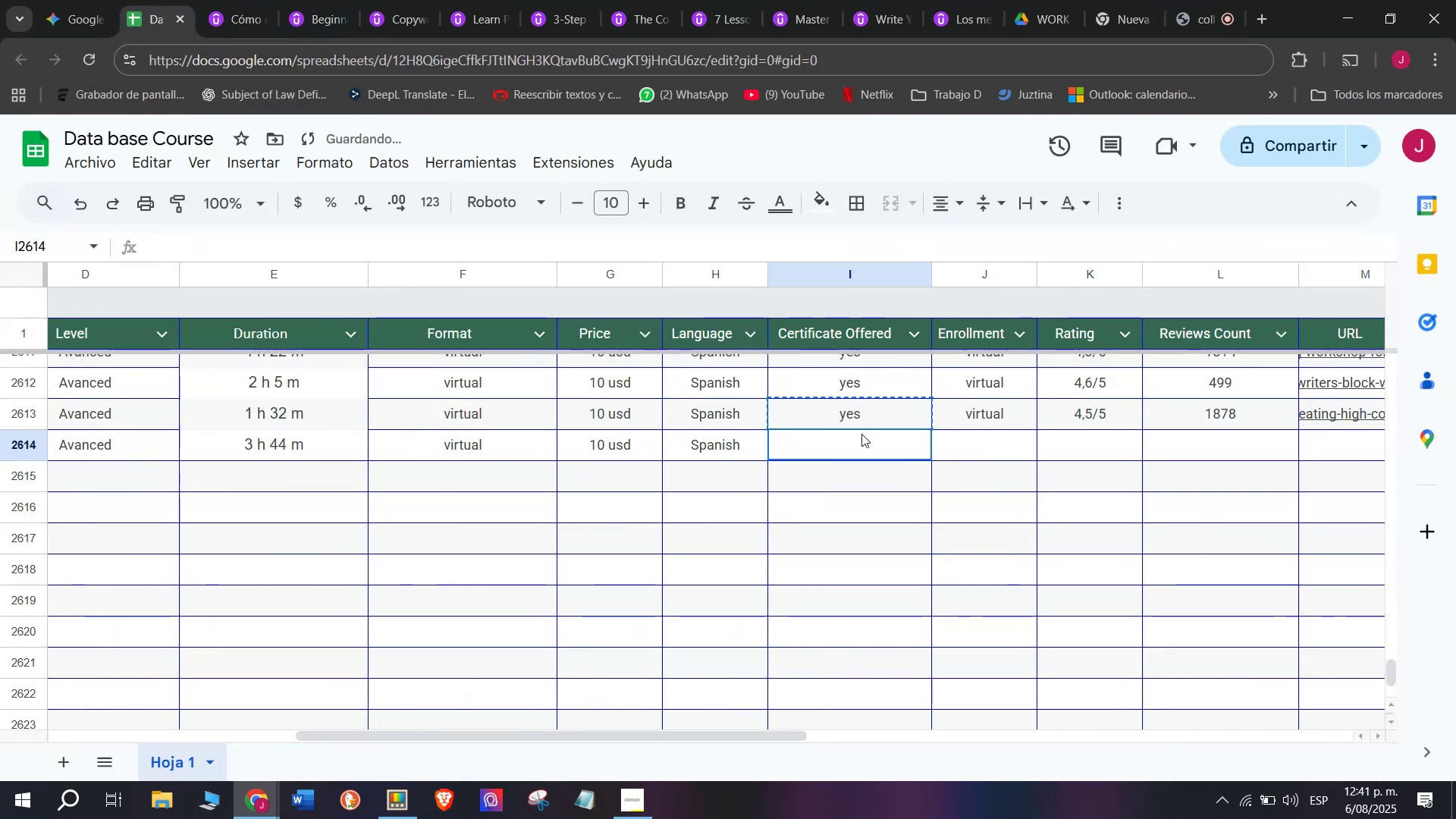 
key(Z)
 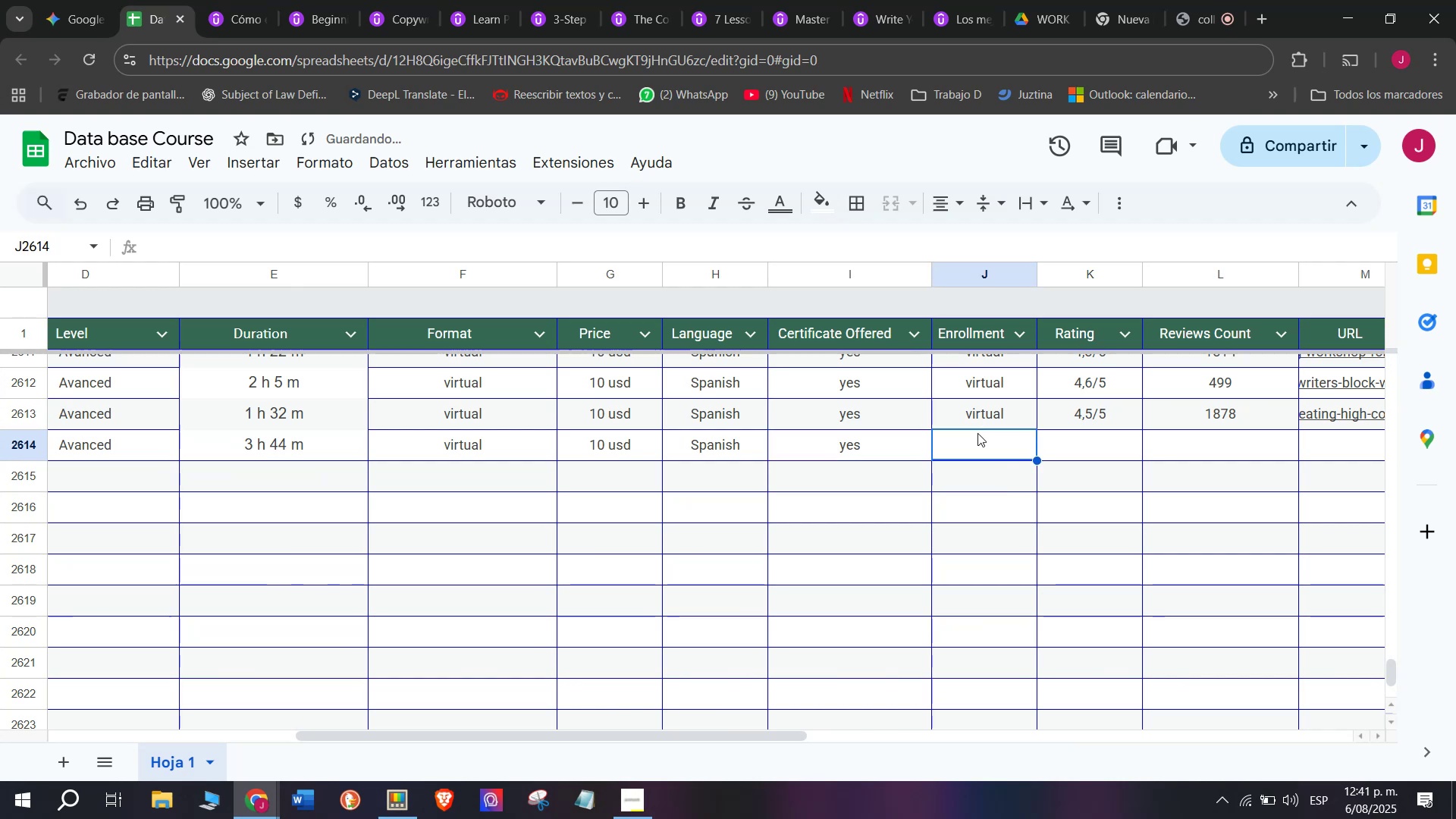 
key(Control+ControlLeft)
 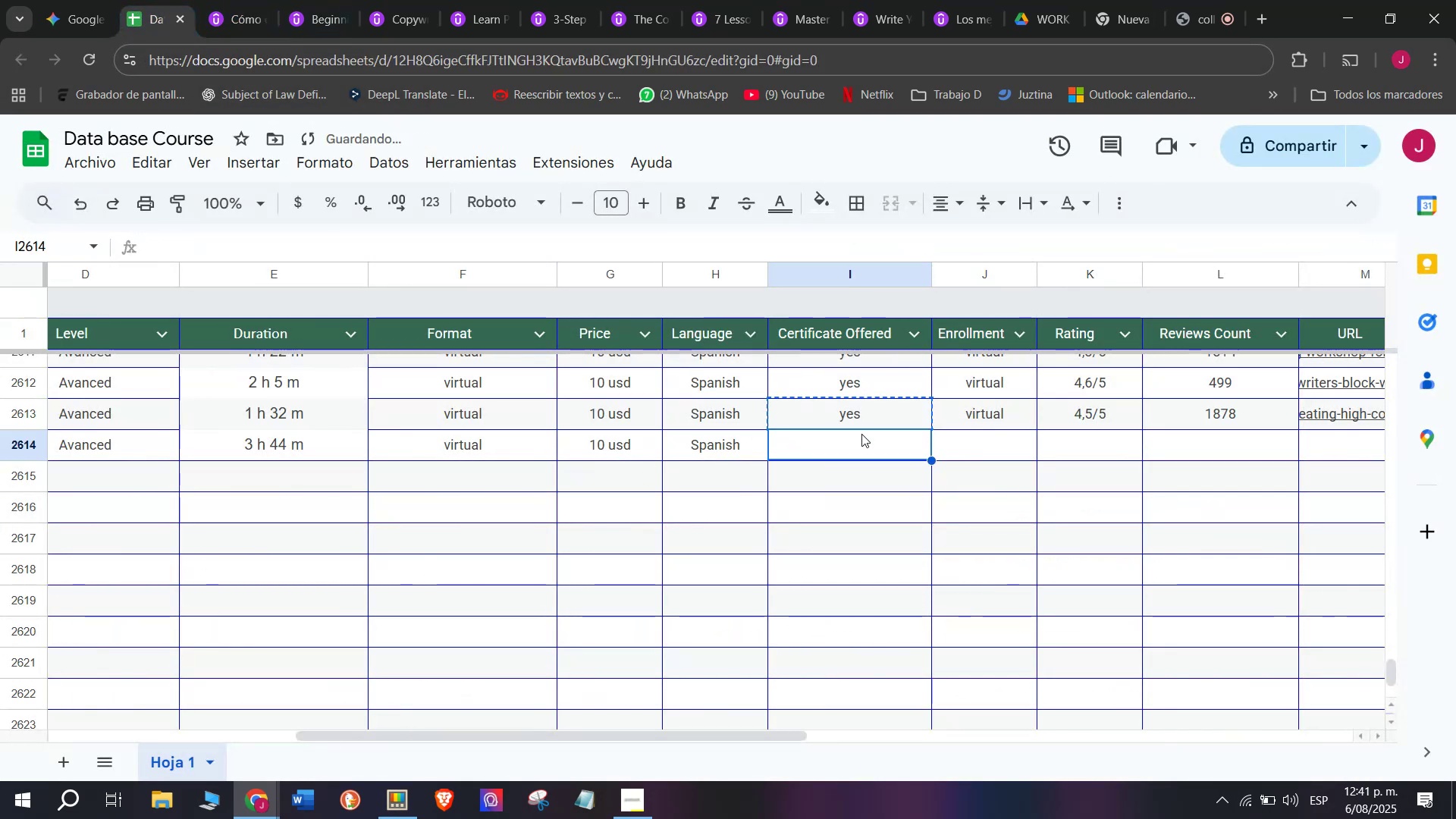 
key(Control+V)
 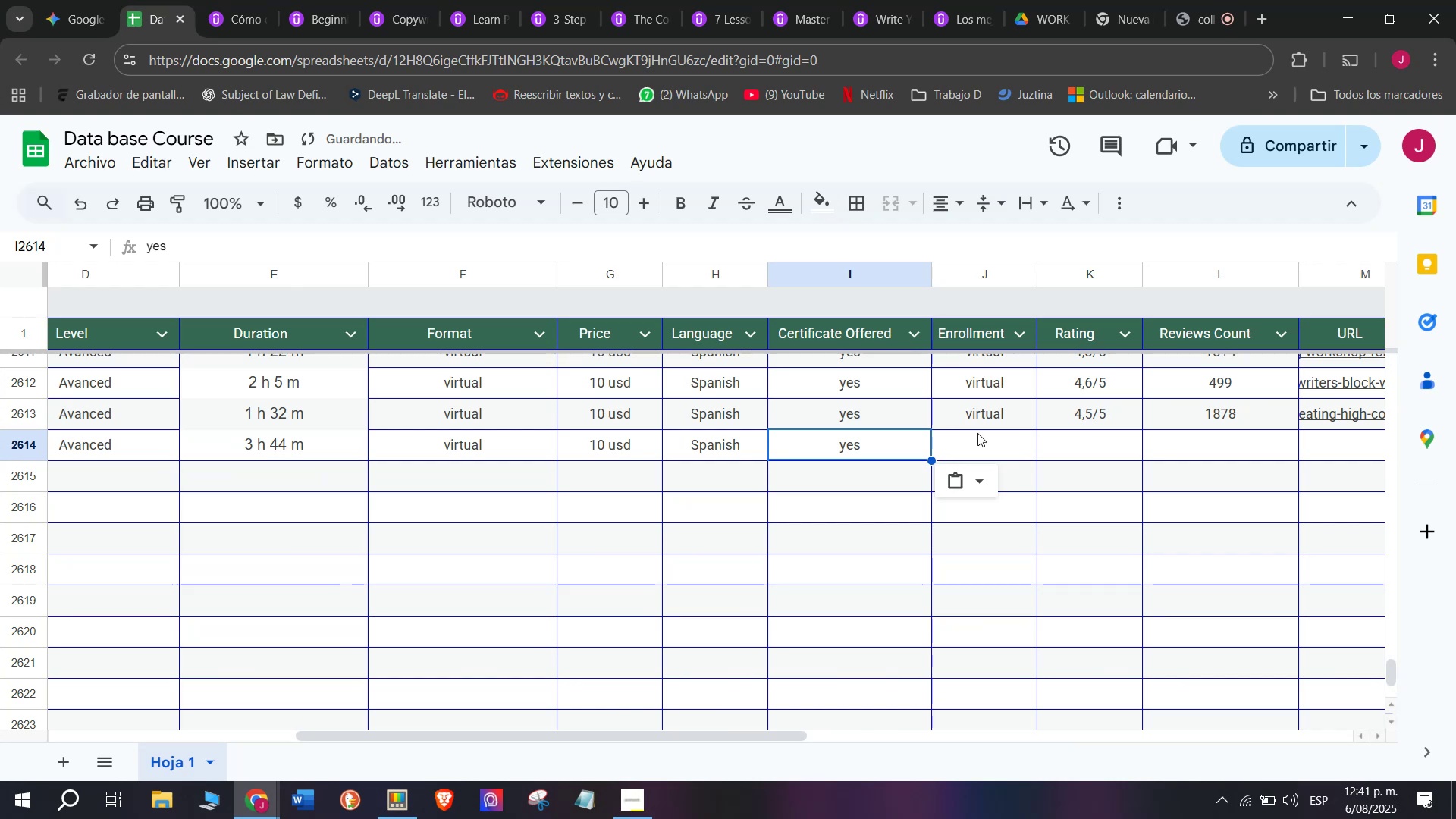 
triple_click([977, 433])
 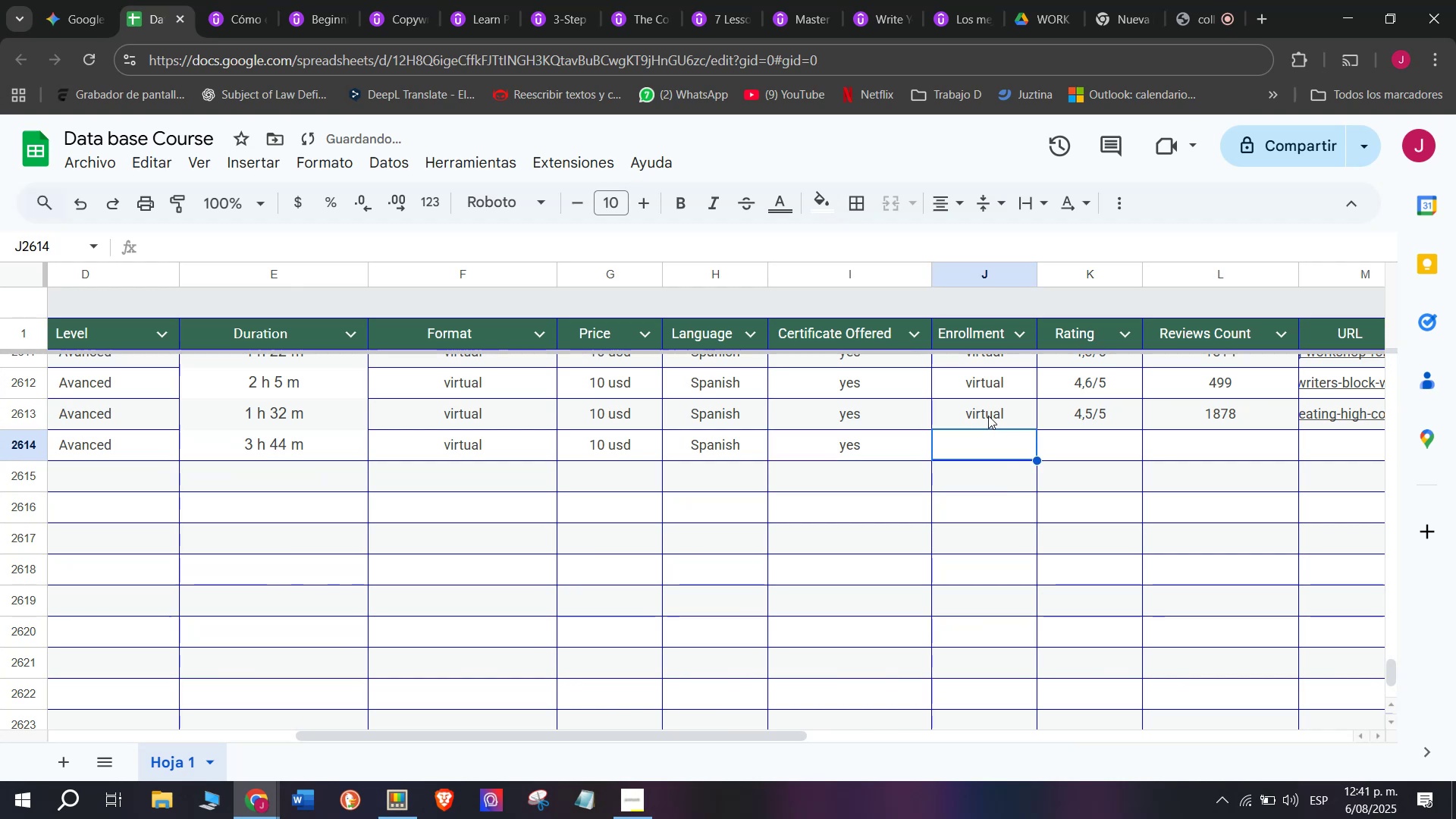 
key(Control+ControlLeft)
 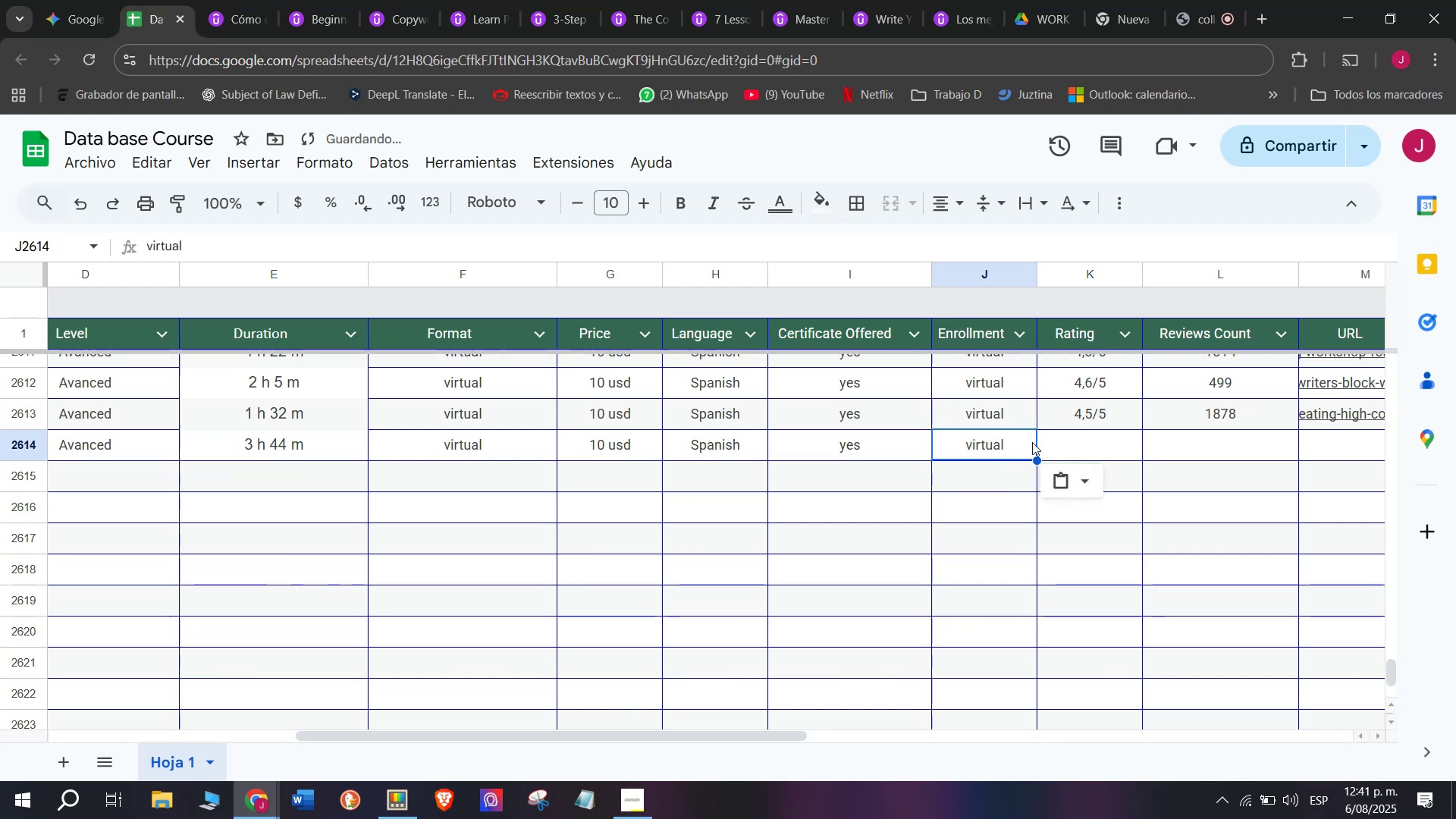 
key(Break)
 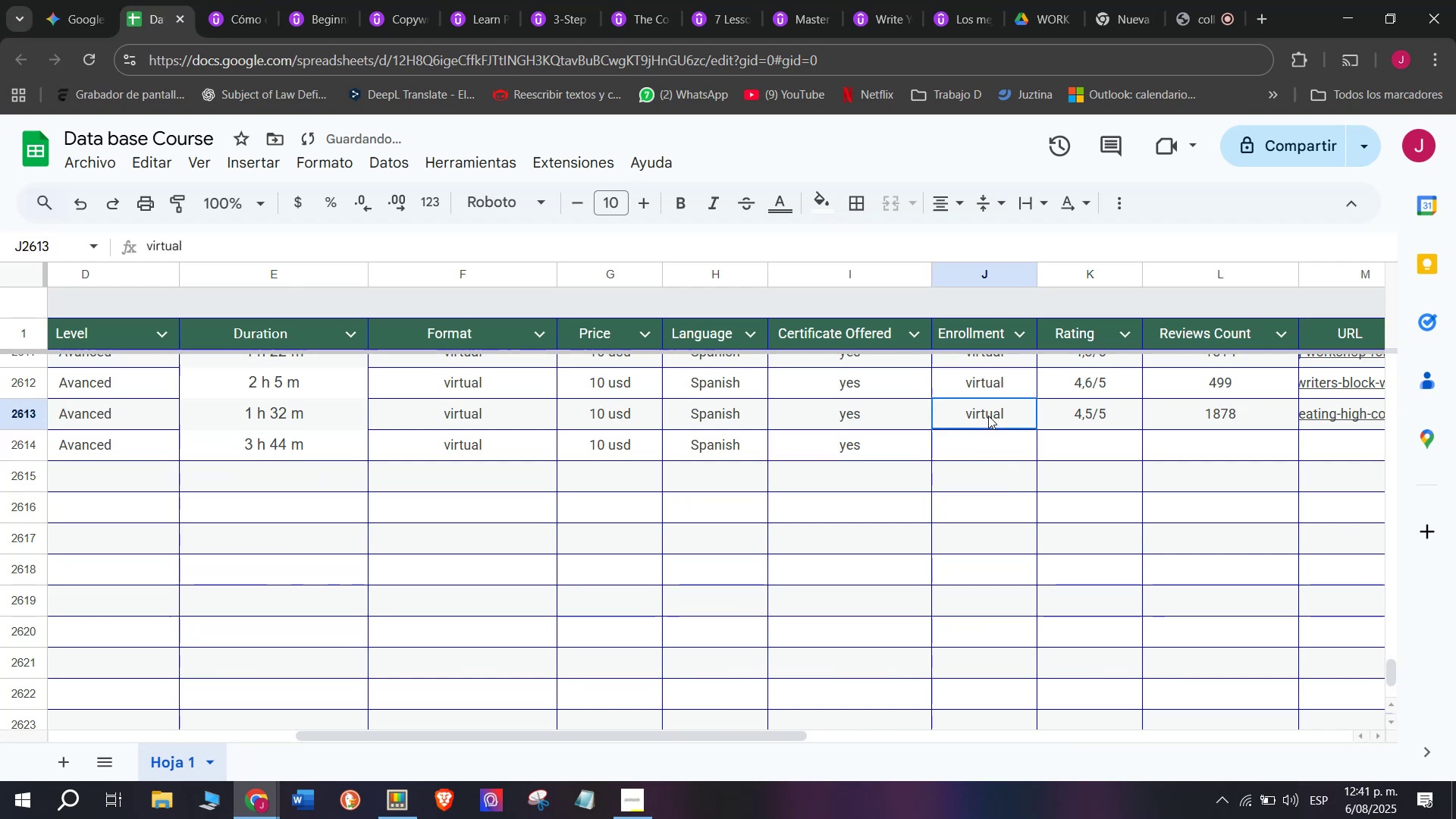 
key(Control+C)
 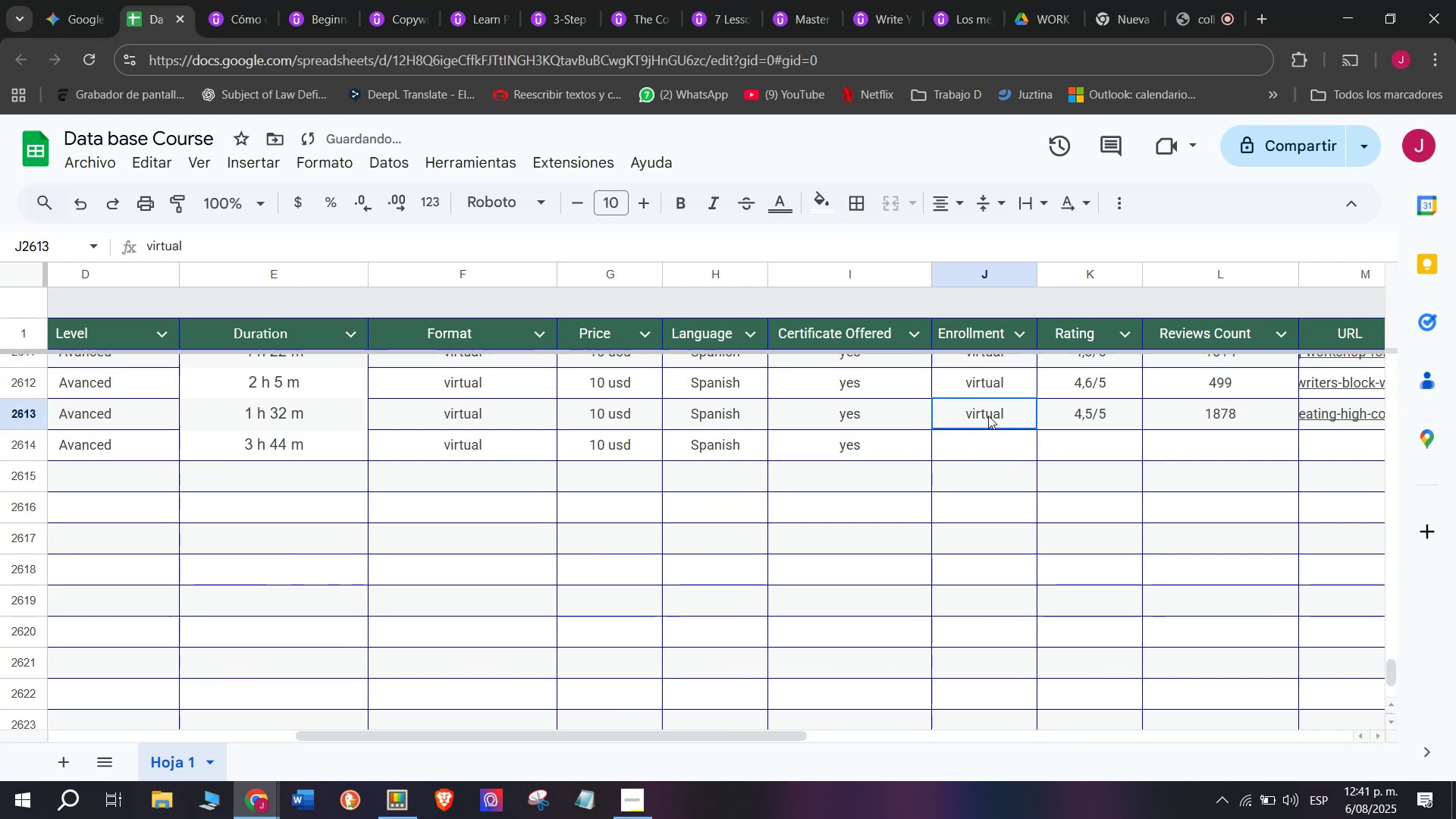 
triple_click([988, 416])
 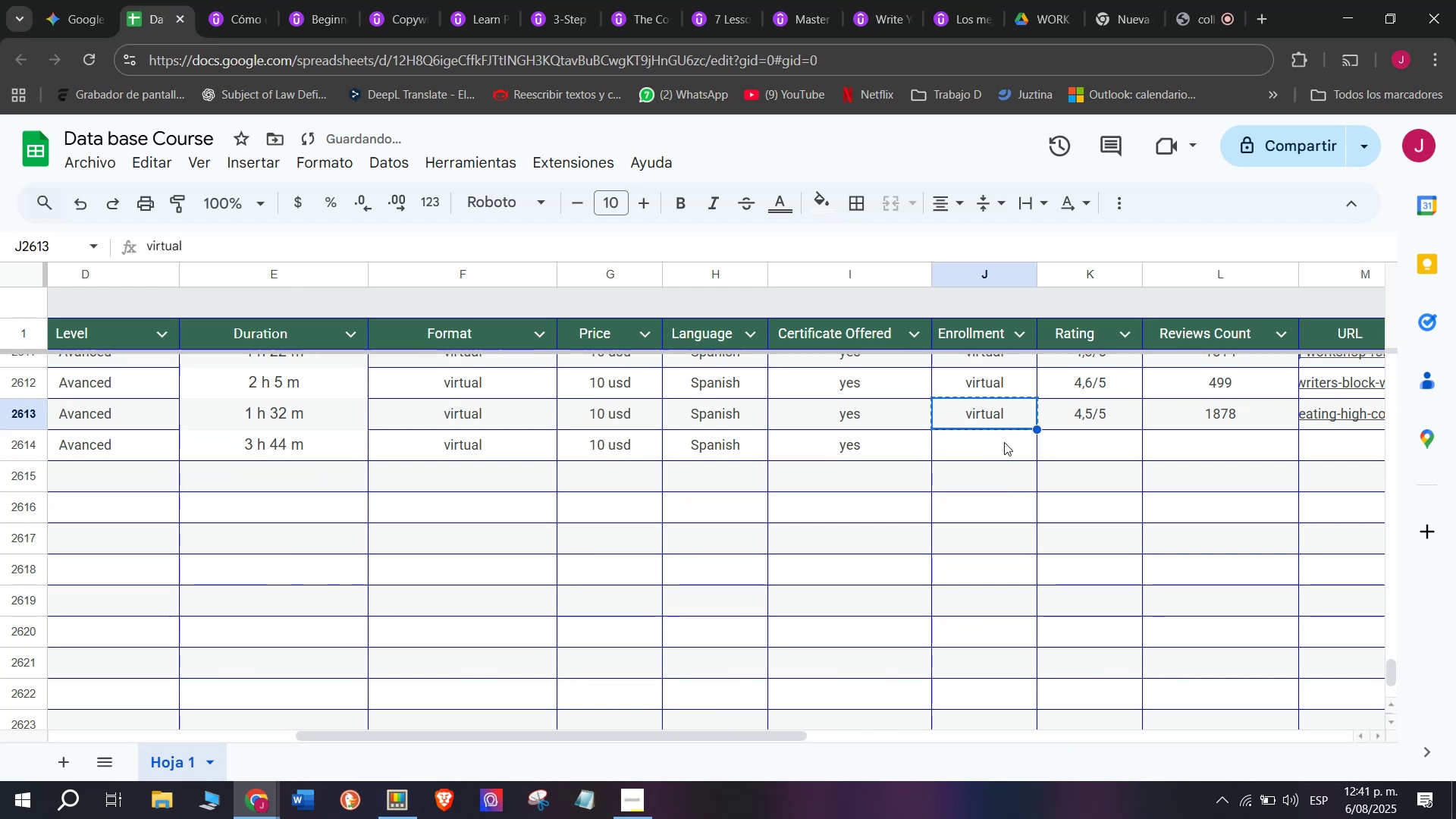 
key(Z)
 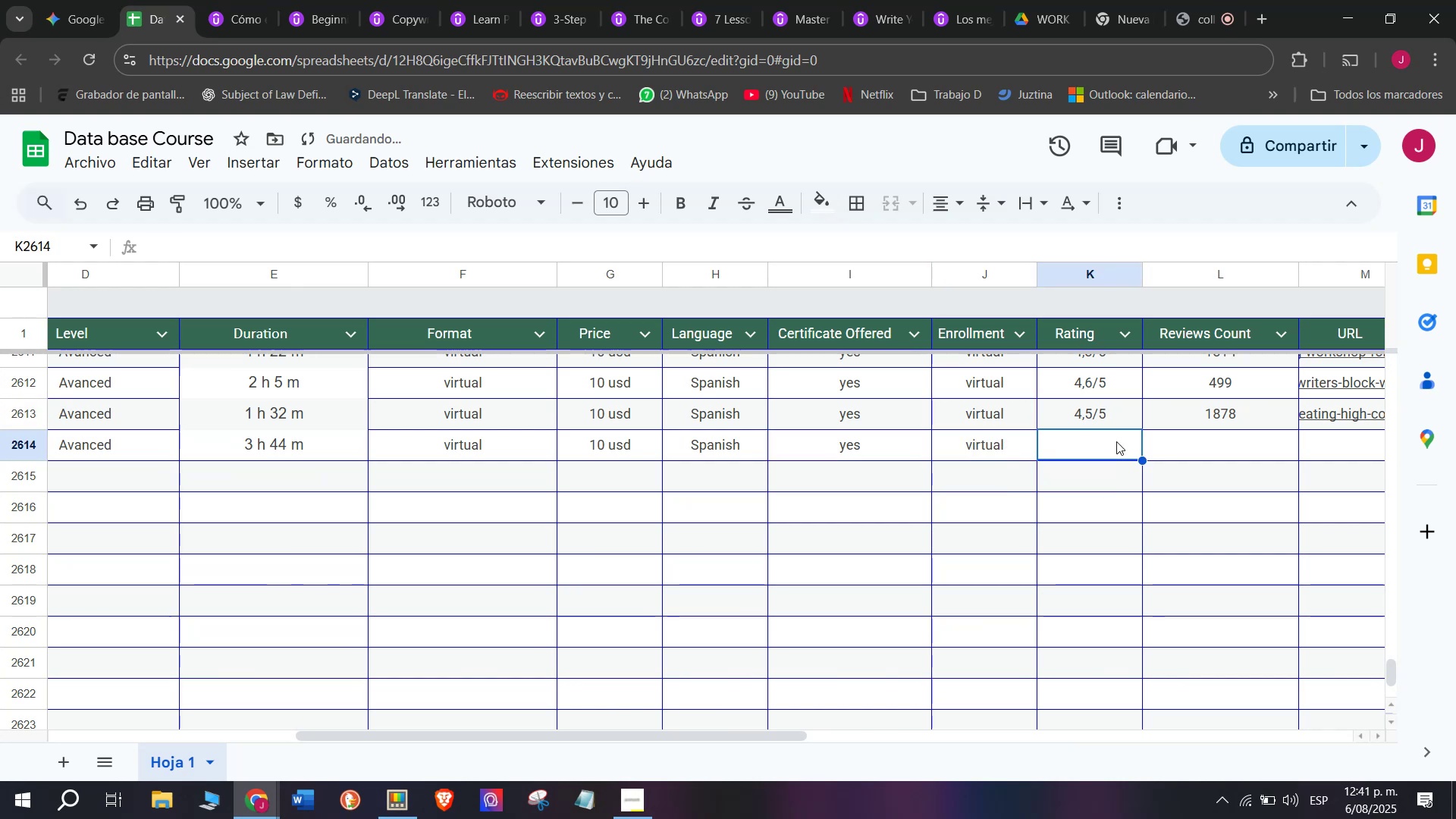 
key(Control+ControlLeft)
 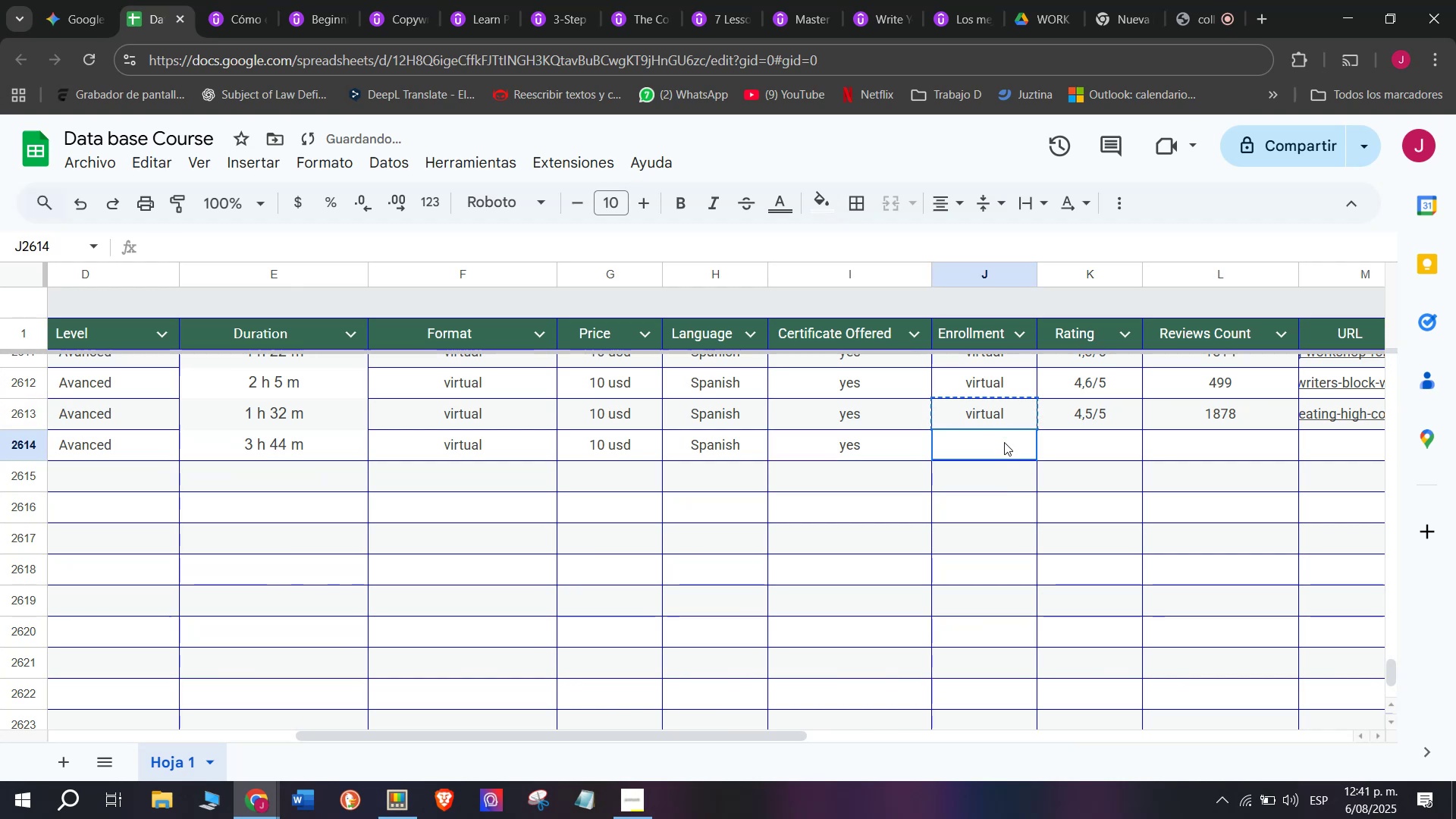 
key(Control+V)
 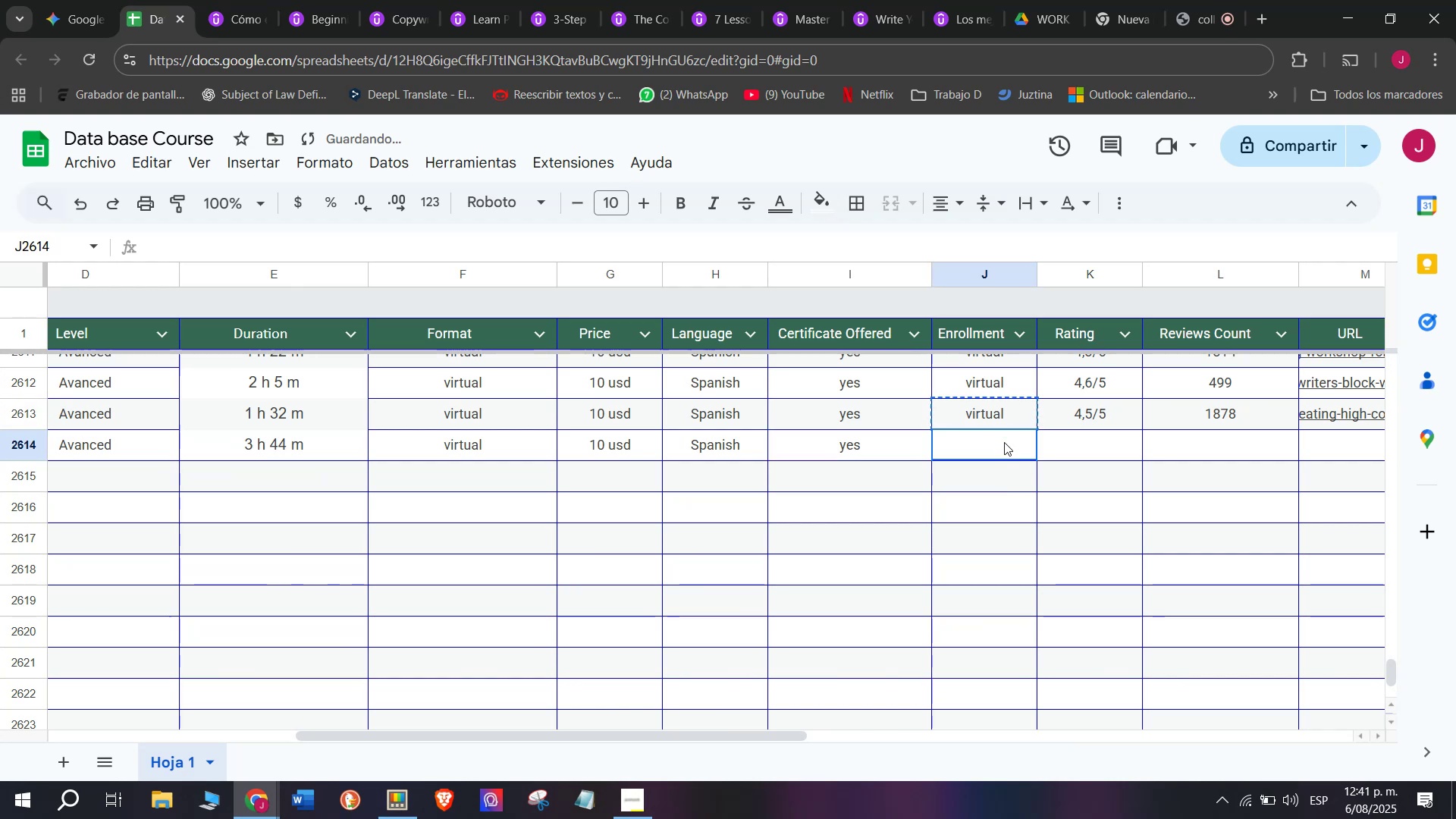 
triple_click([1004, 442])
 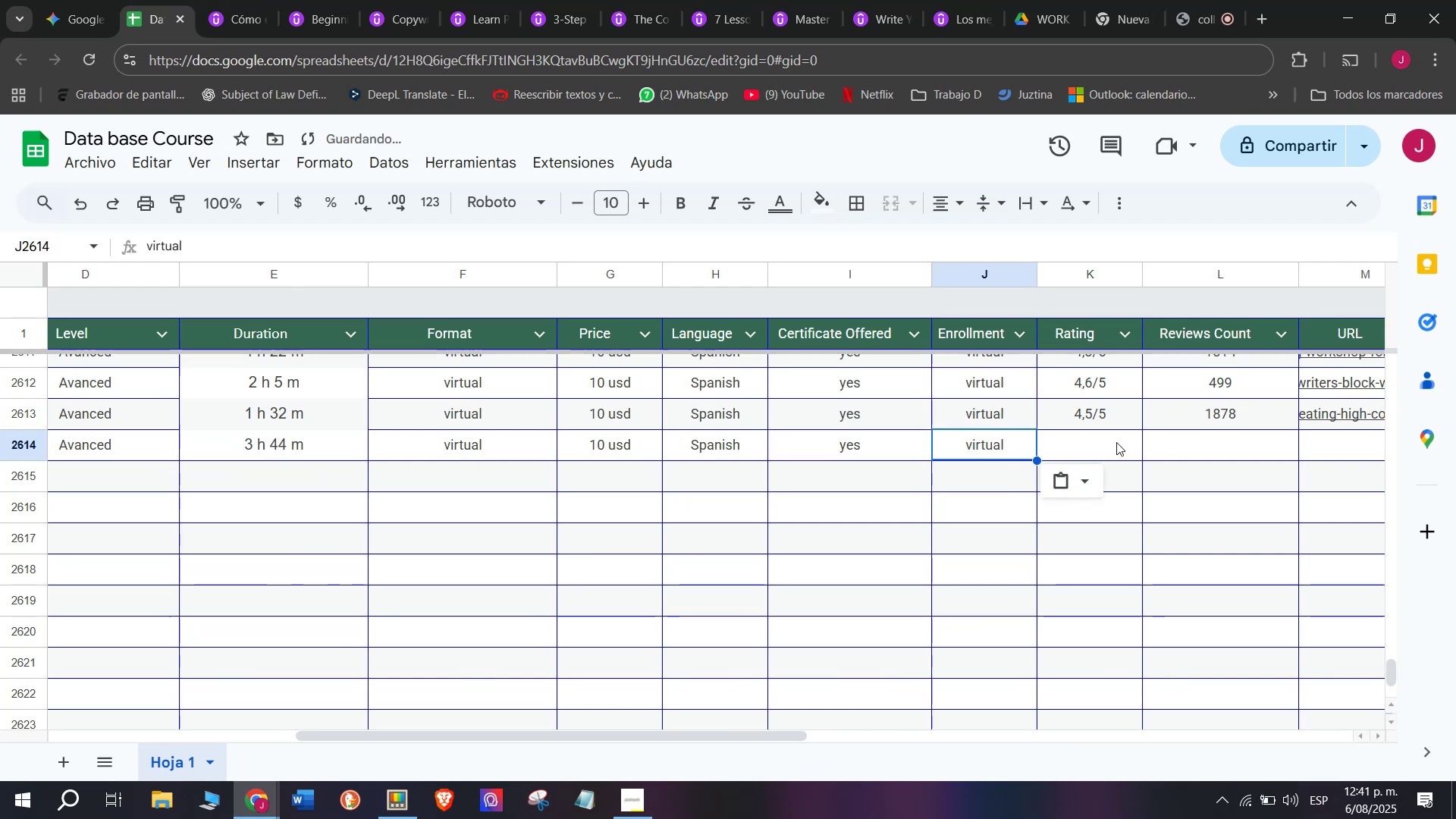 
triple_click([1116, 442])
 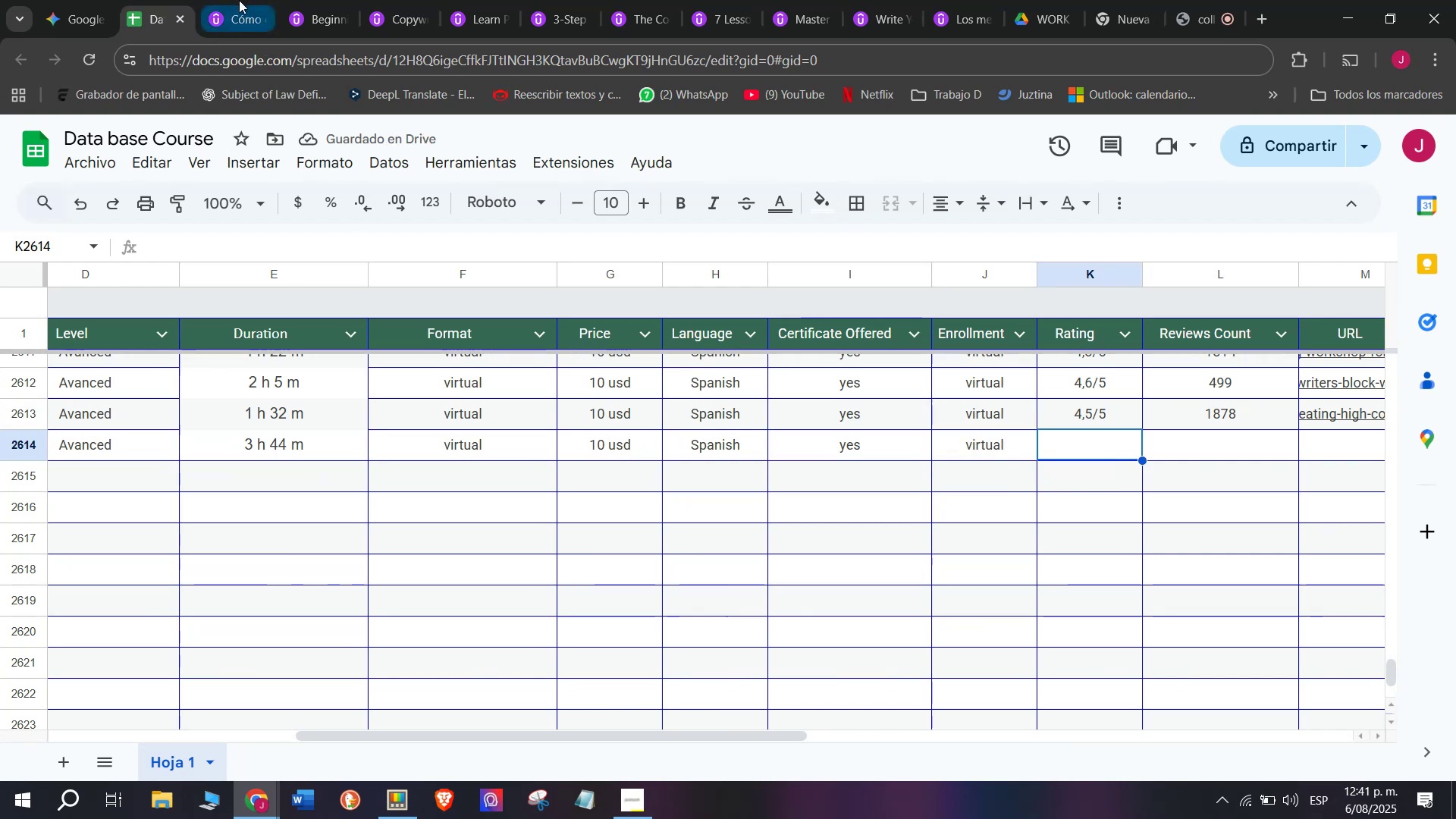 
double_click([154, 0])
 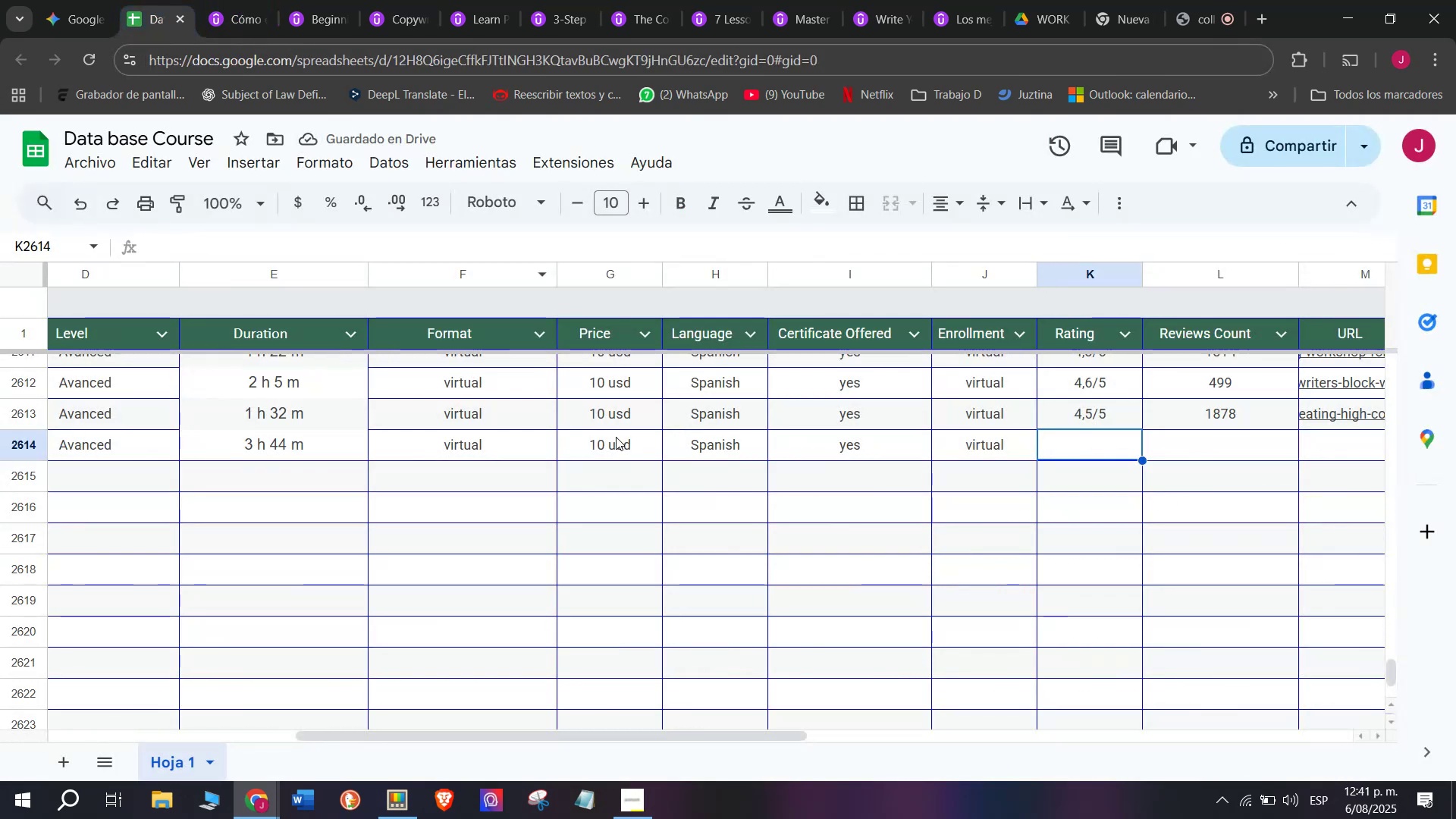 
double_click([613, 437])
 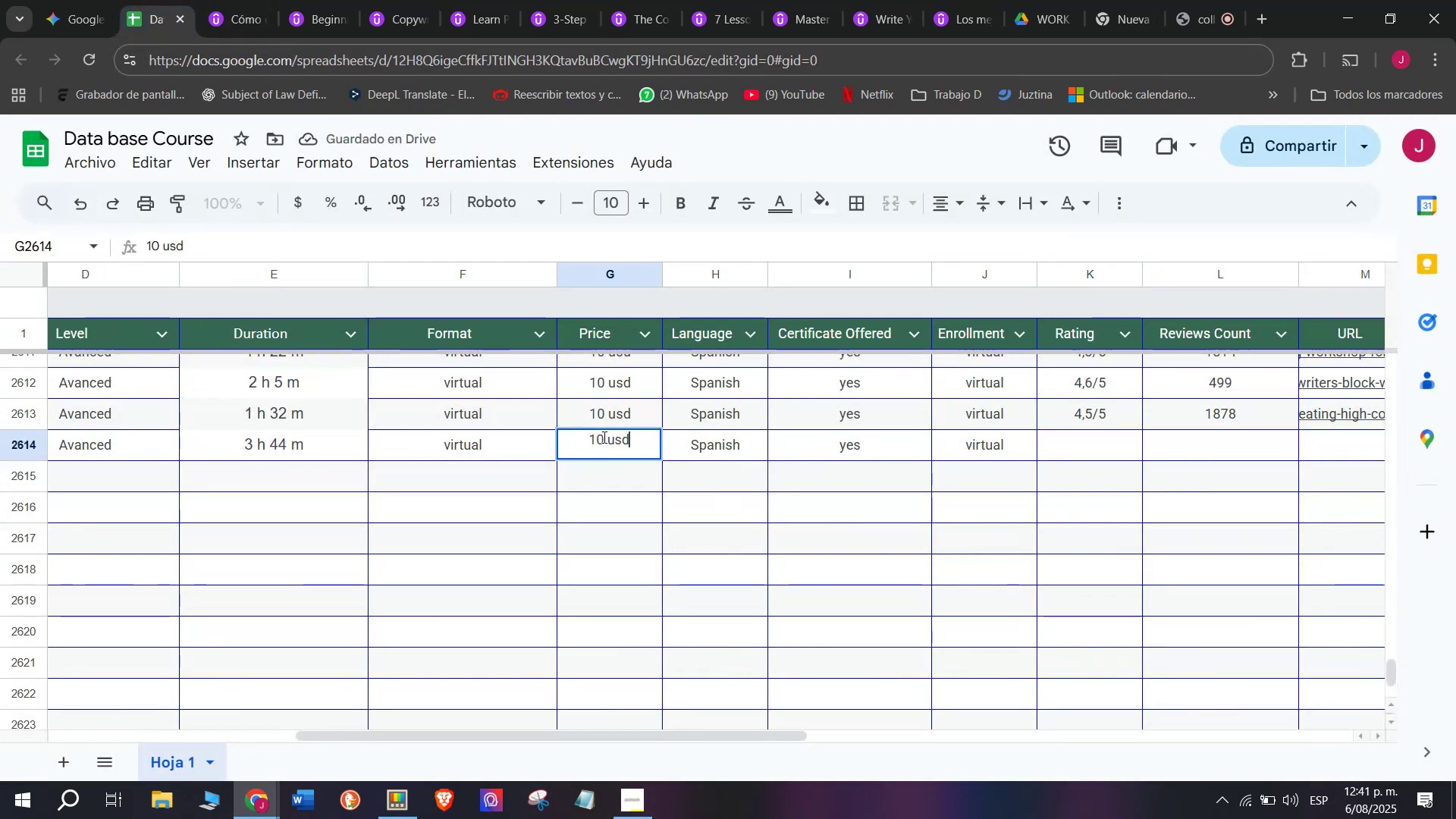 
left_click([603, 437])
 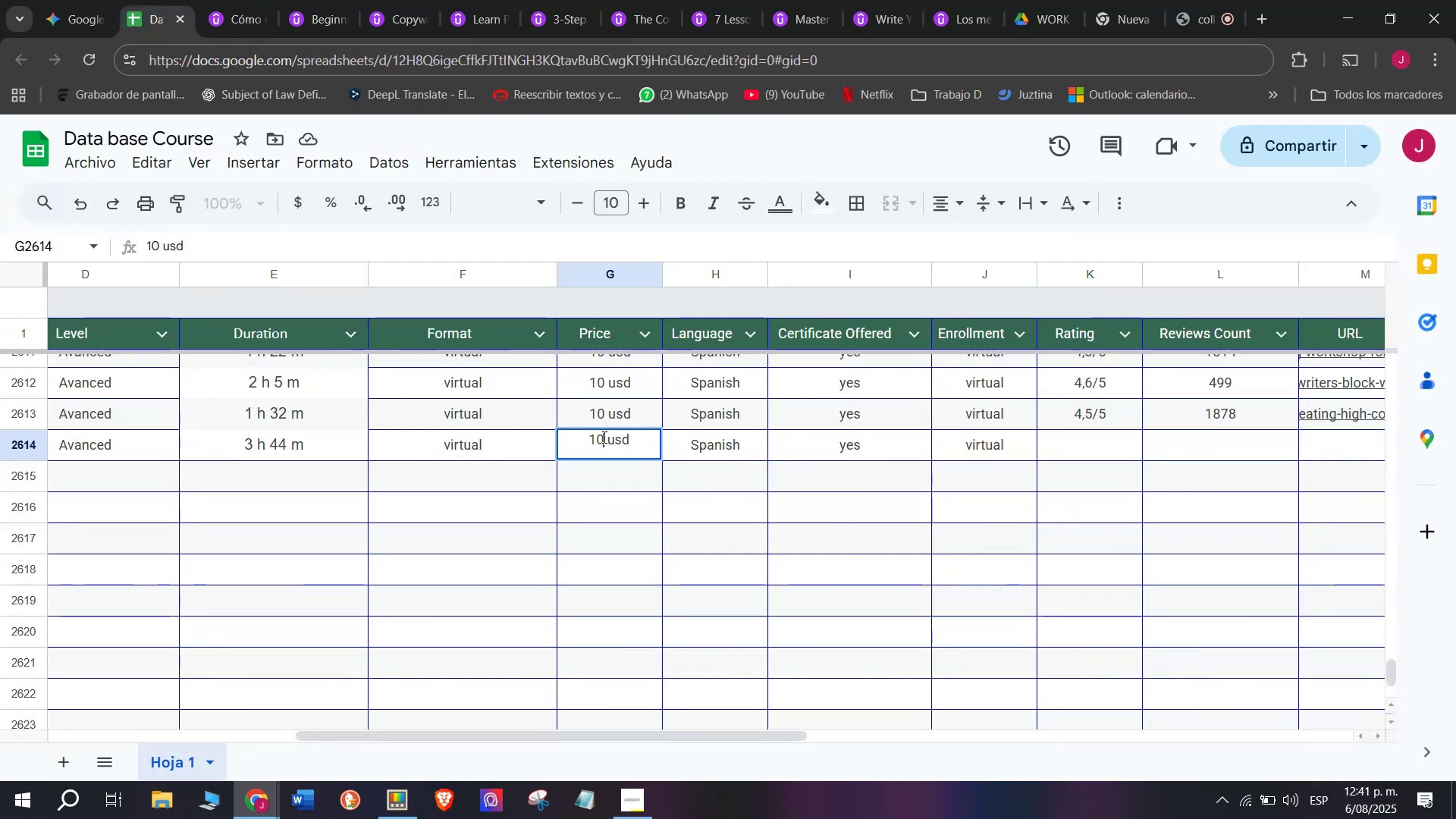 
key(Q)
 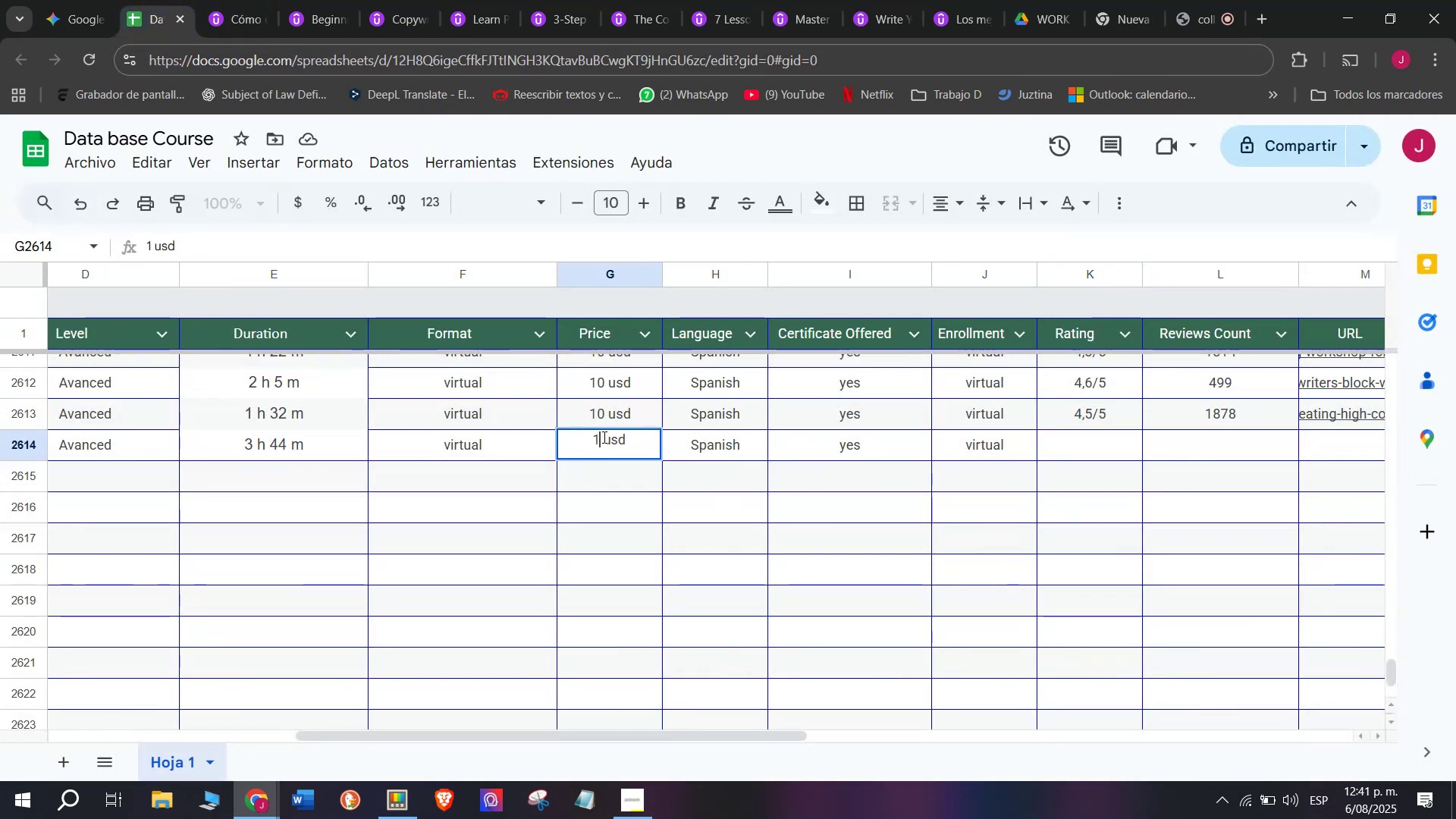 
key(Backspace)
 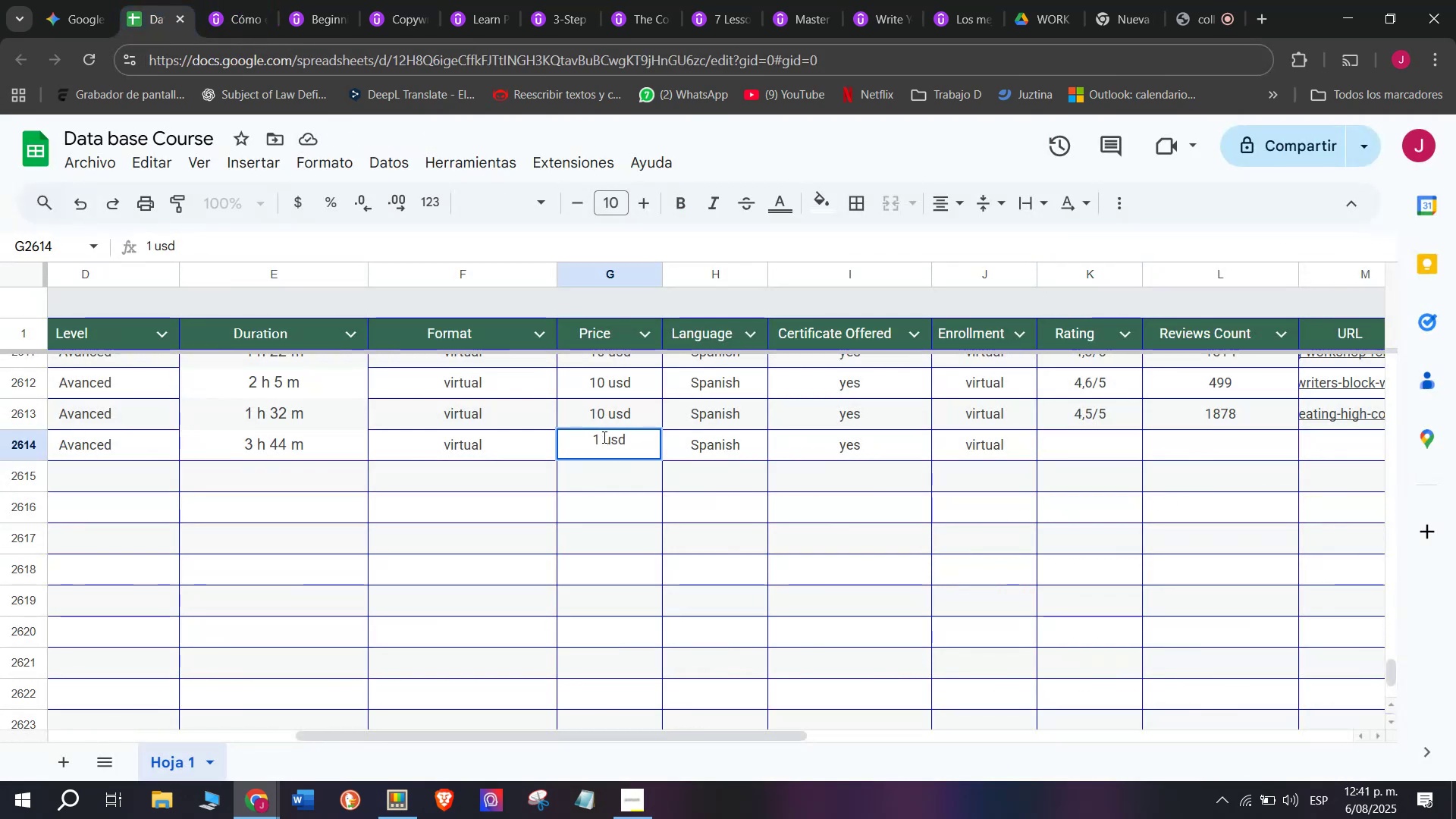 
key(2)
 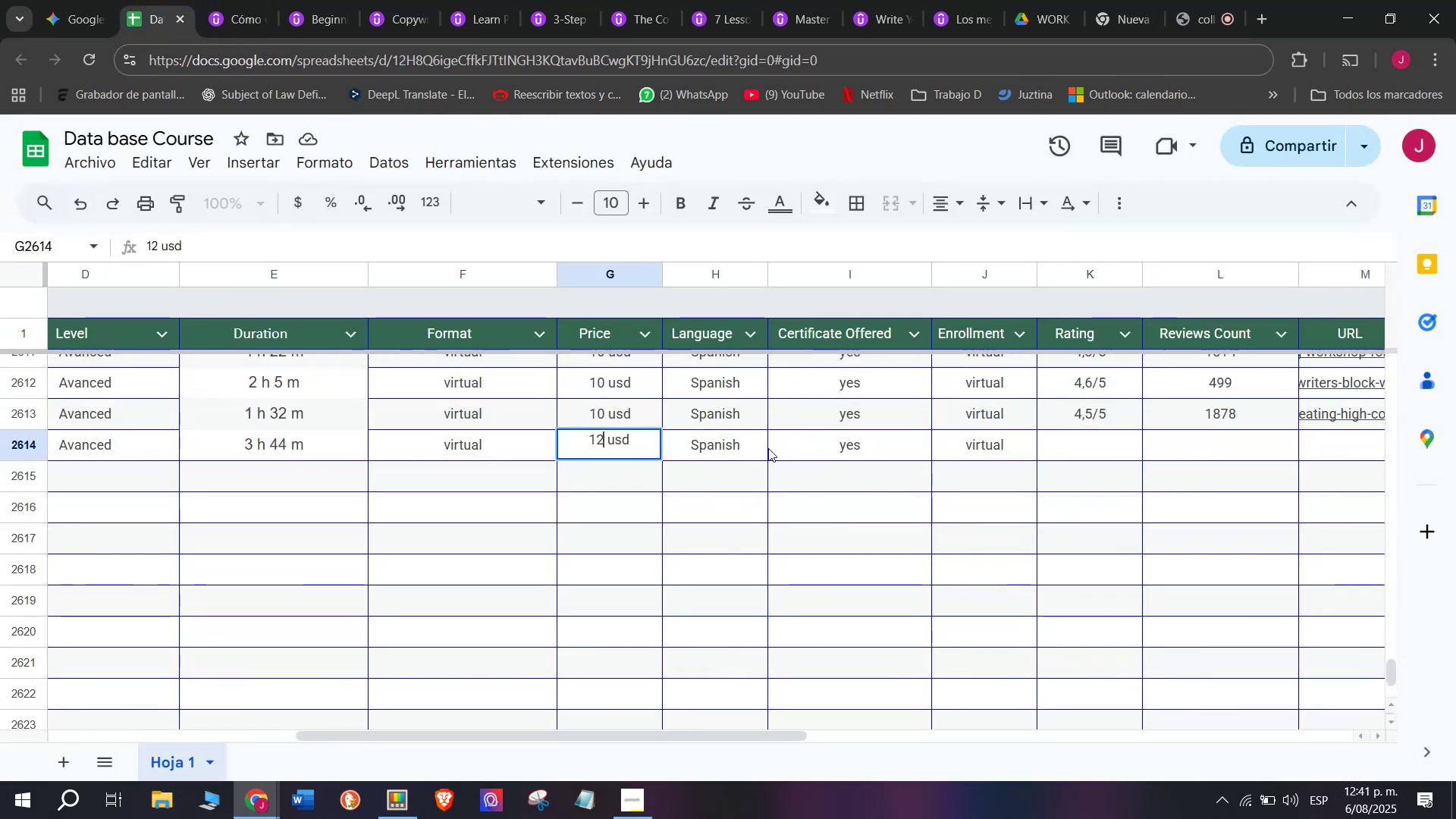 
left_click([768, 447])
 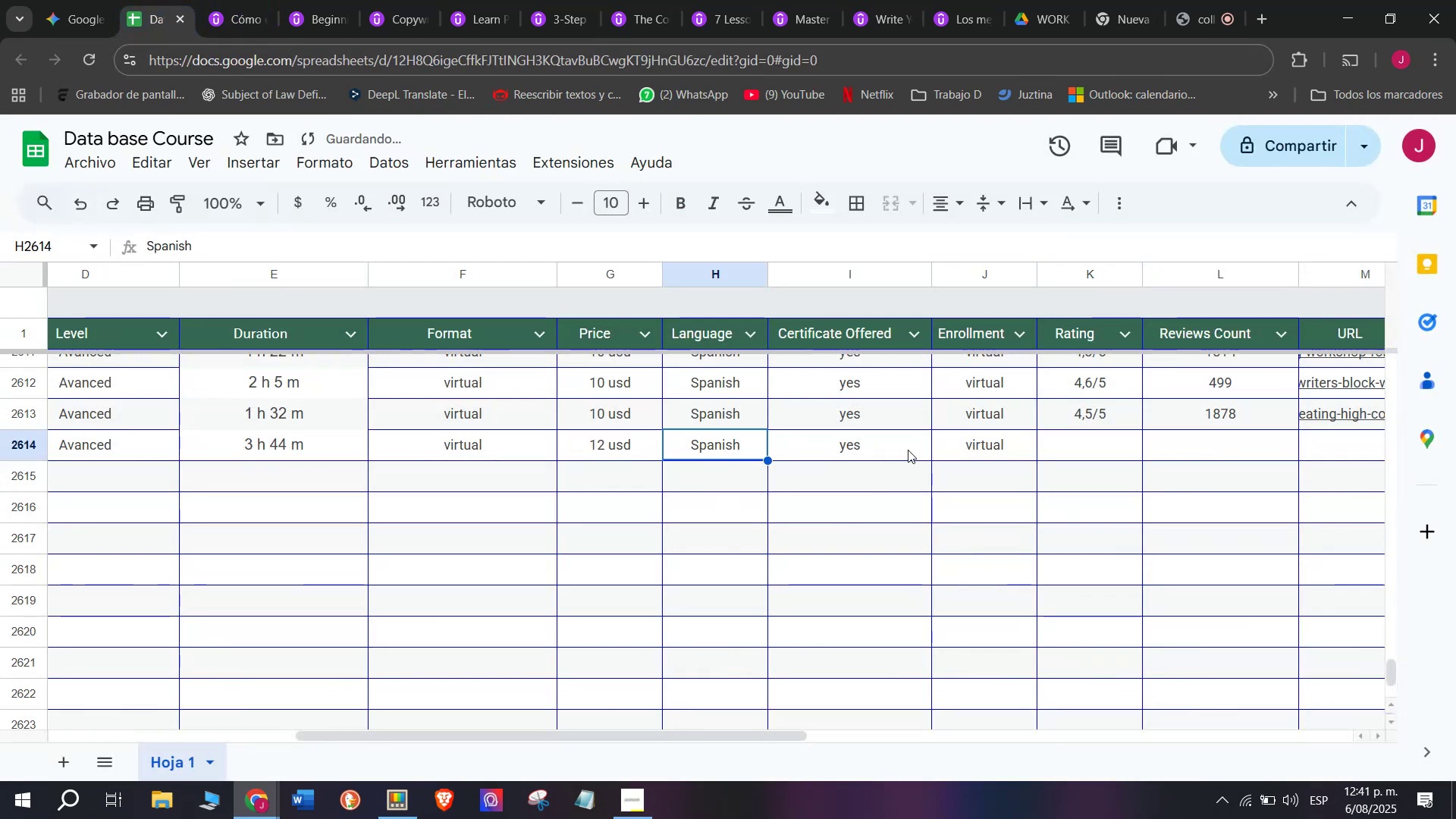 
double_click([912, 450])
 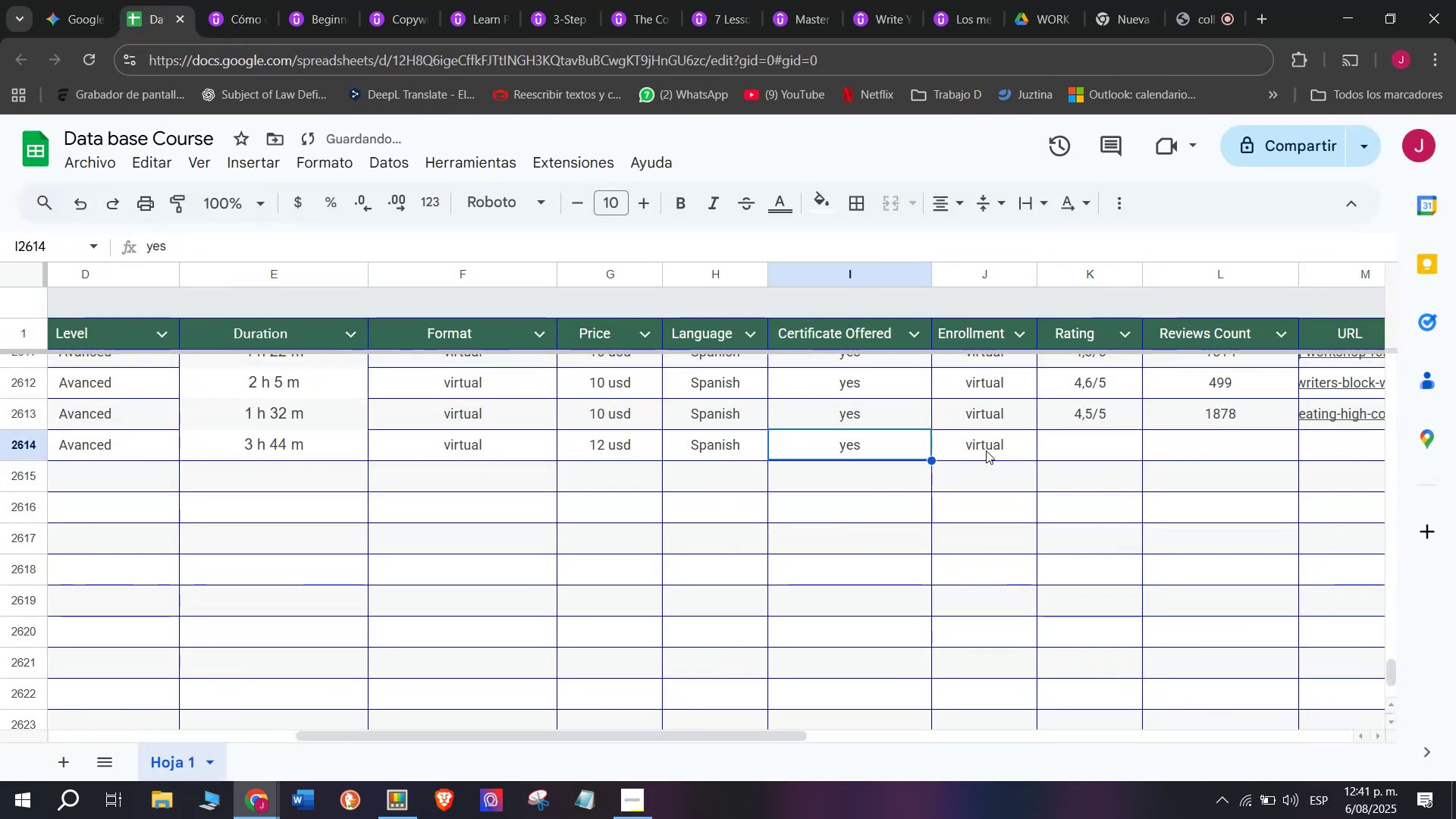 
triple_click([986, 450])
 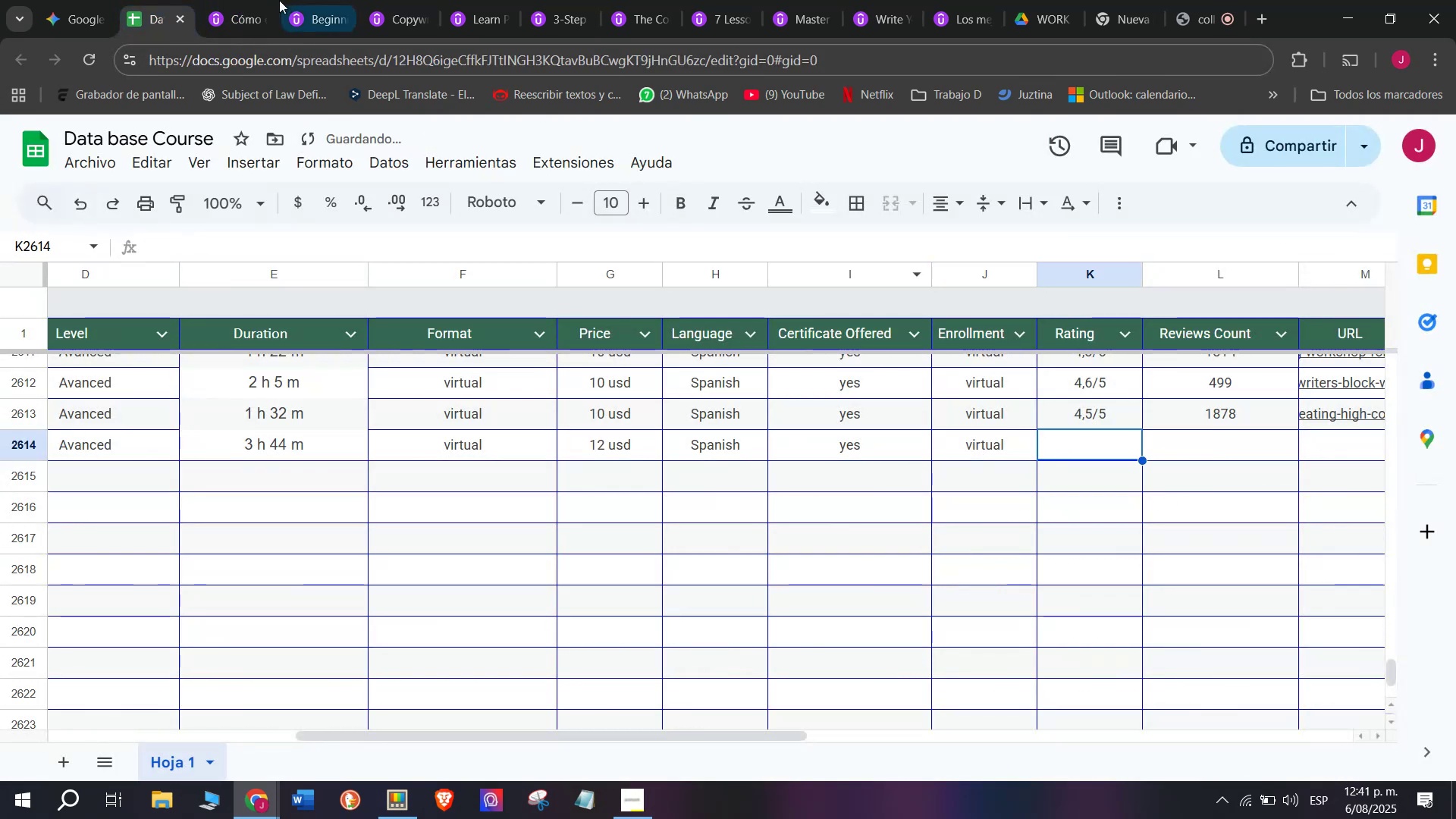 
left_click([255, 0])
 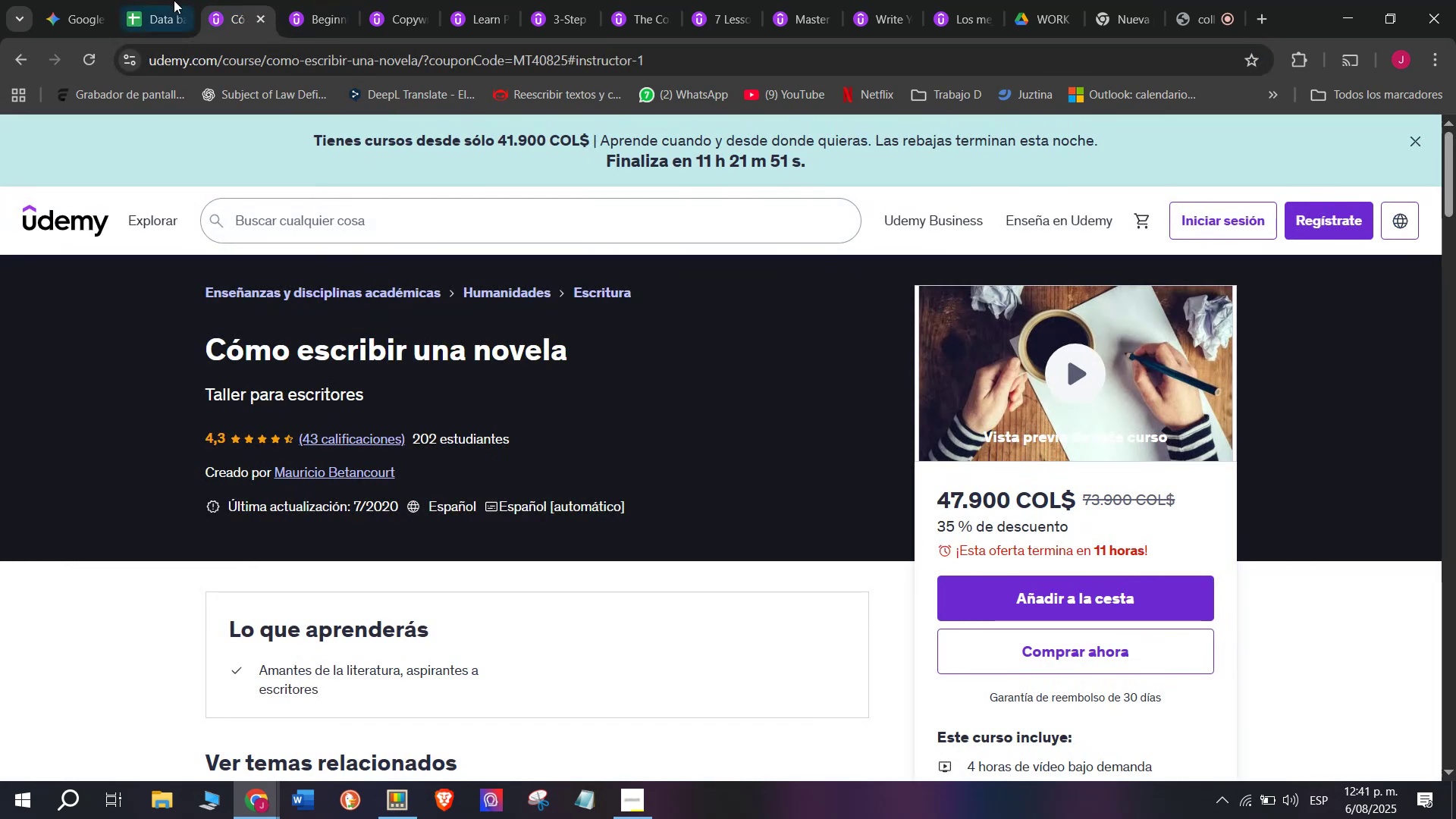 
left_click([169, 0])
 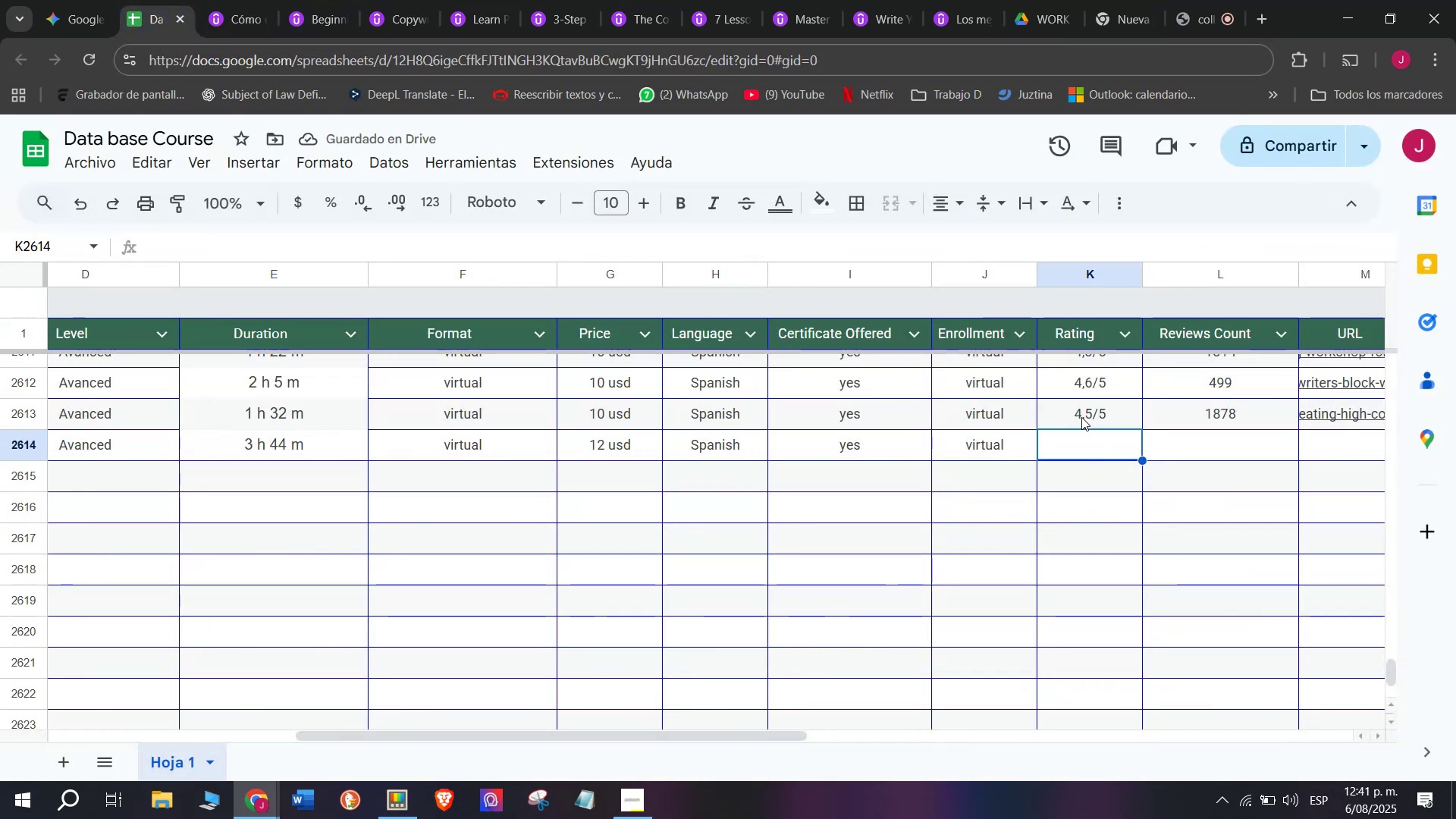 
left_click([1081, 415])
 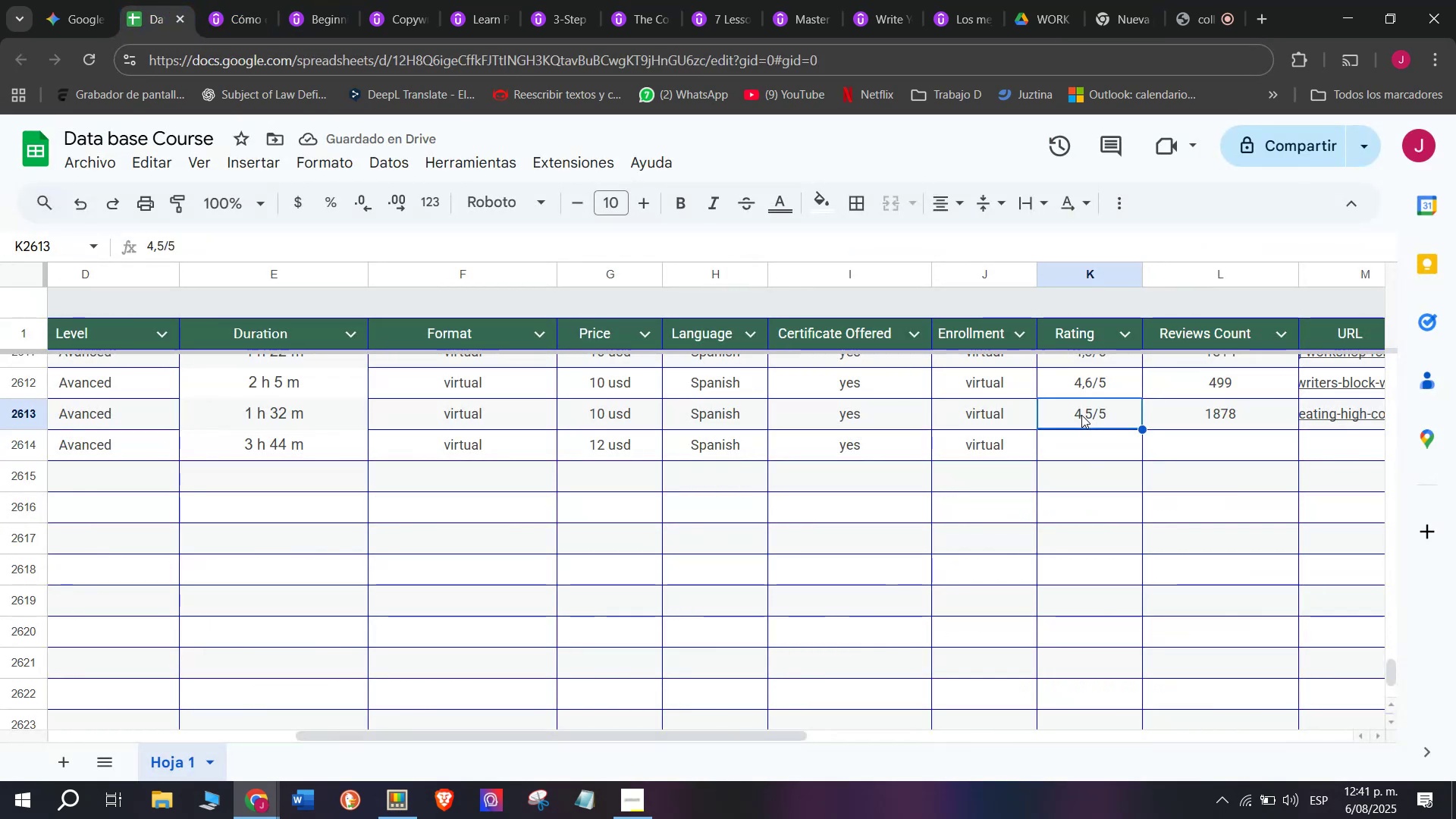 
key(Control+ControlLeft)
 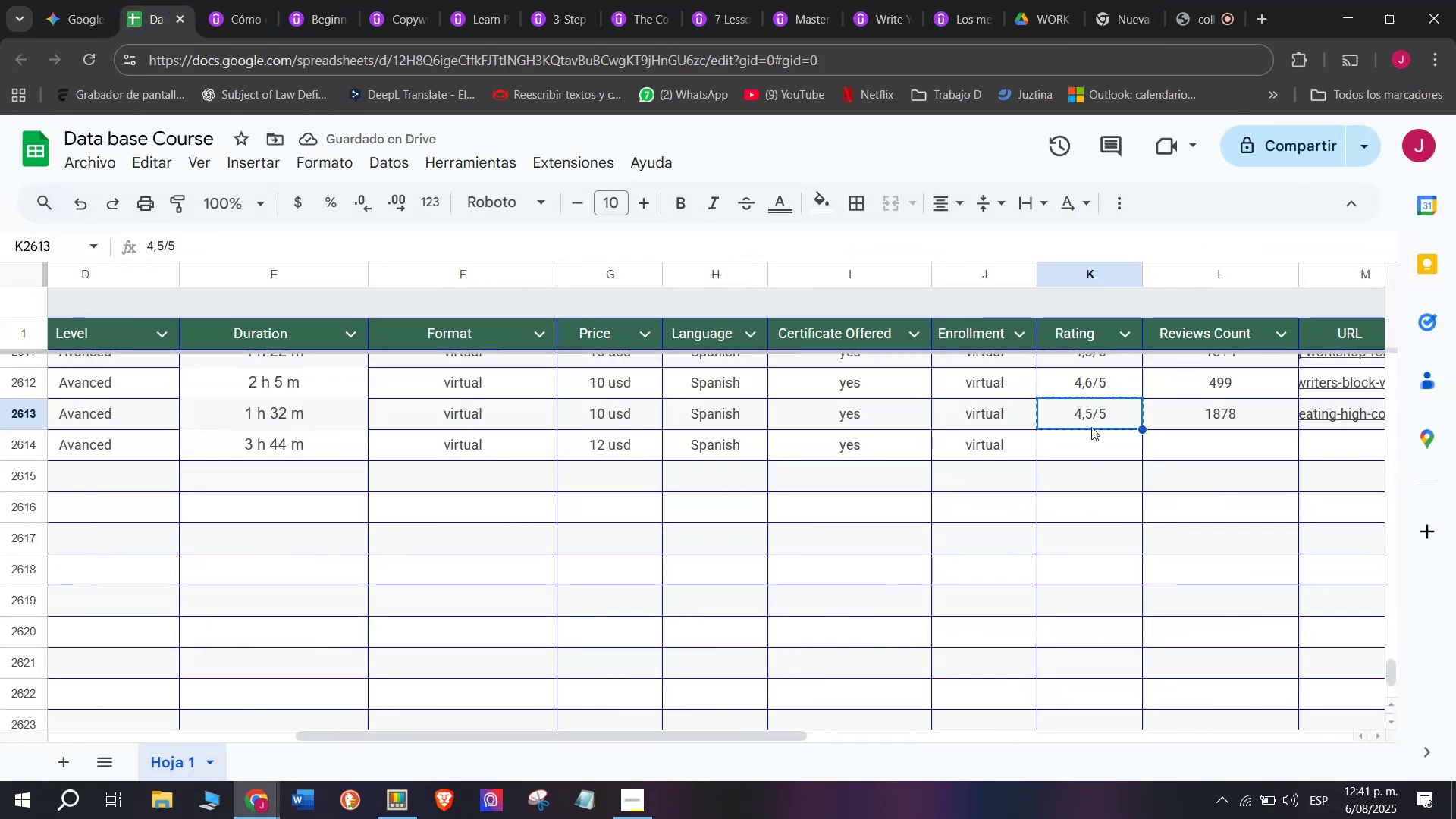 
key(Break)
 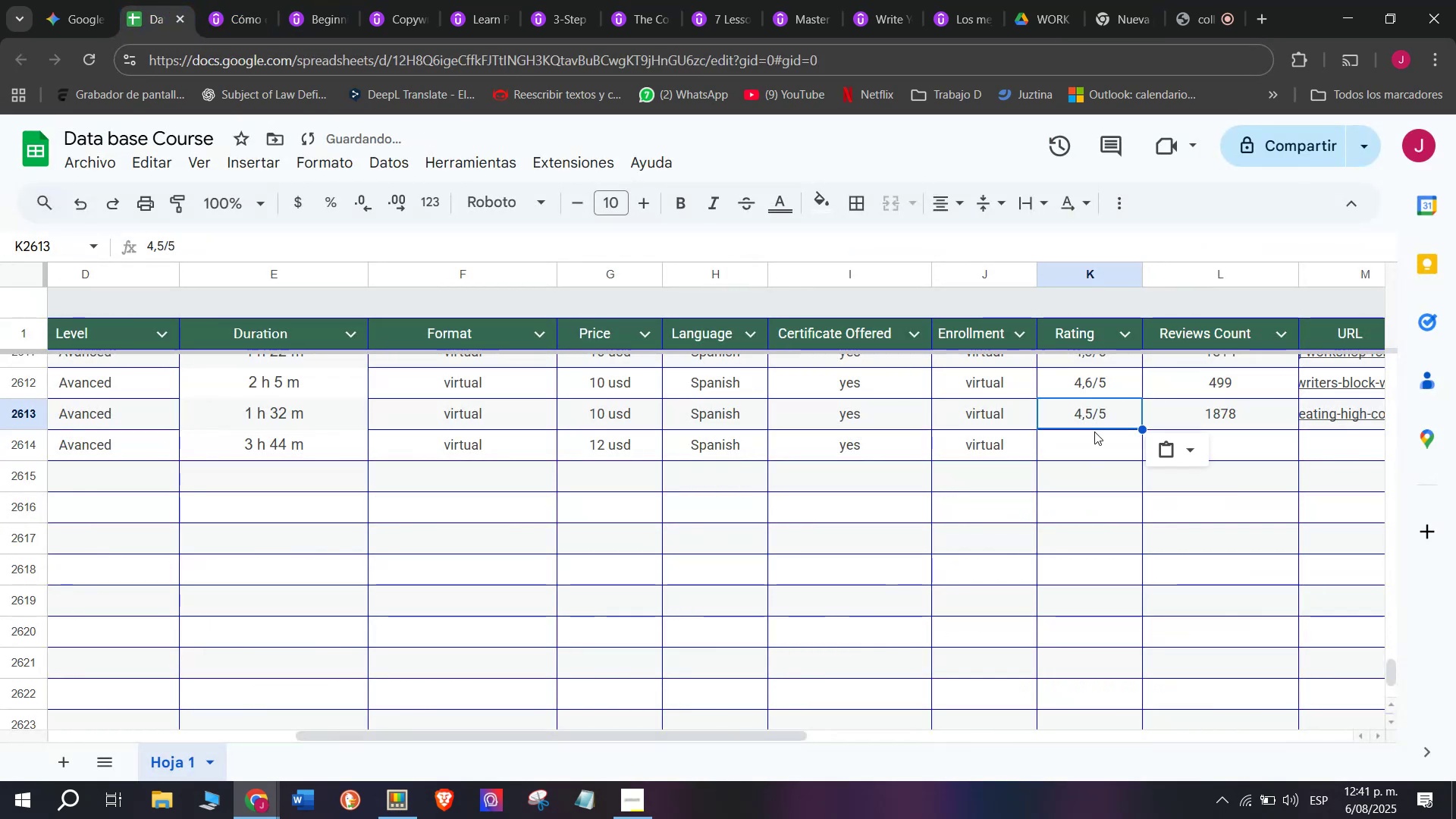 
key(Control+C)
 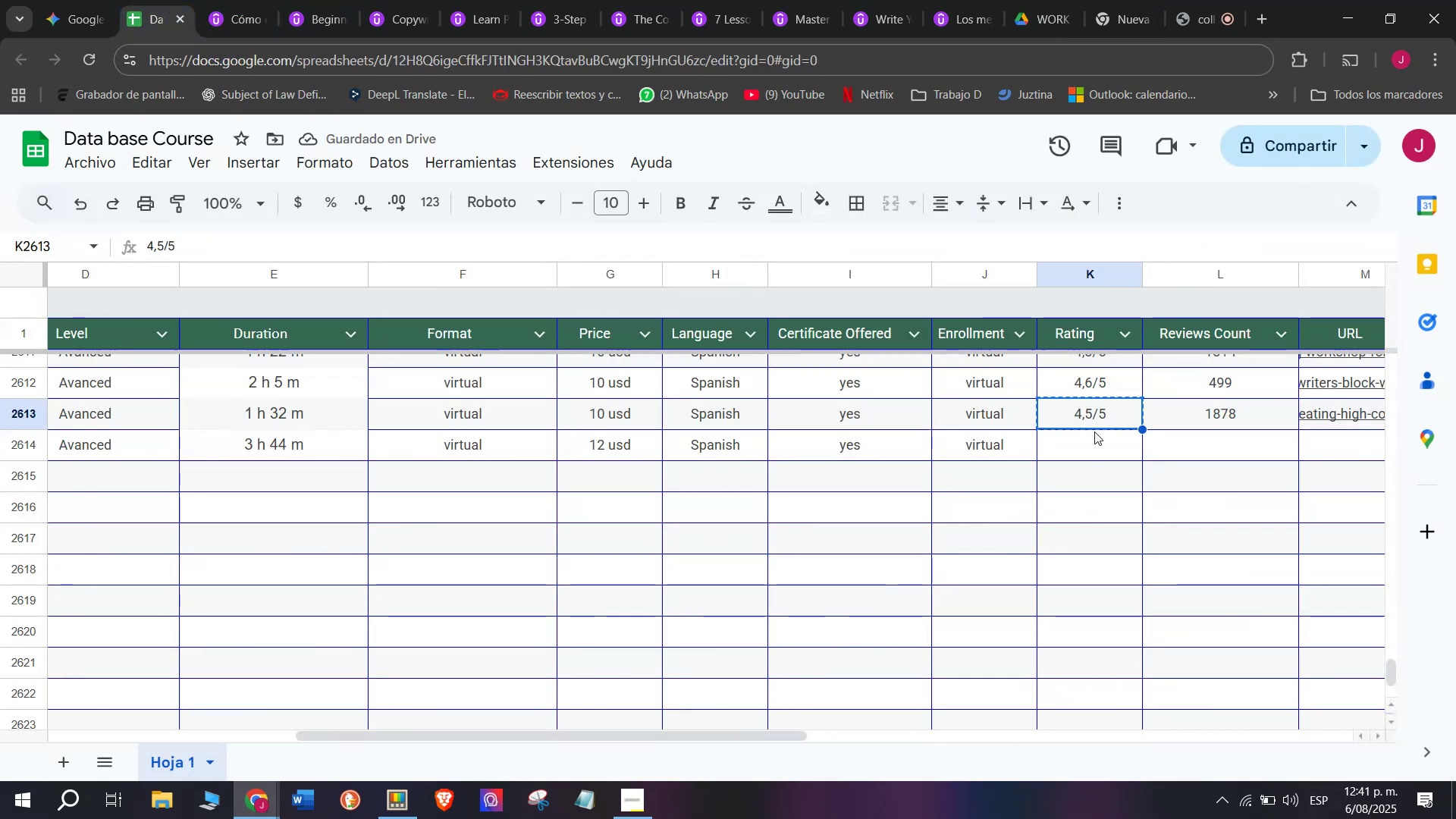 
key(Z)
 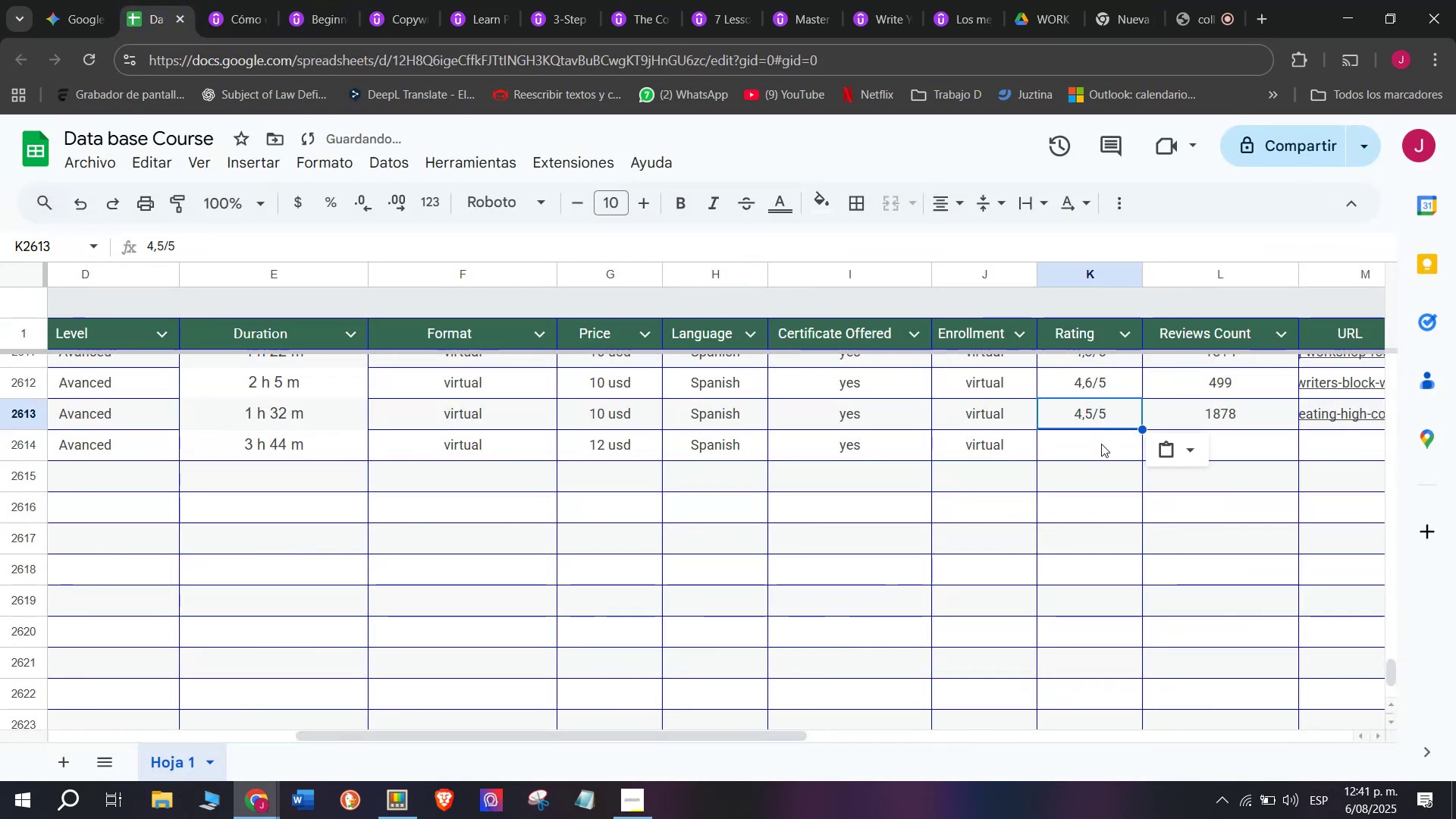 
key(Control+ControlLeft)
 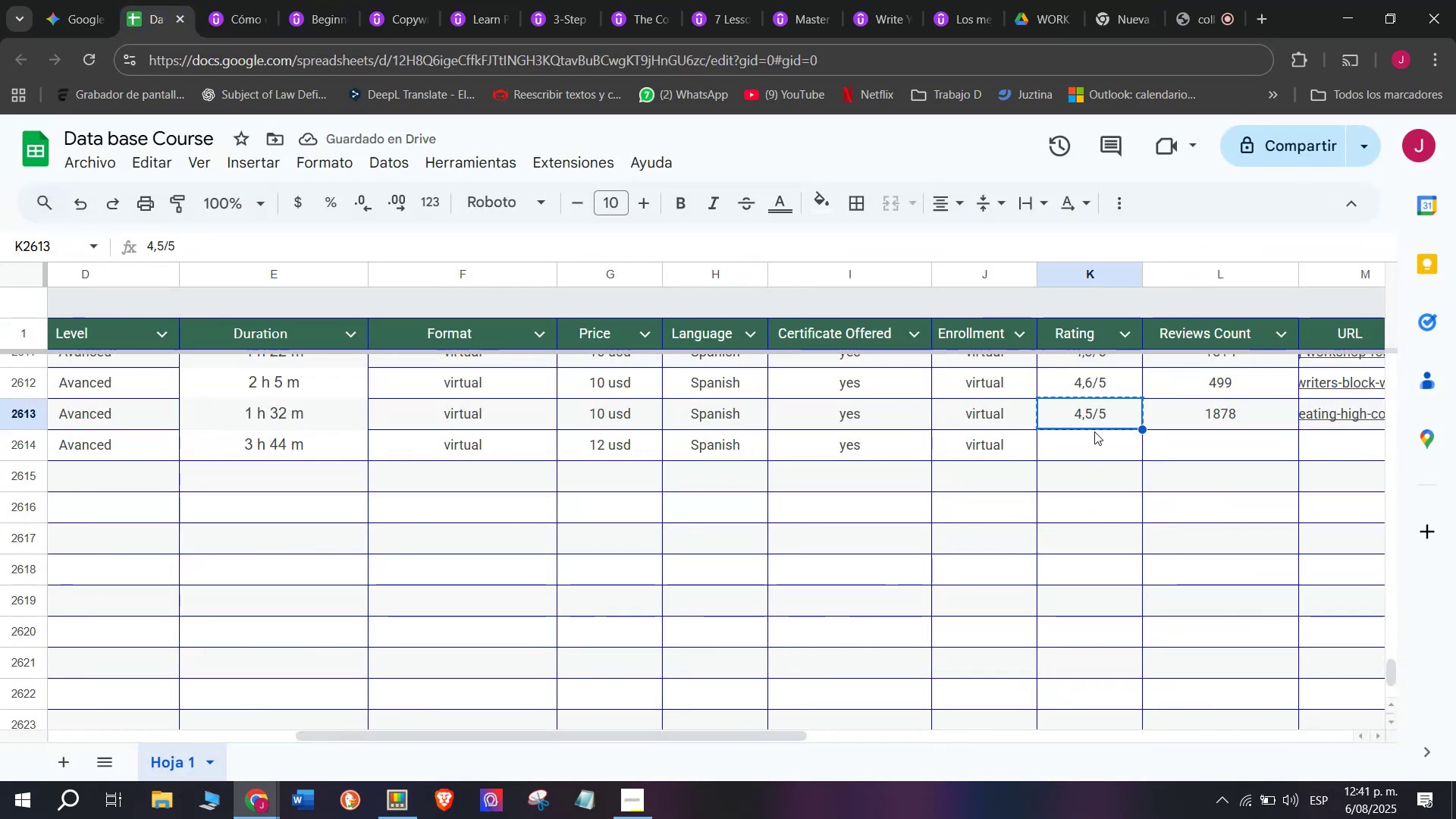 
key(Control+V)
 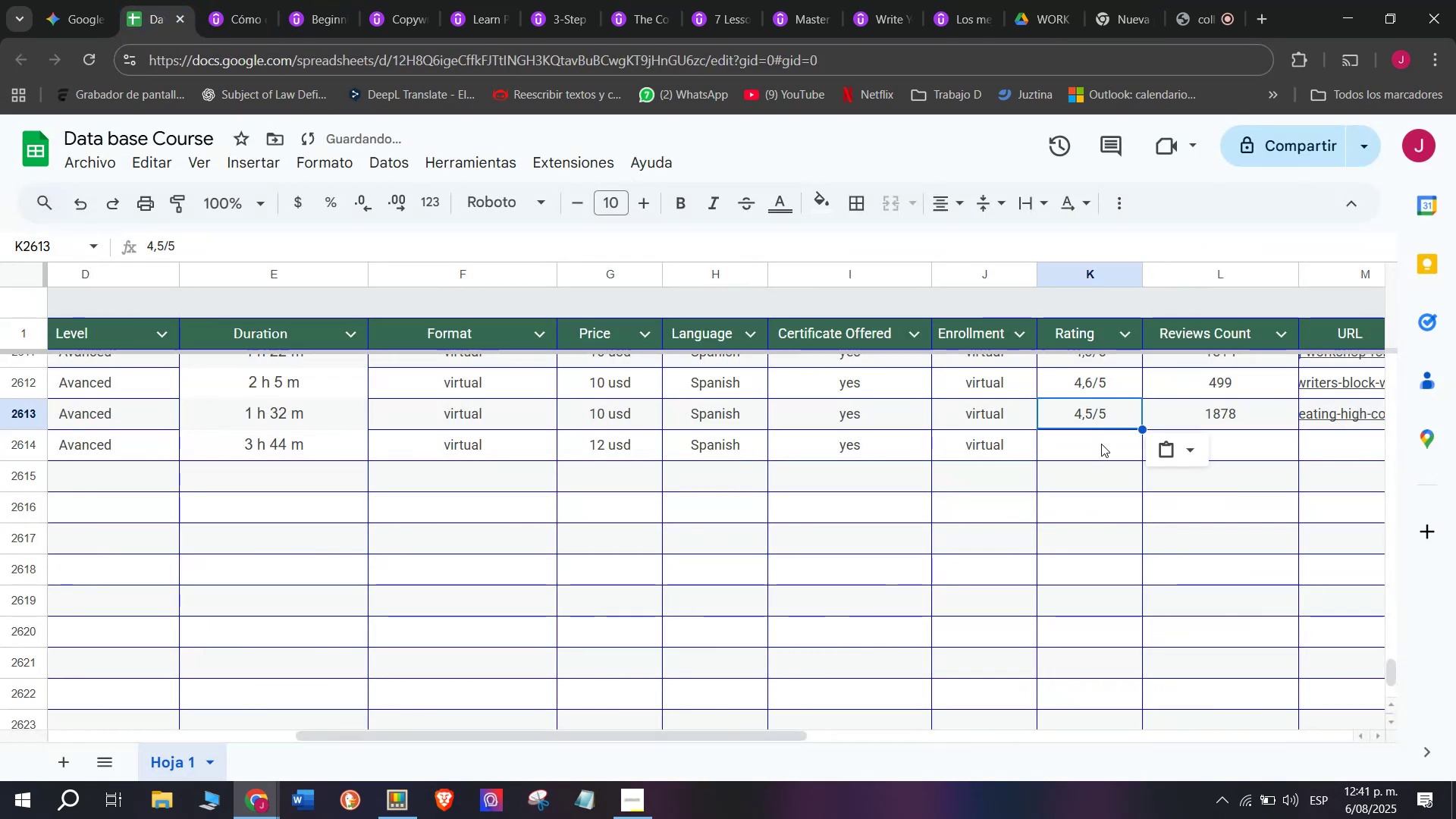 
left_click([1101, 444])
 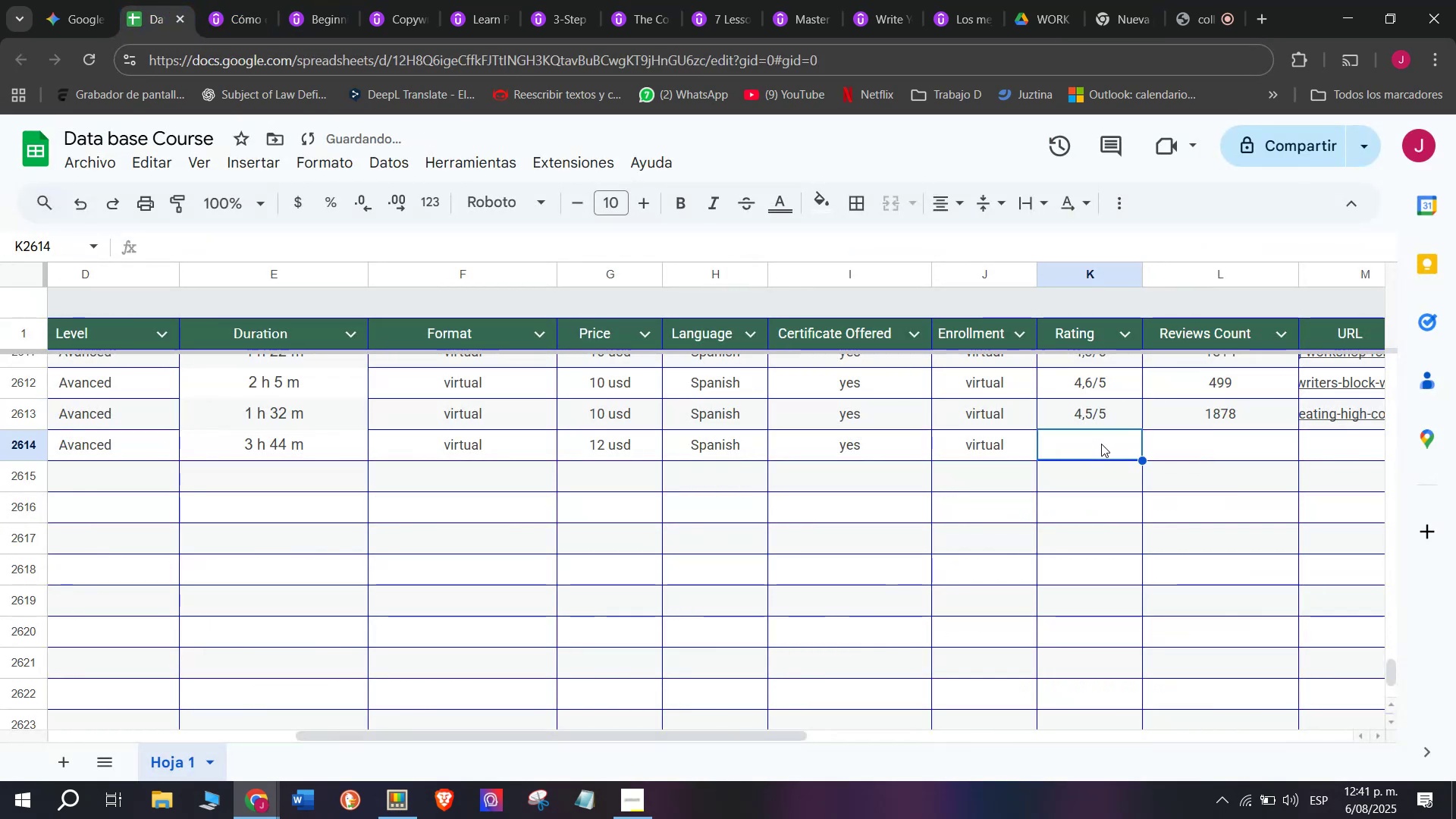 
key(Control+ControlLeft)
 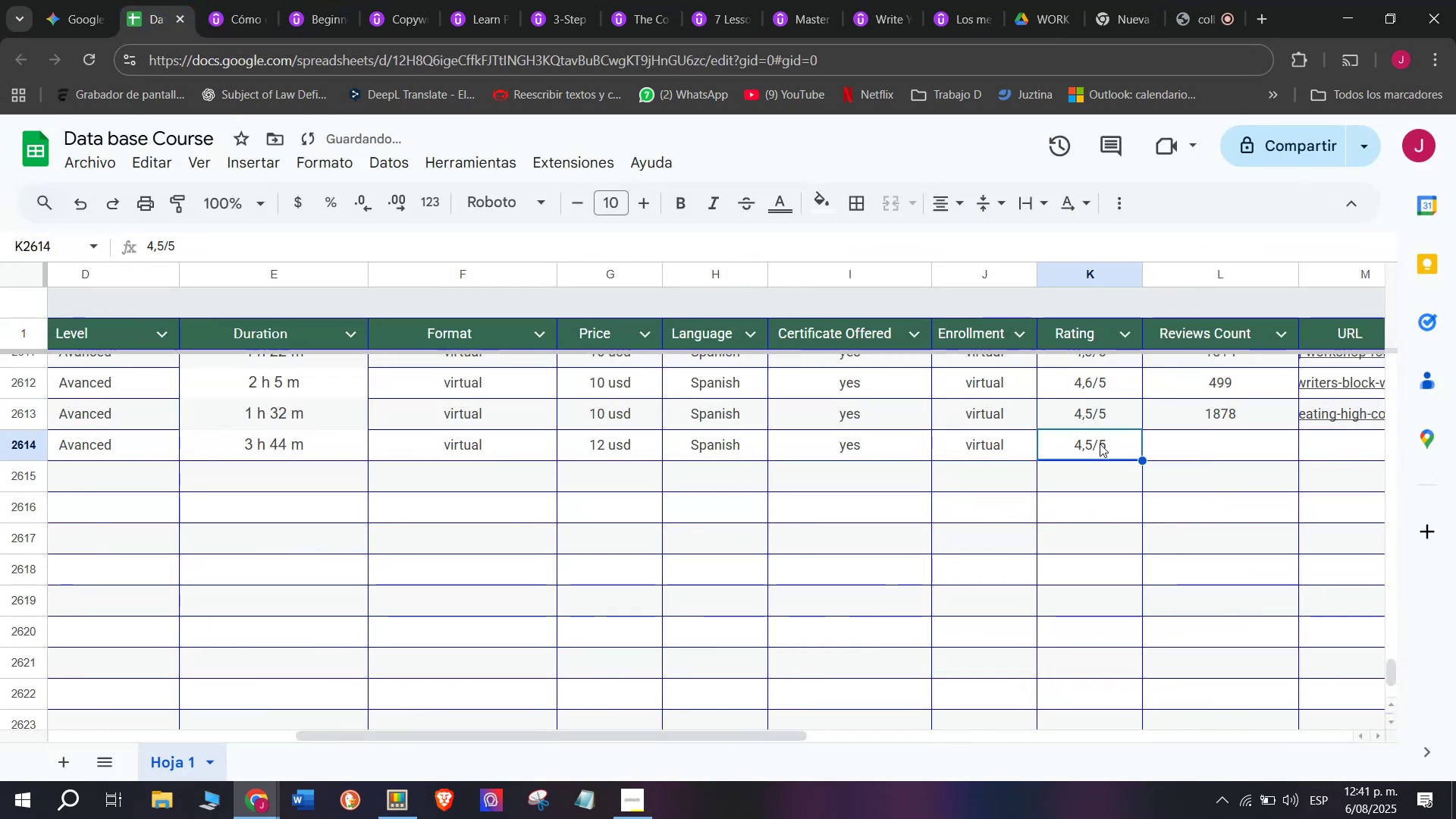 
key(Z)
 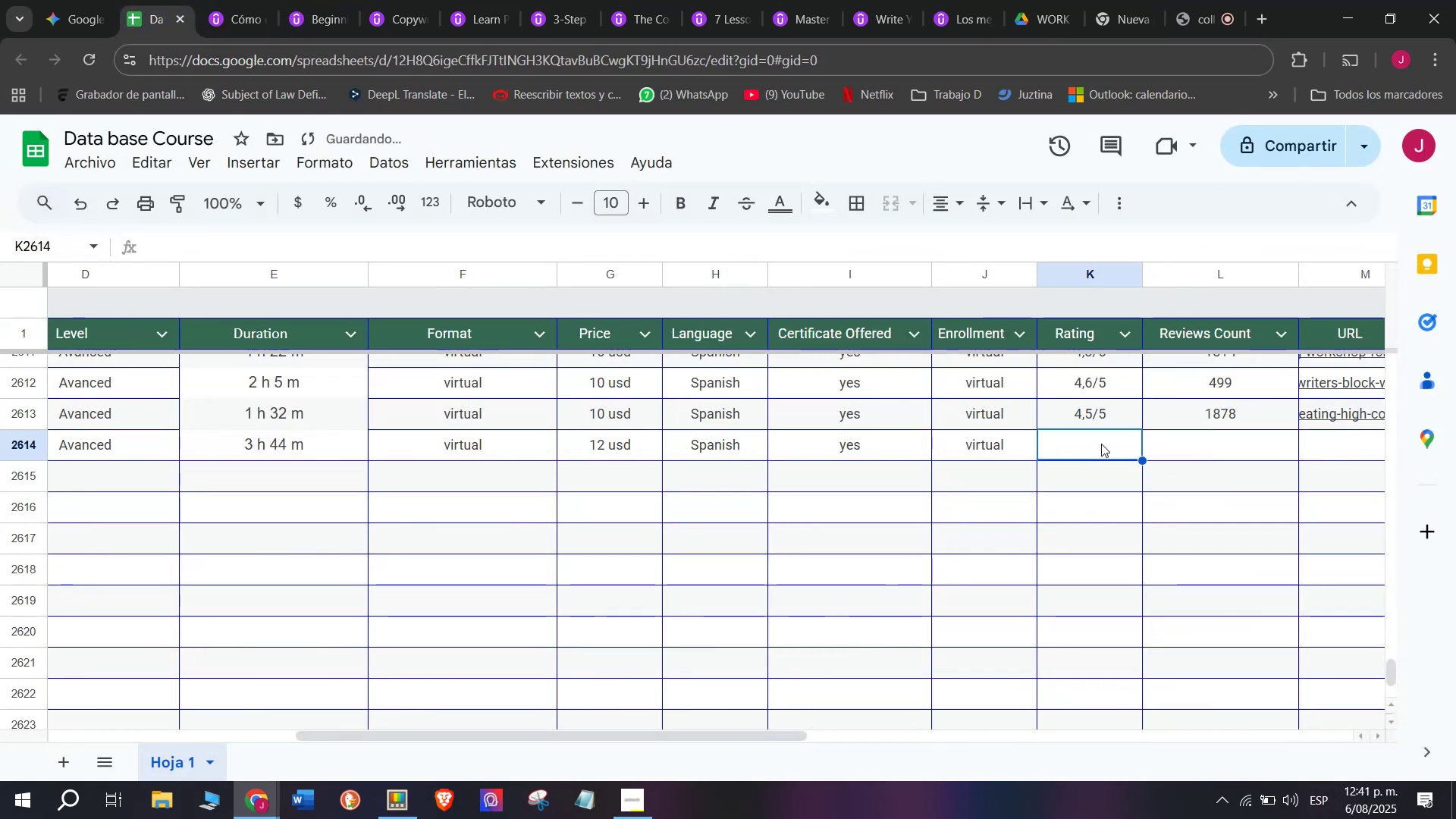 
key(Control+V)
 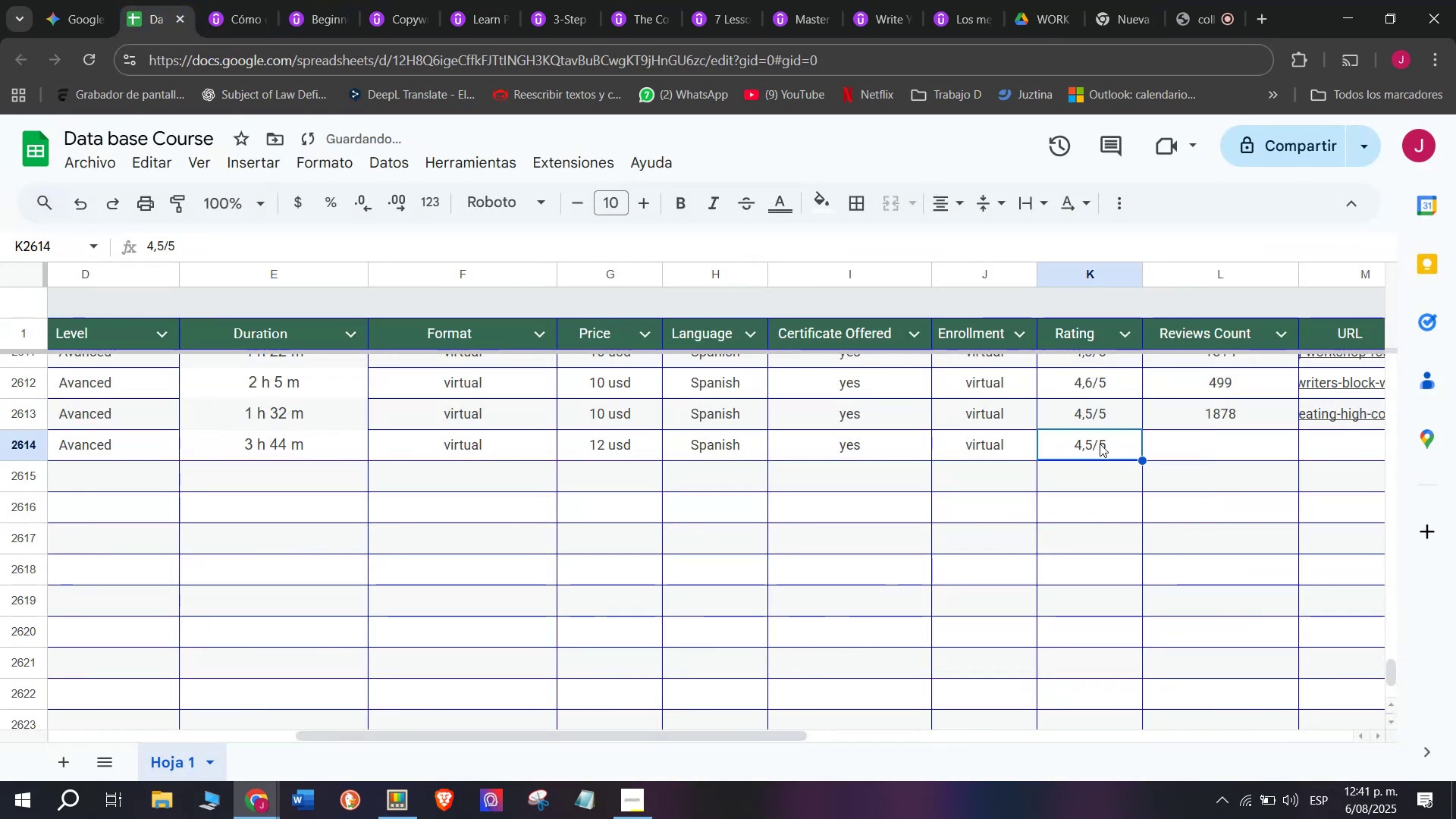 
double_click([1100, 444])
 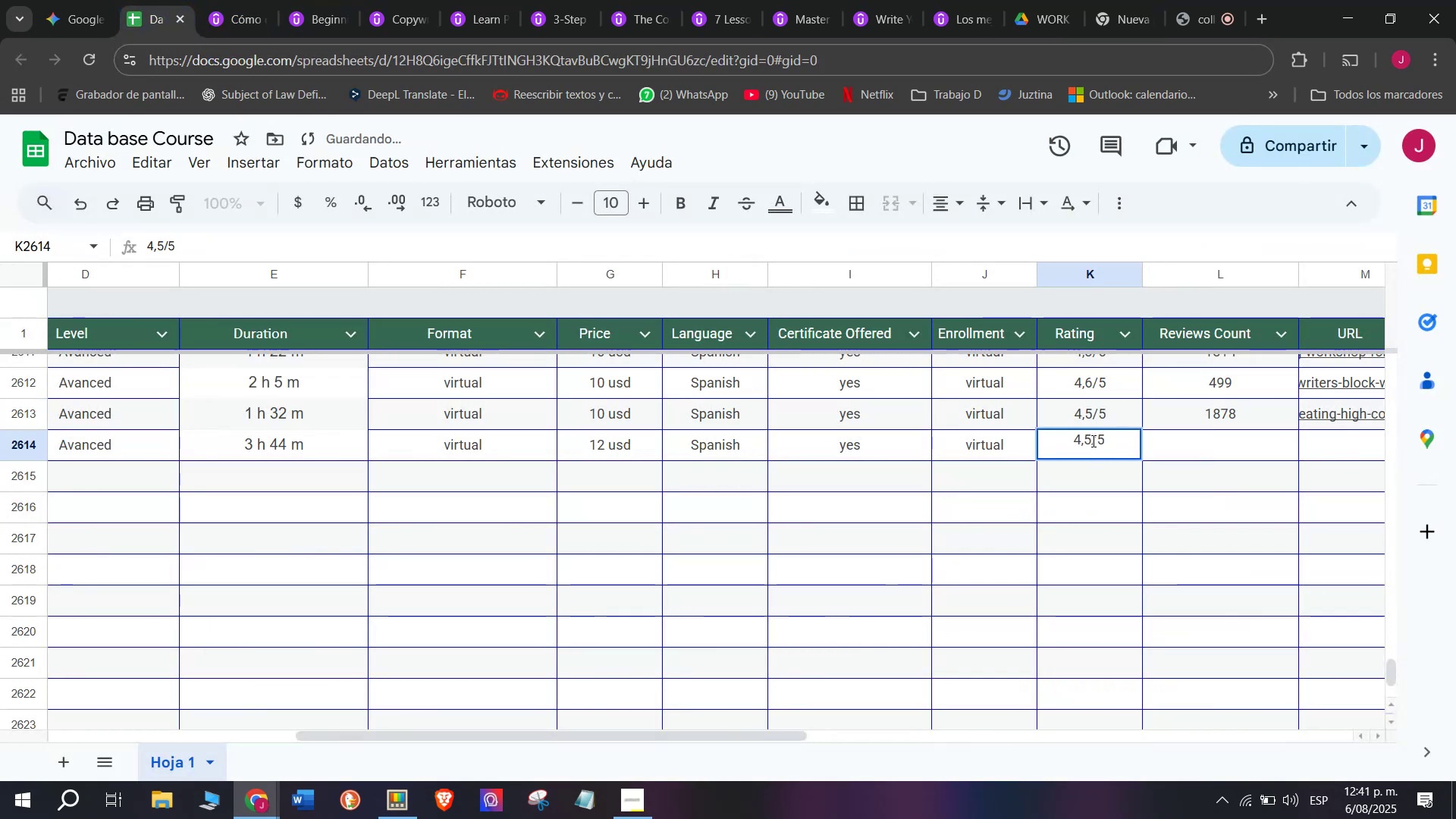 
left_click([1092, 440])
 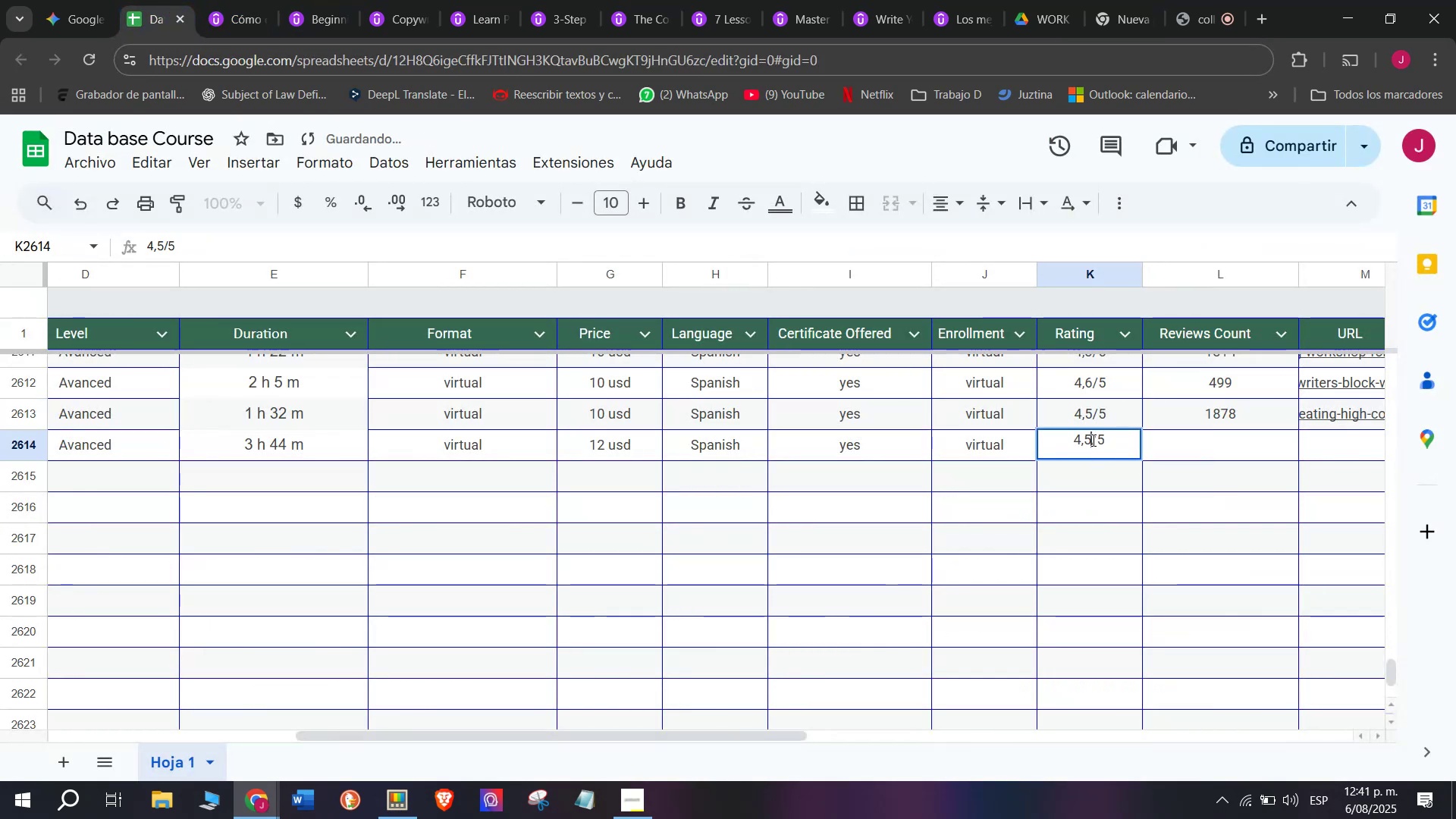 
key(Backspace)
type(q2q)
key(Backspace)
type(3)
 